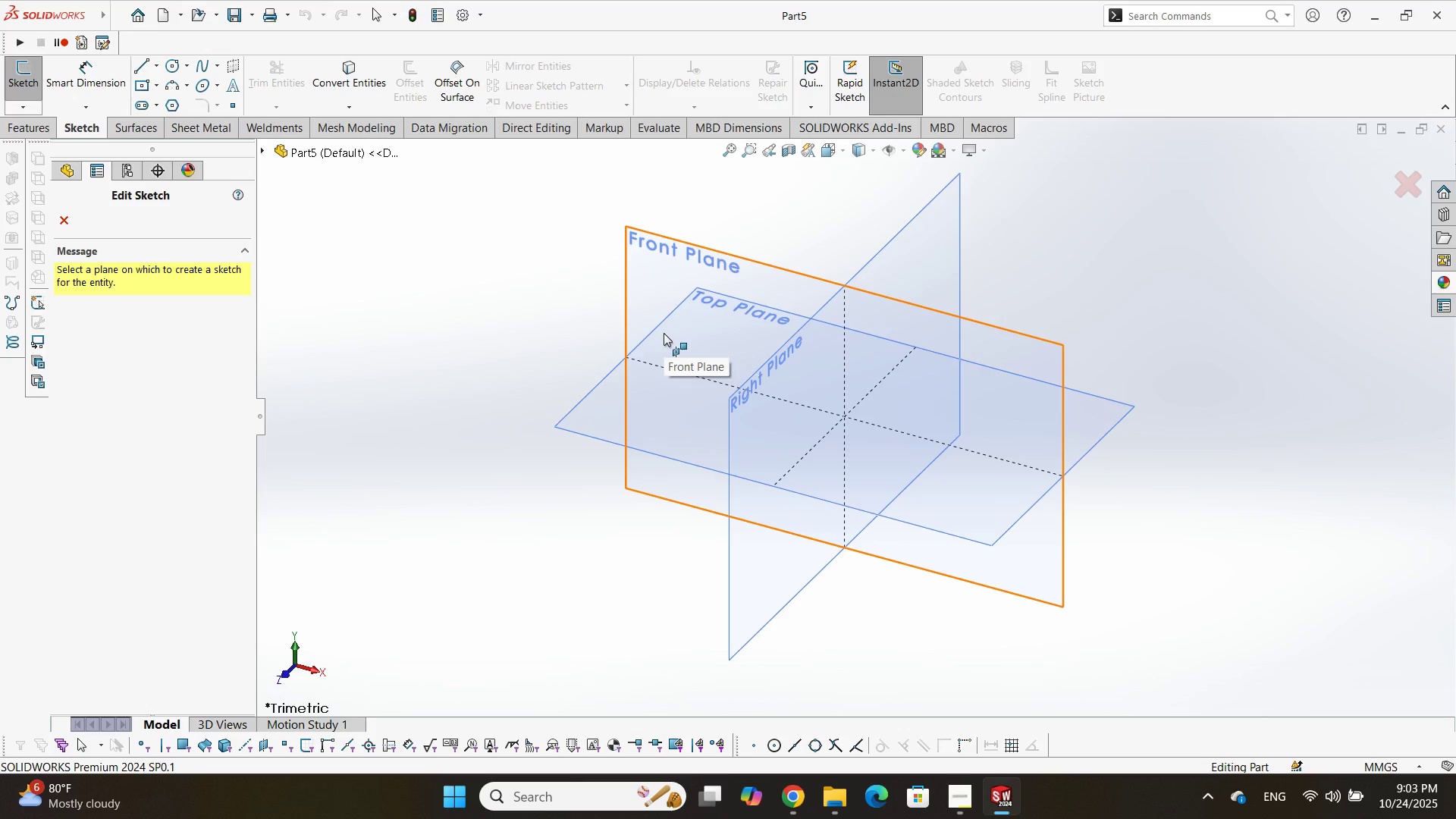 
wait(17.08)
 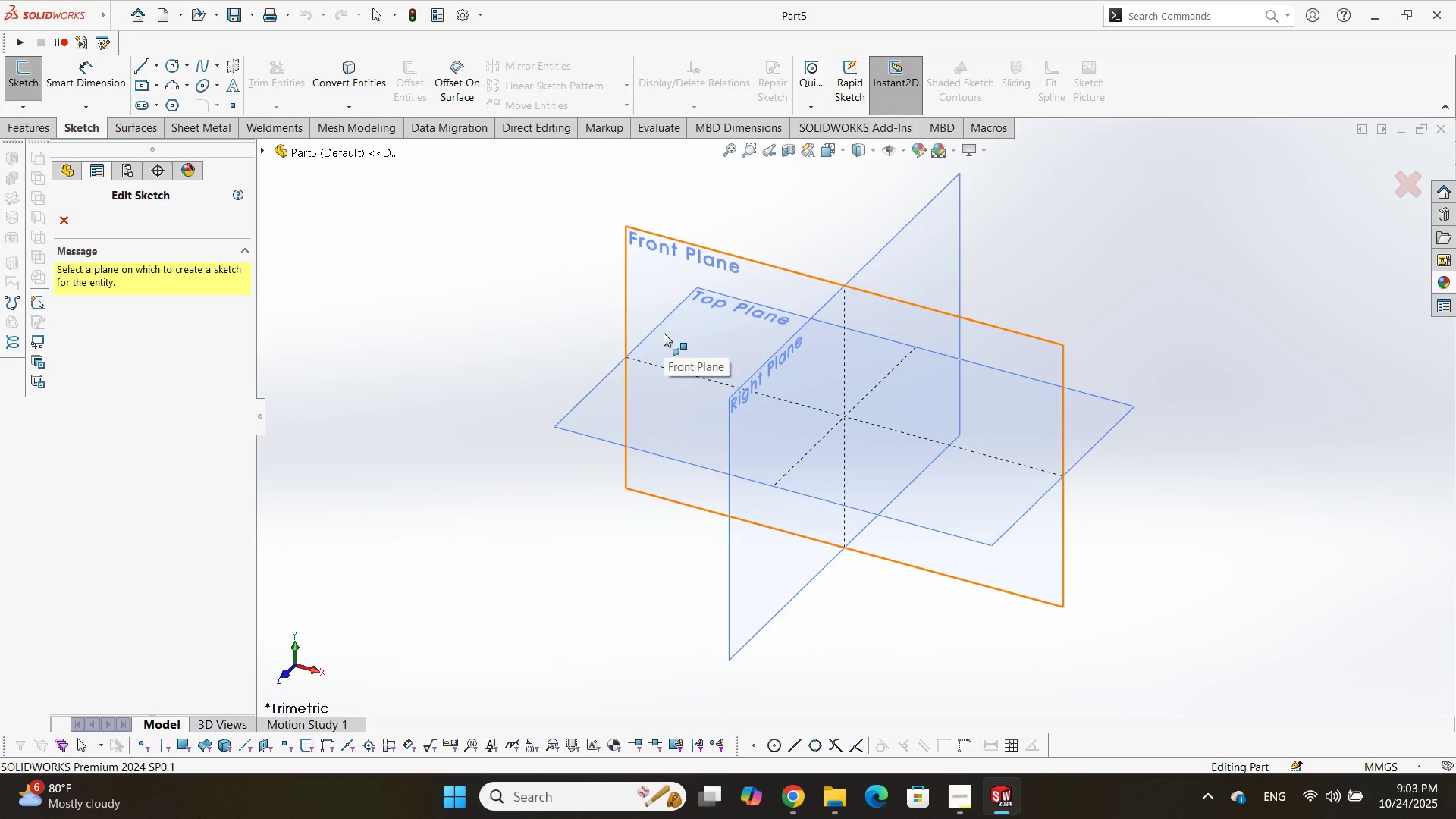 
left_click([808, 351])
 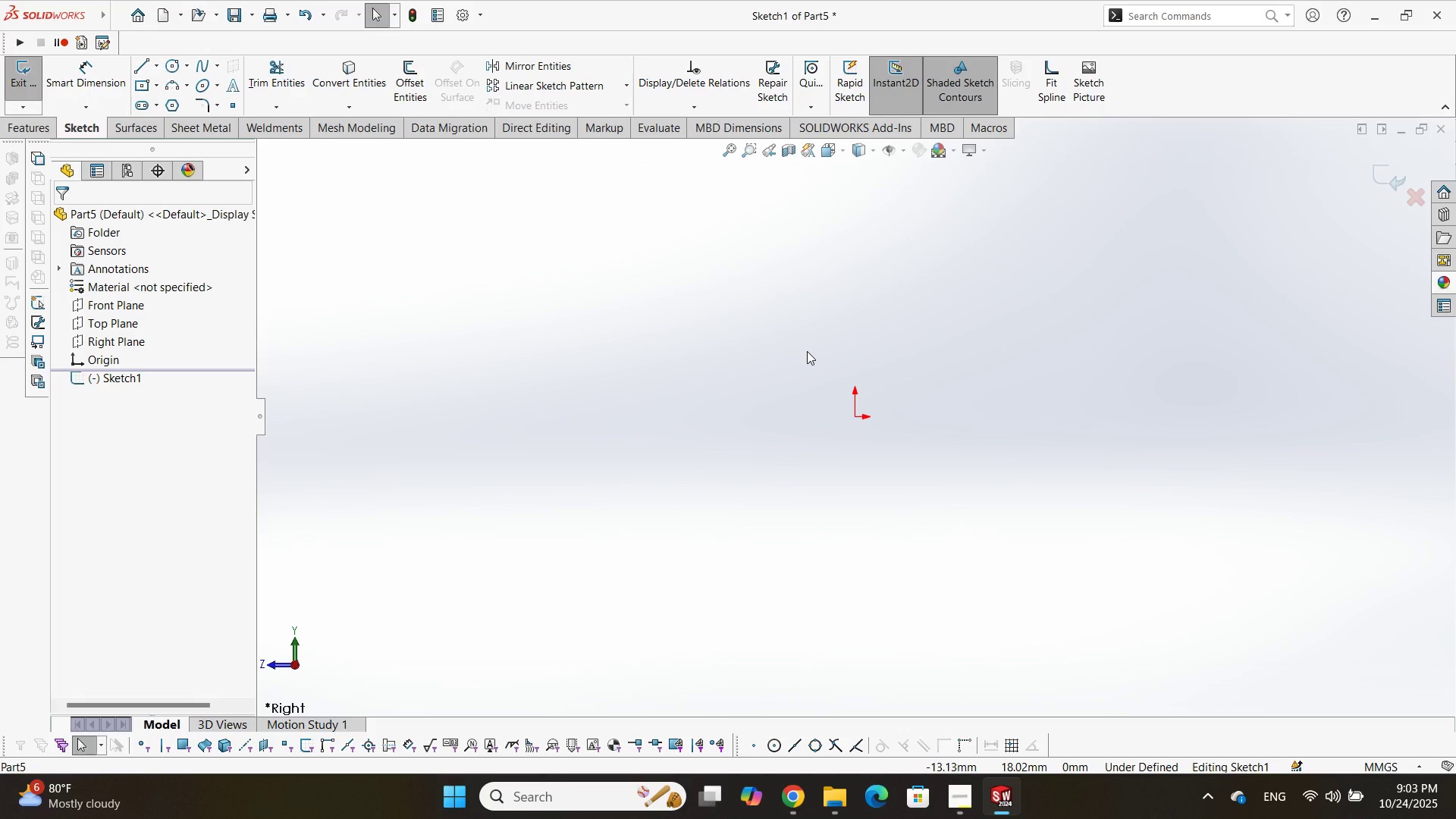 
wait(37.01)
 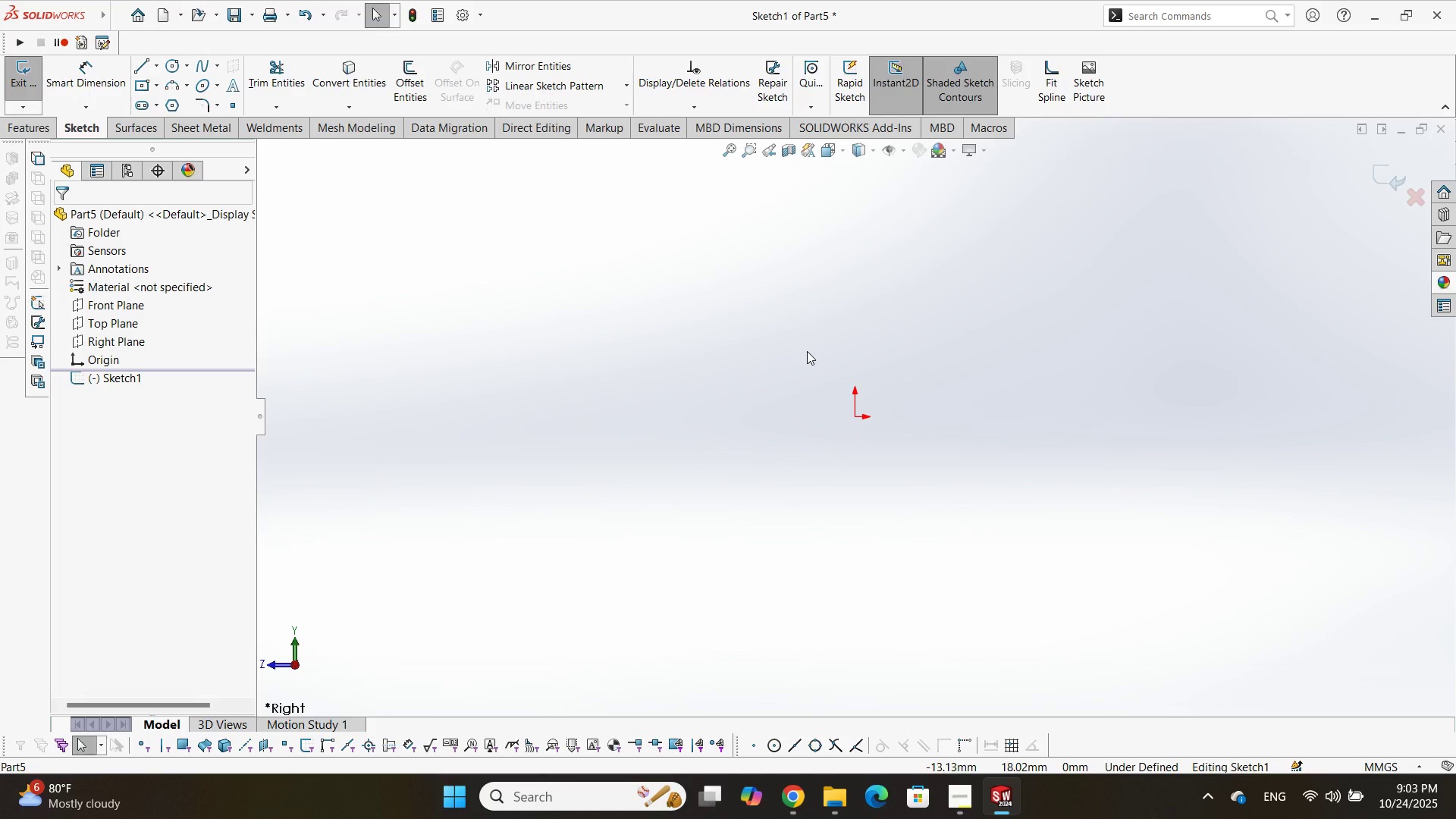 
left_click([140, 93])
 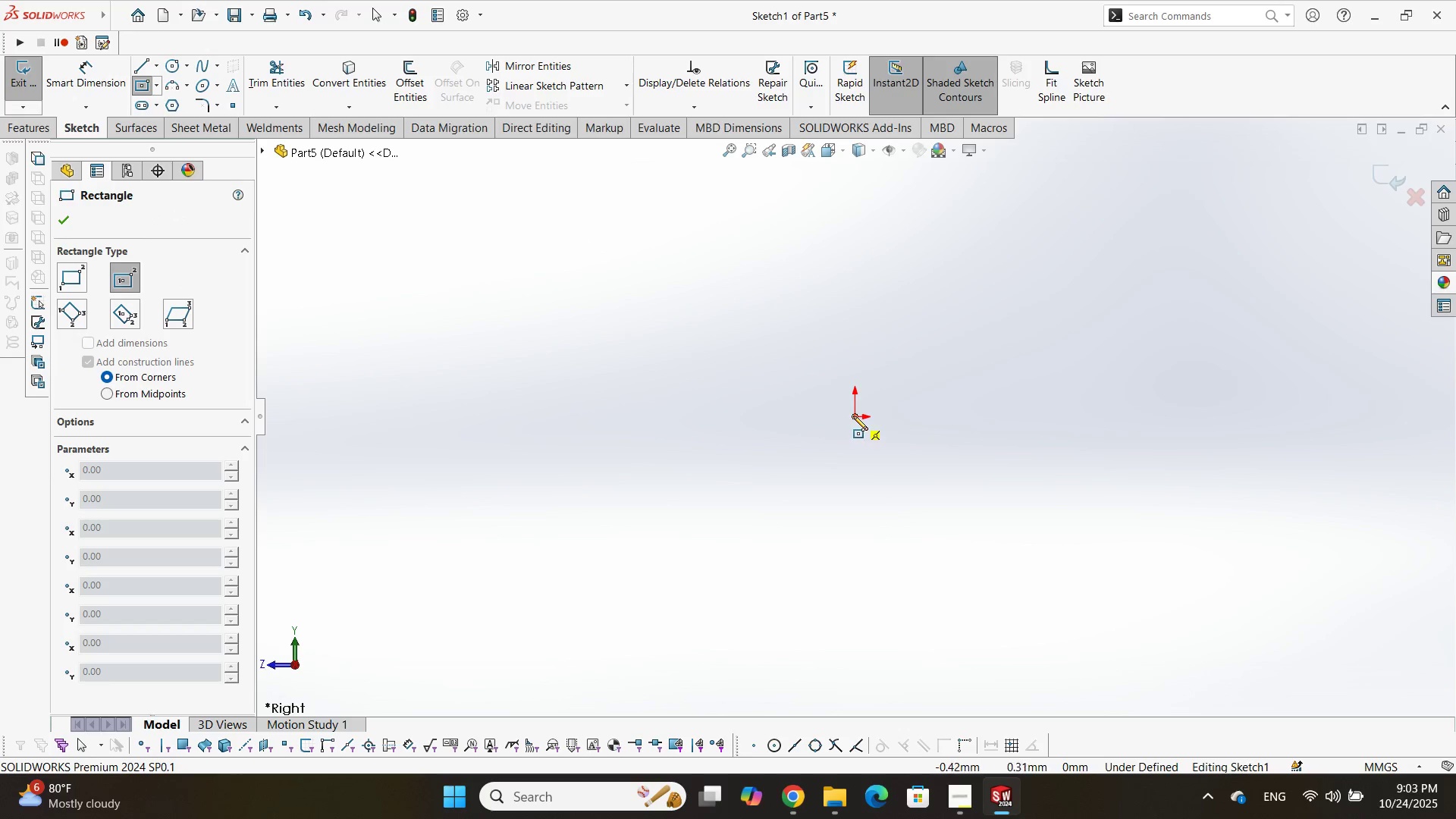 
left_click([853, 415])
 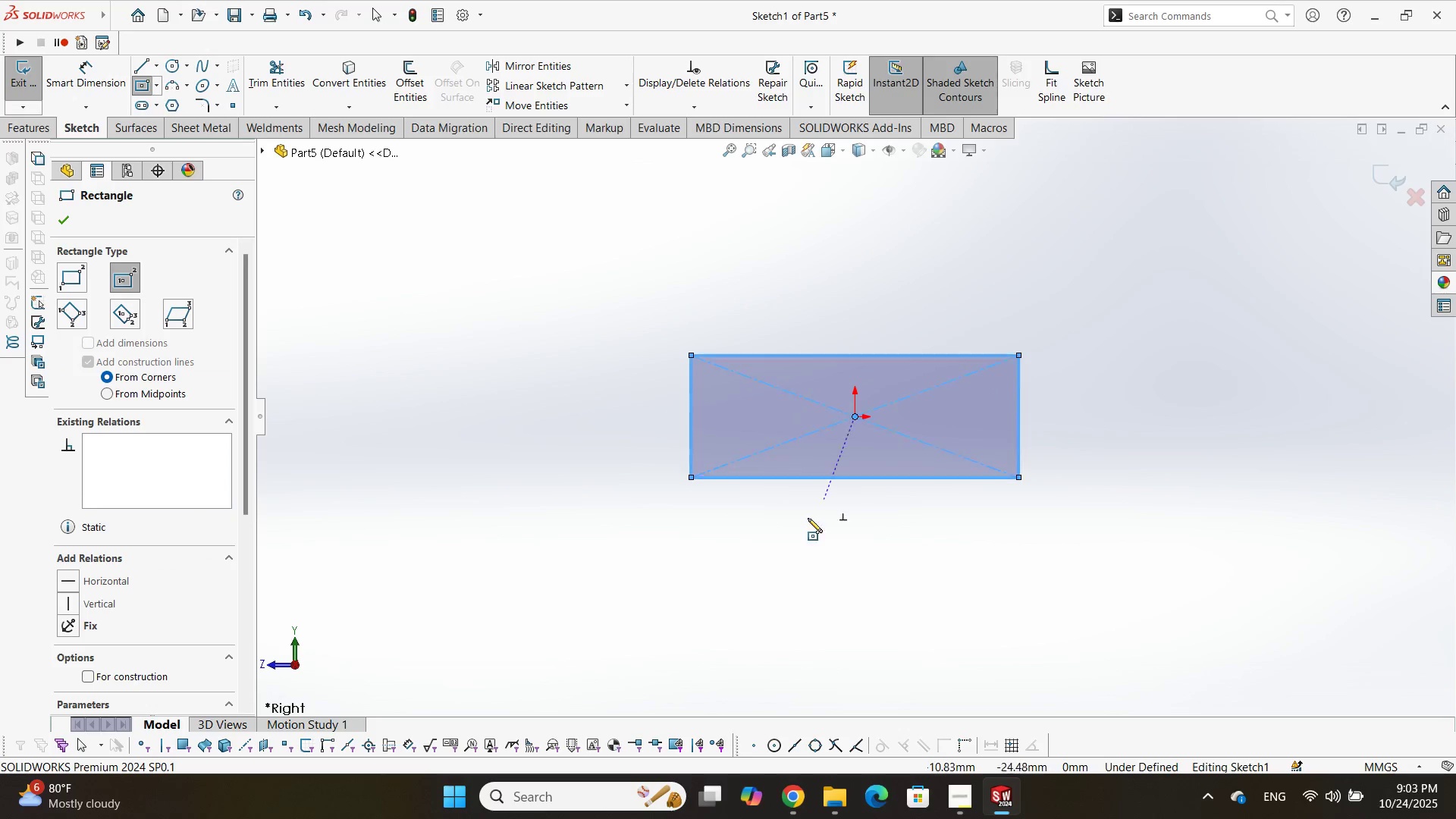 
key(Escape)
 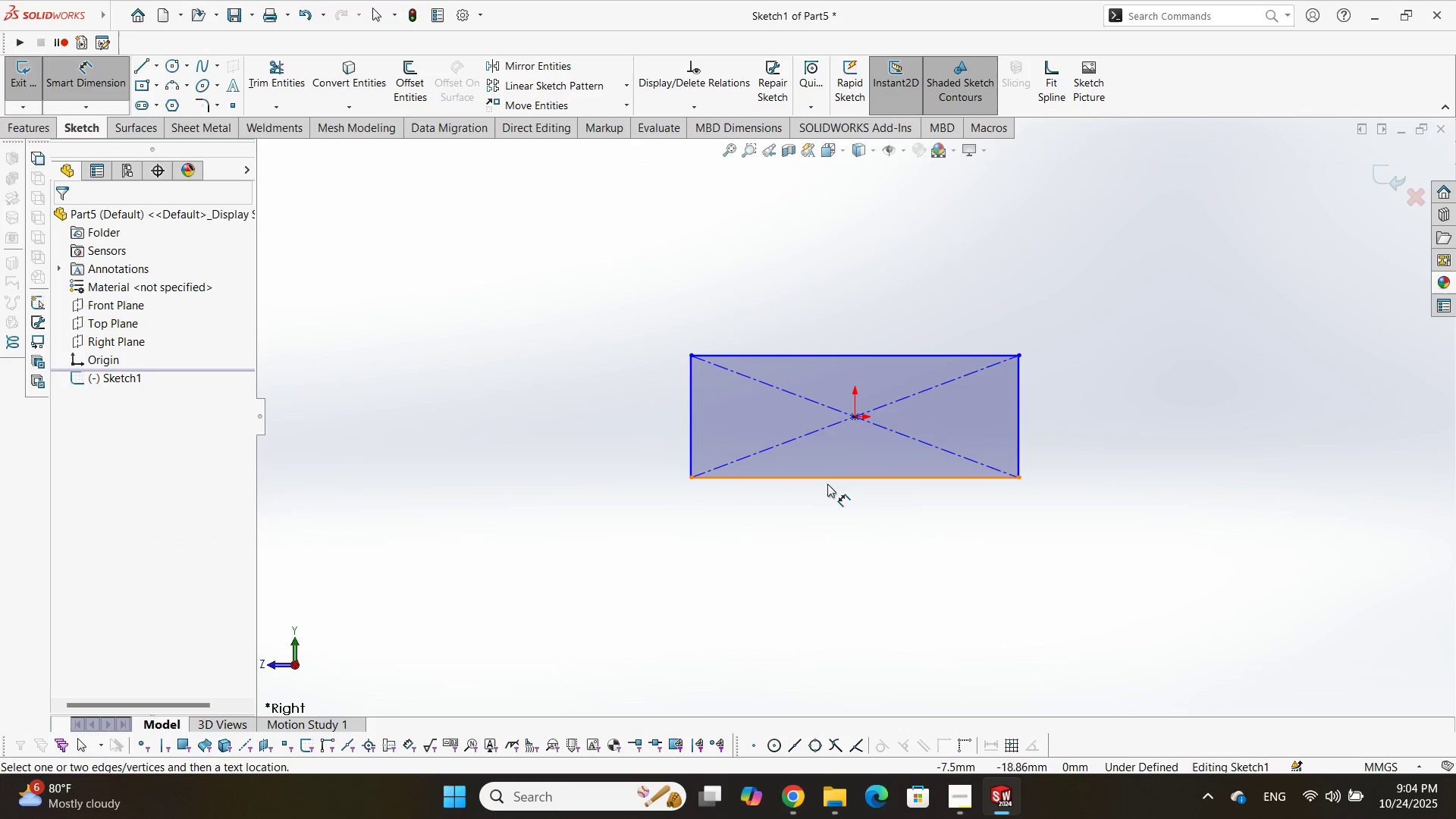 
left_click([829, 479])
 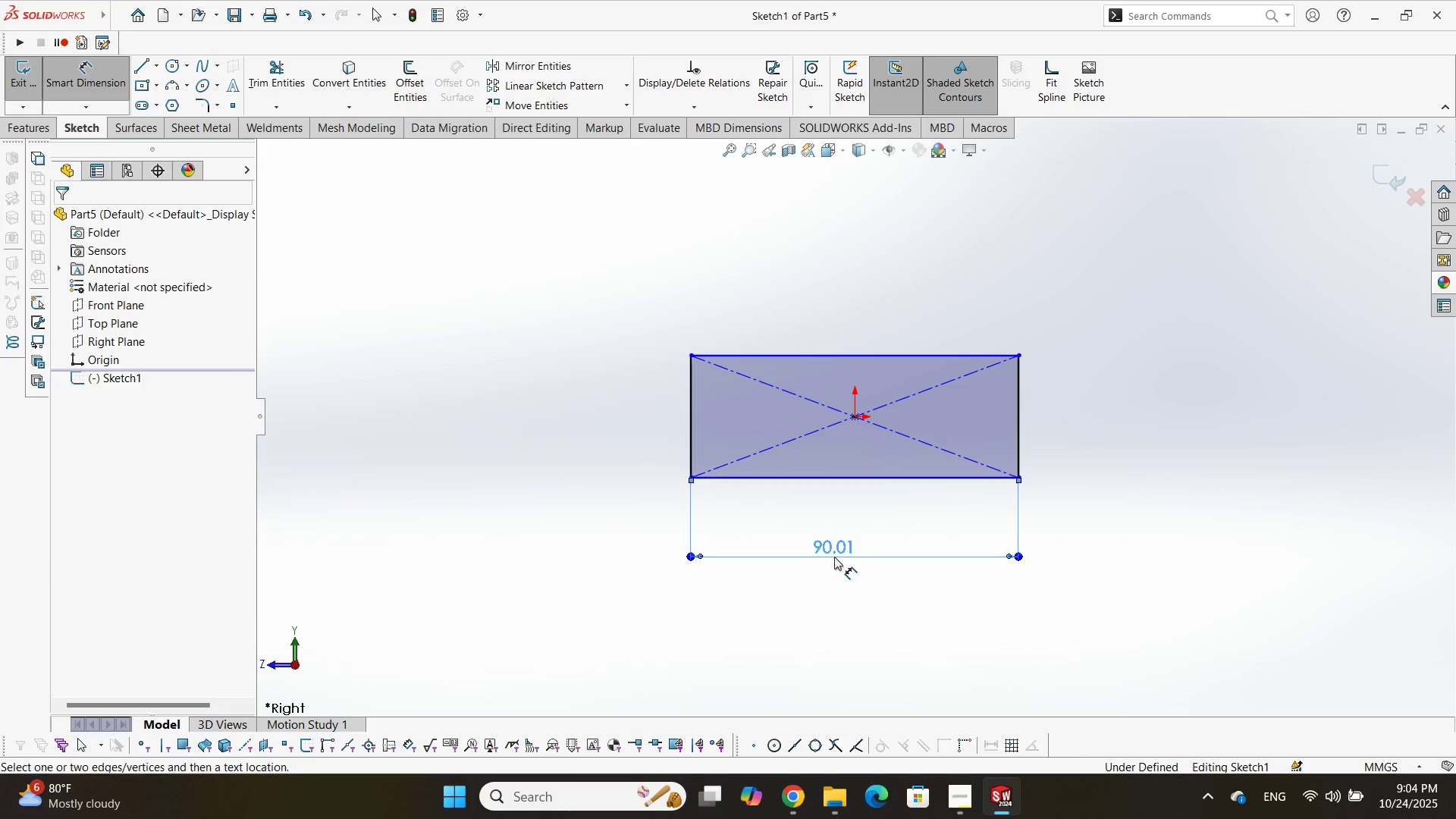 
double_click([834, 557])
 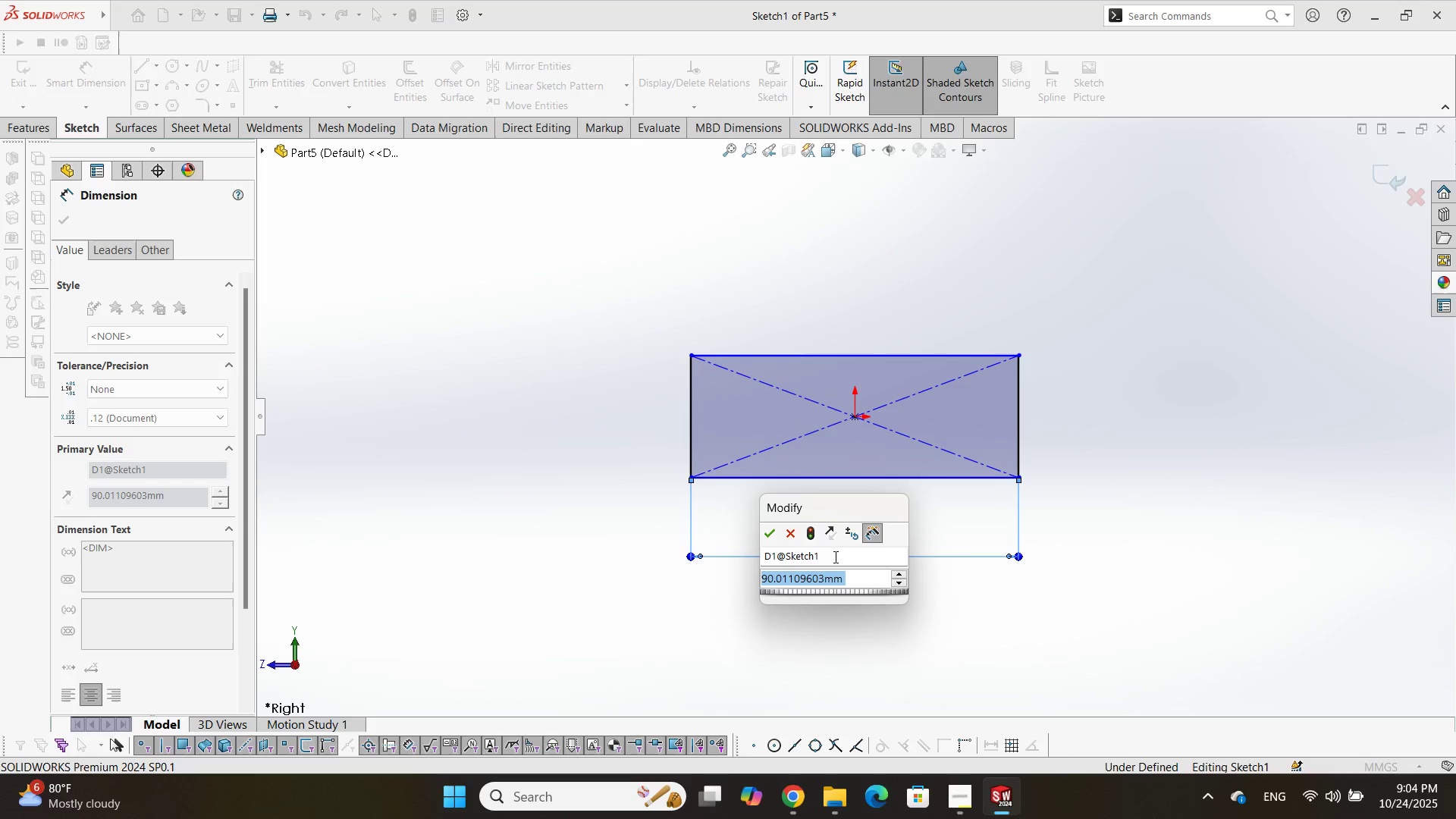 
key(Numpad4)
 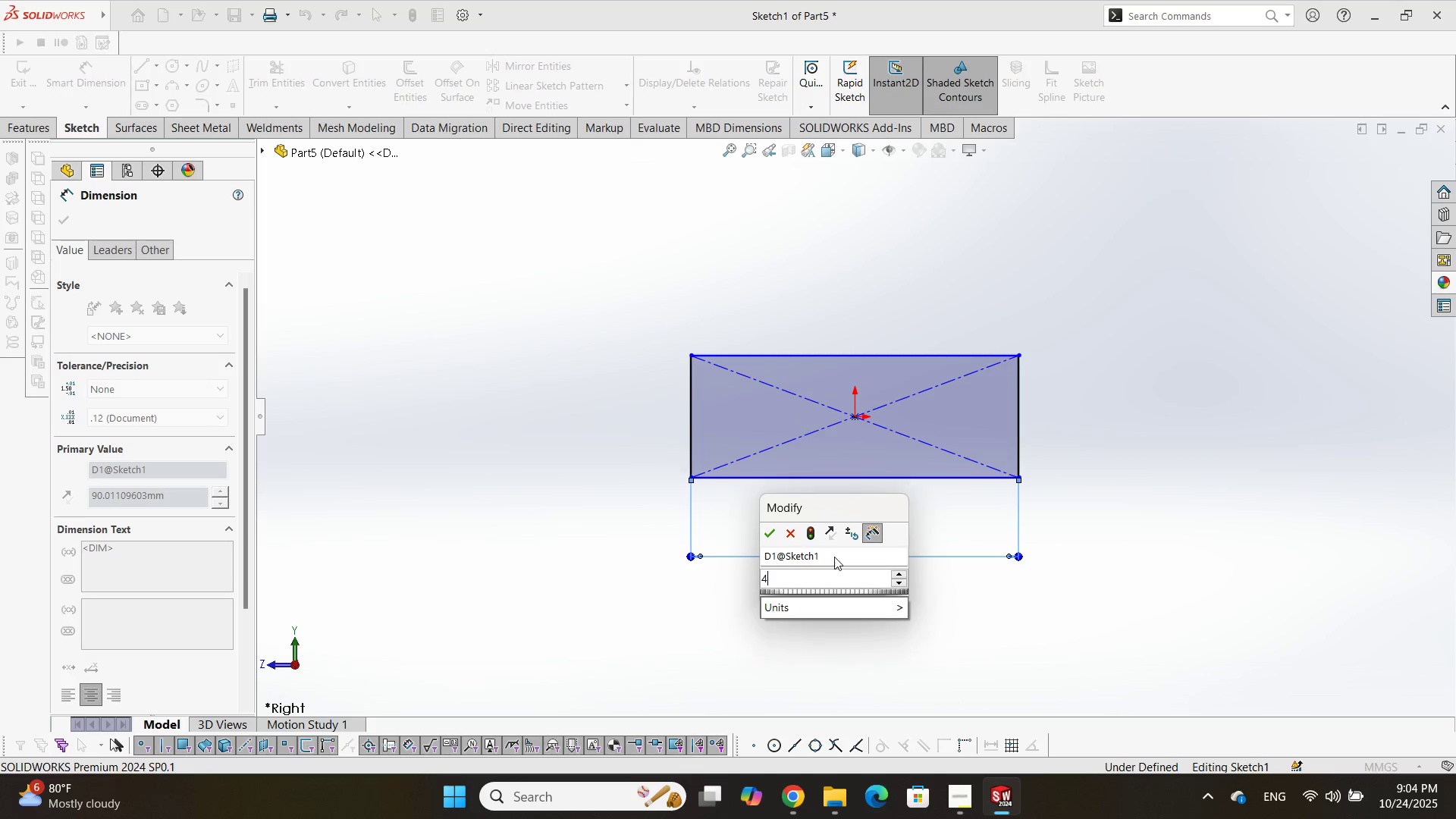 
key(Numpad6)
 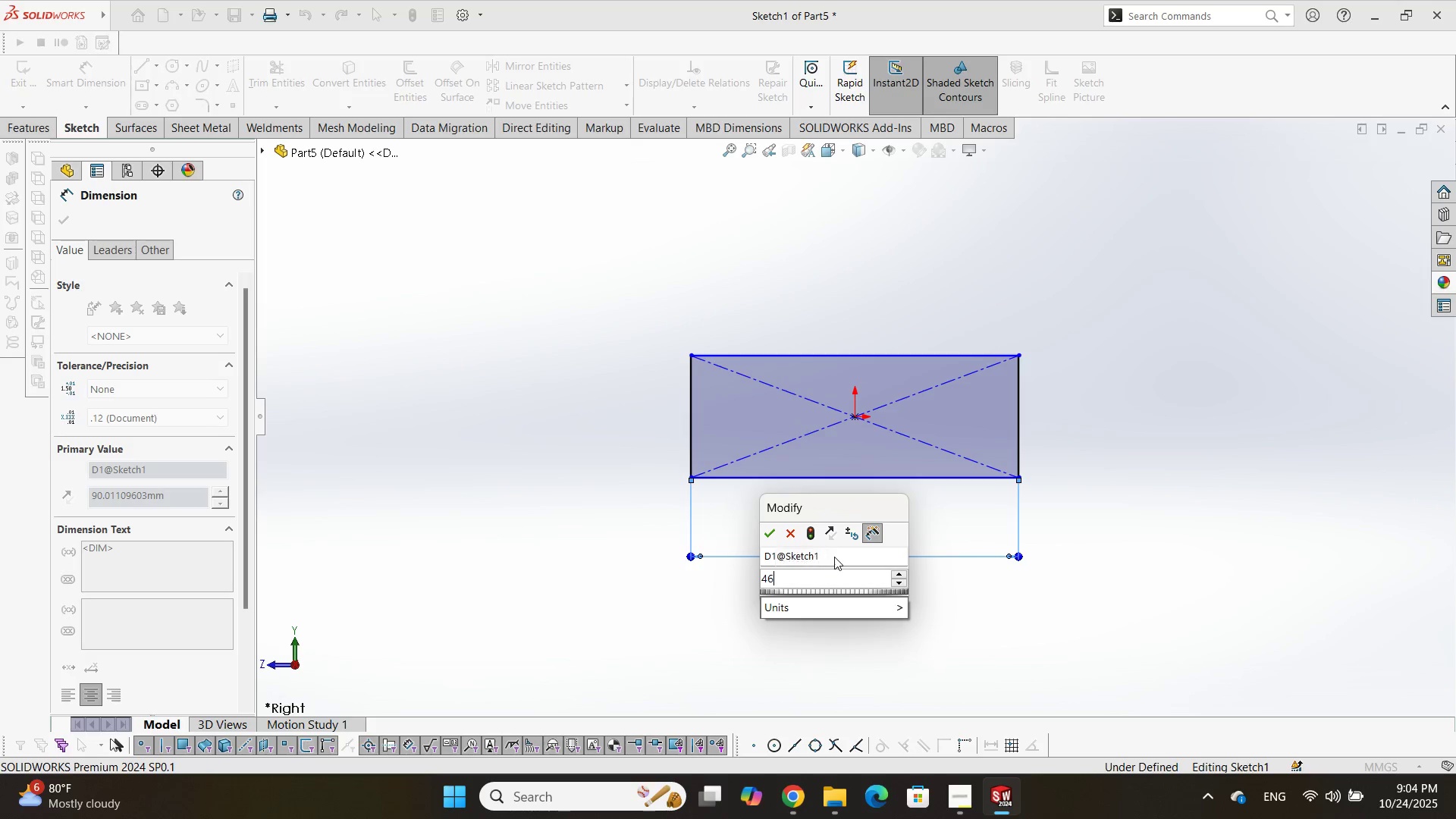 
key(NumpadEnter)
 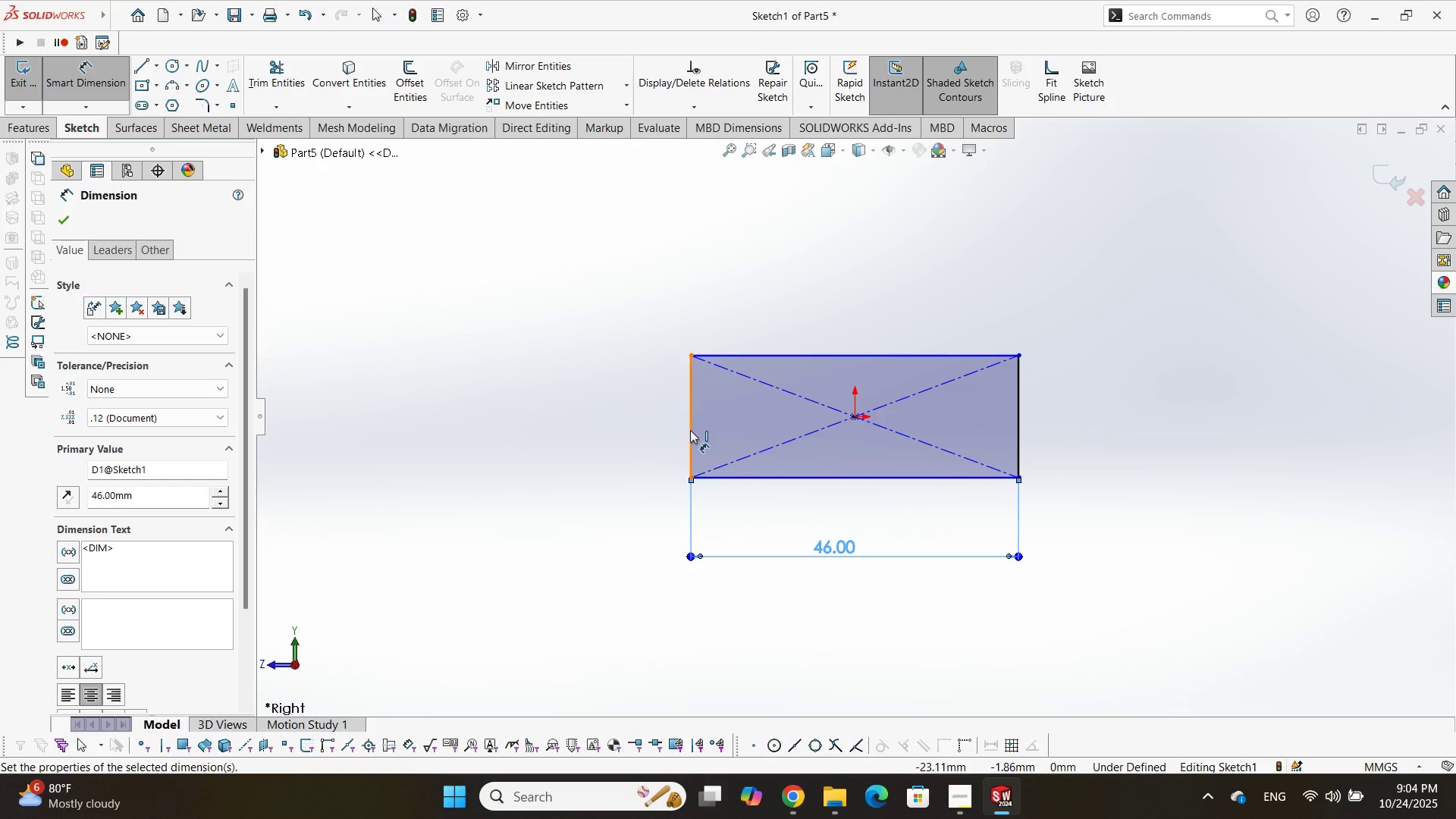 
left_click([691, 430])
 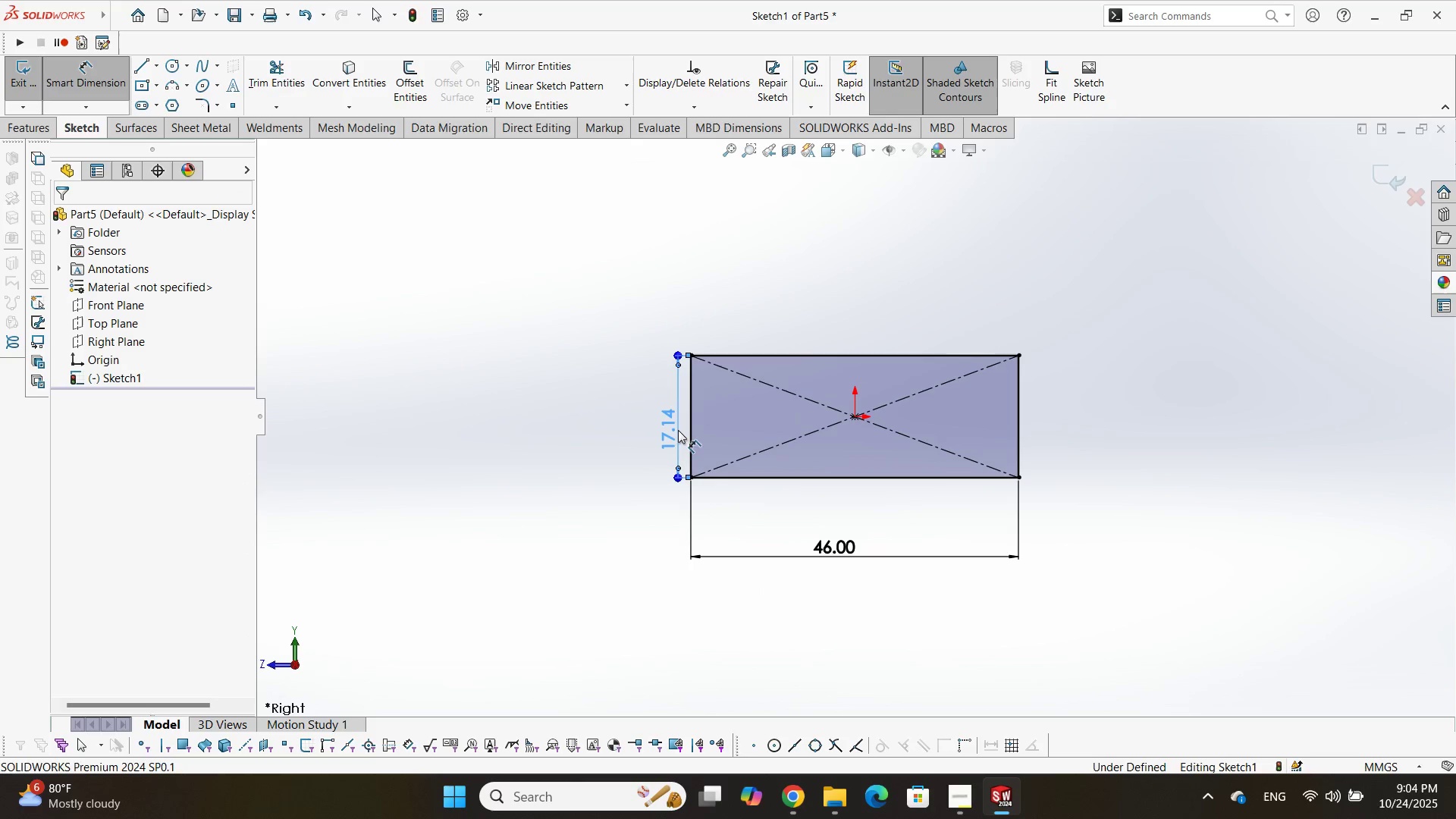 
double_click([678, 430])
 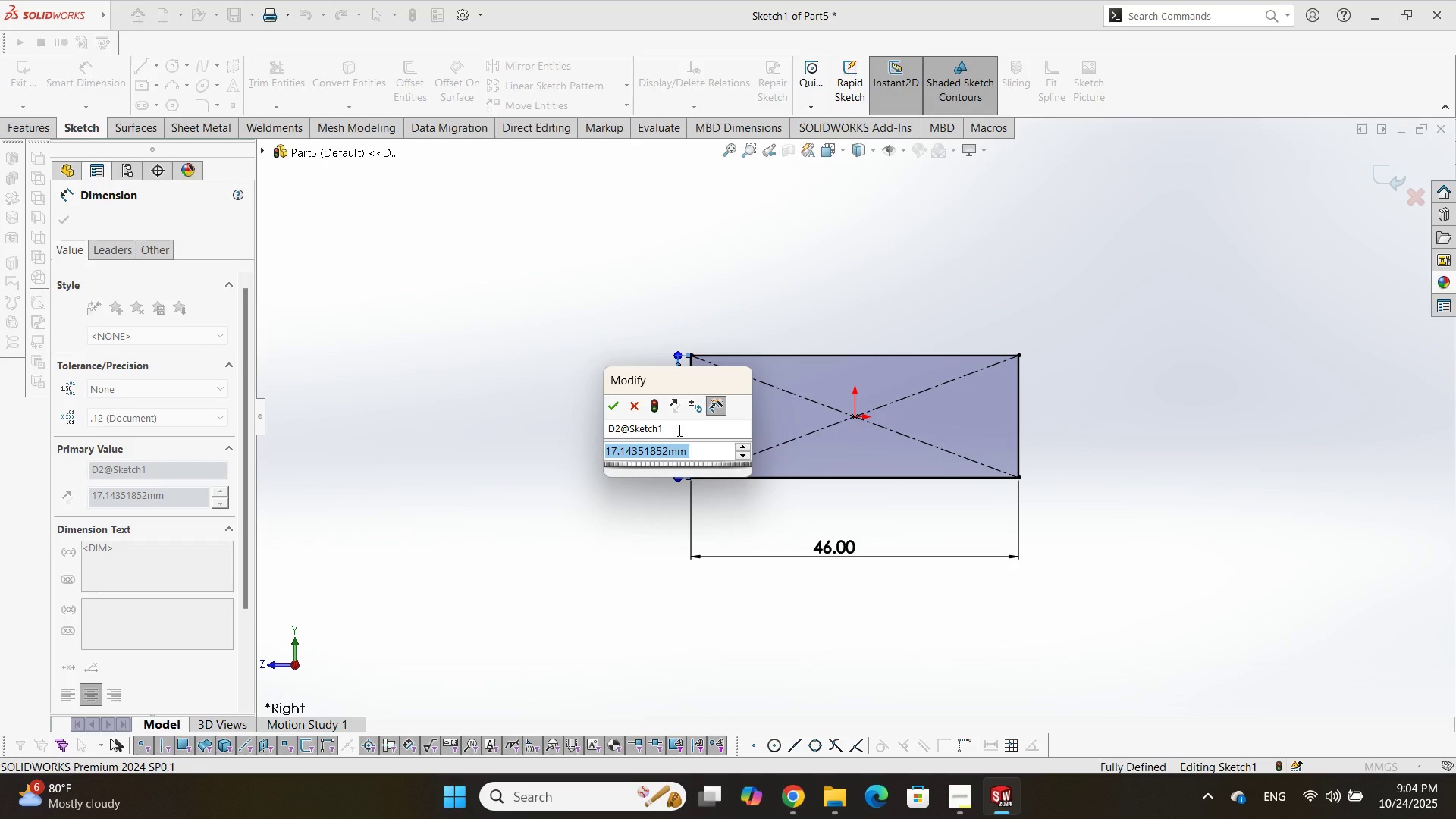 
key(Numpad2)
 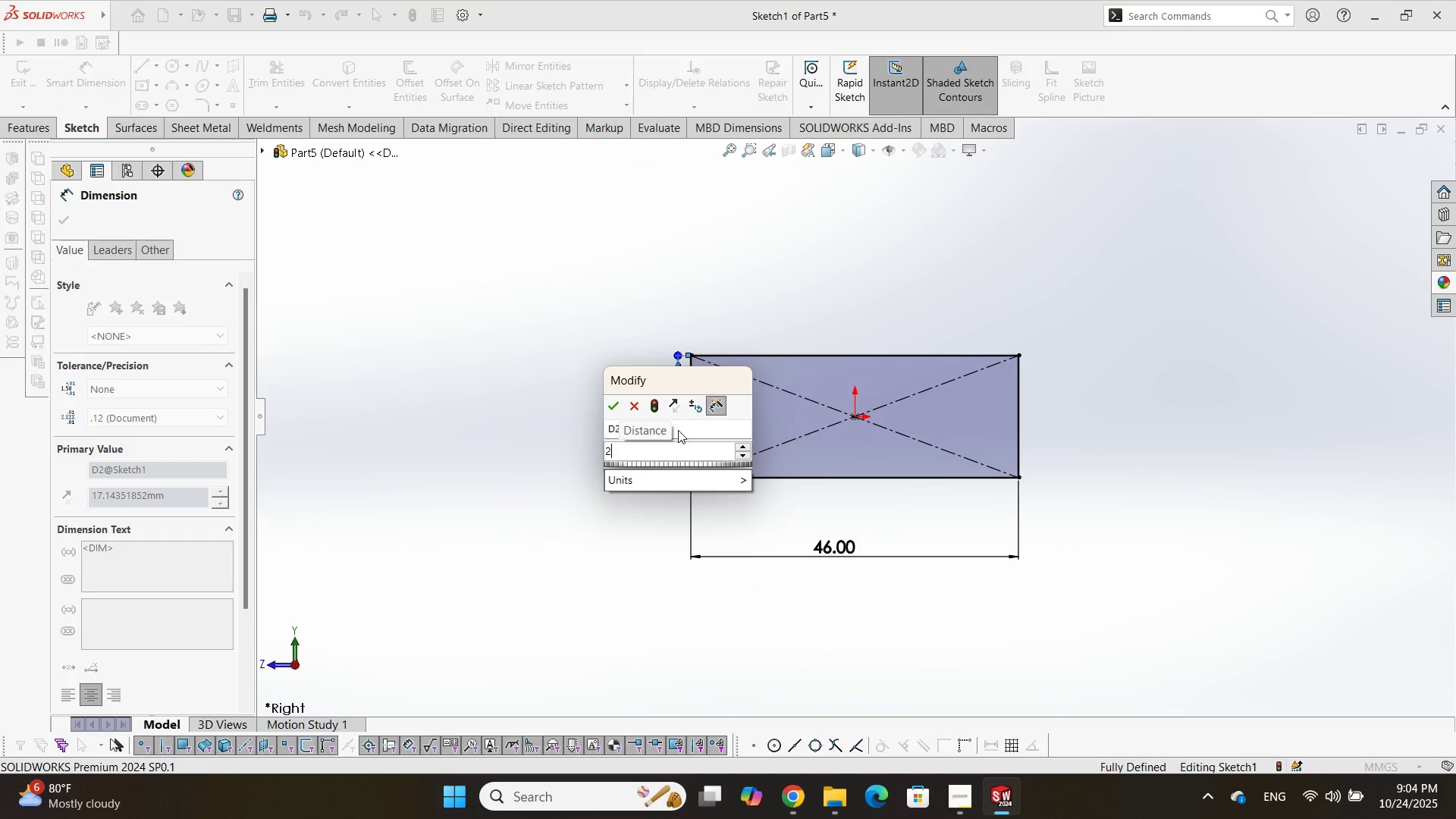 
key(Numpad5)
 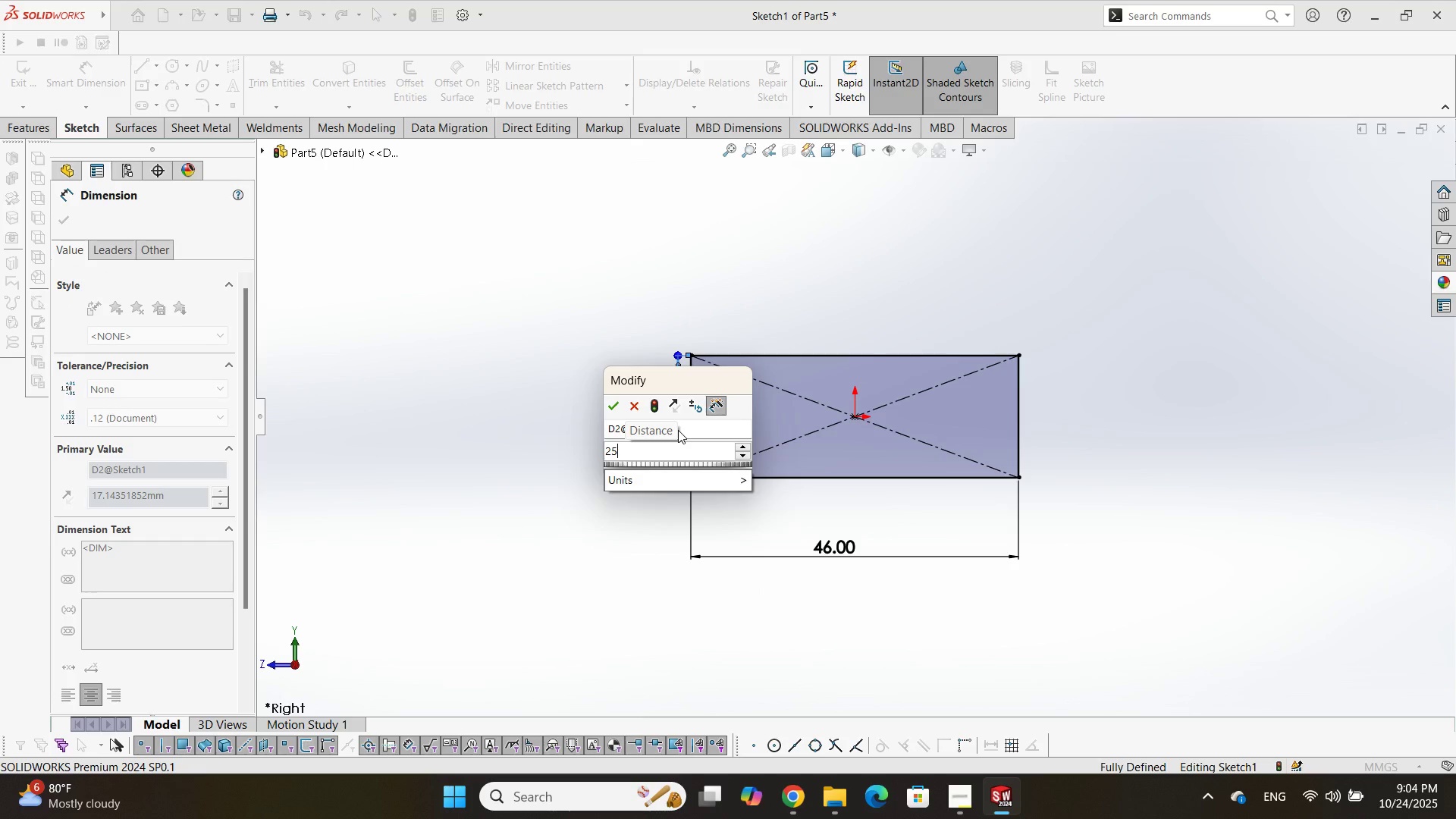 
key(NumpadEnter)
 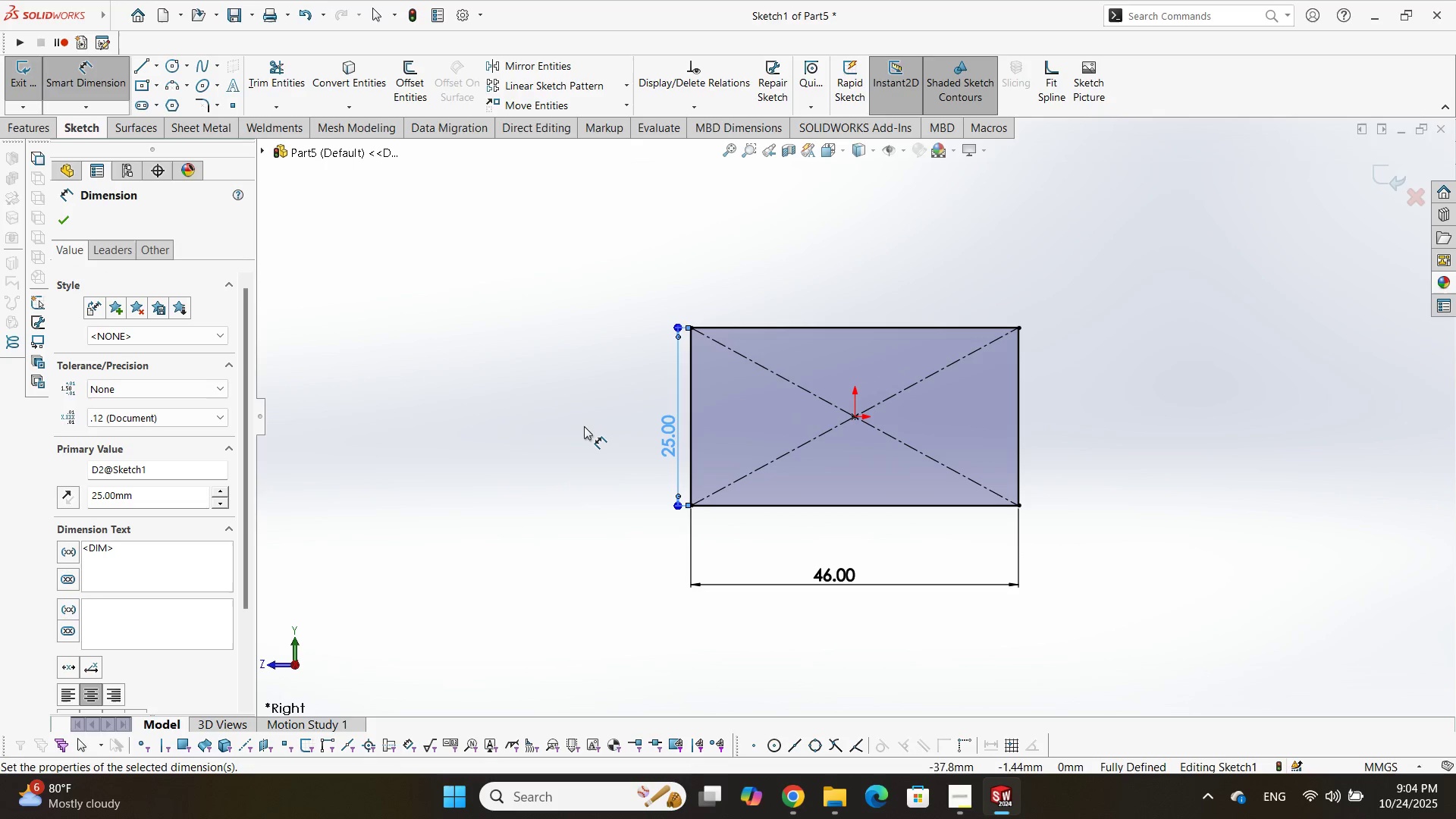 
left_click([583, 425])
 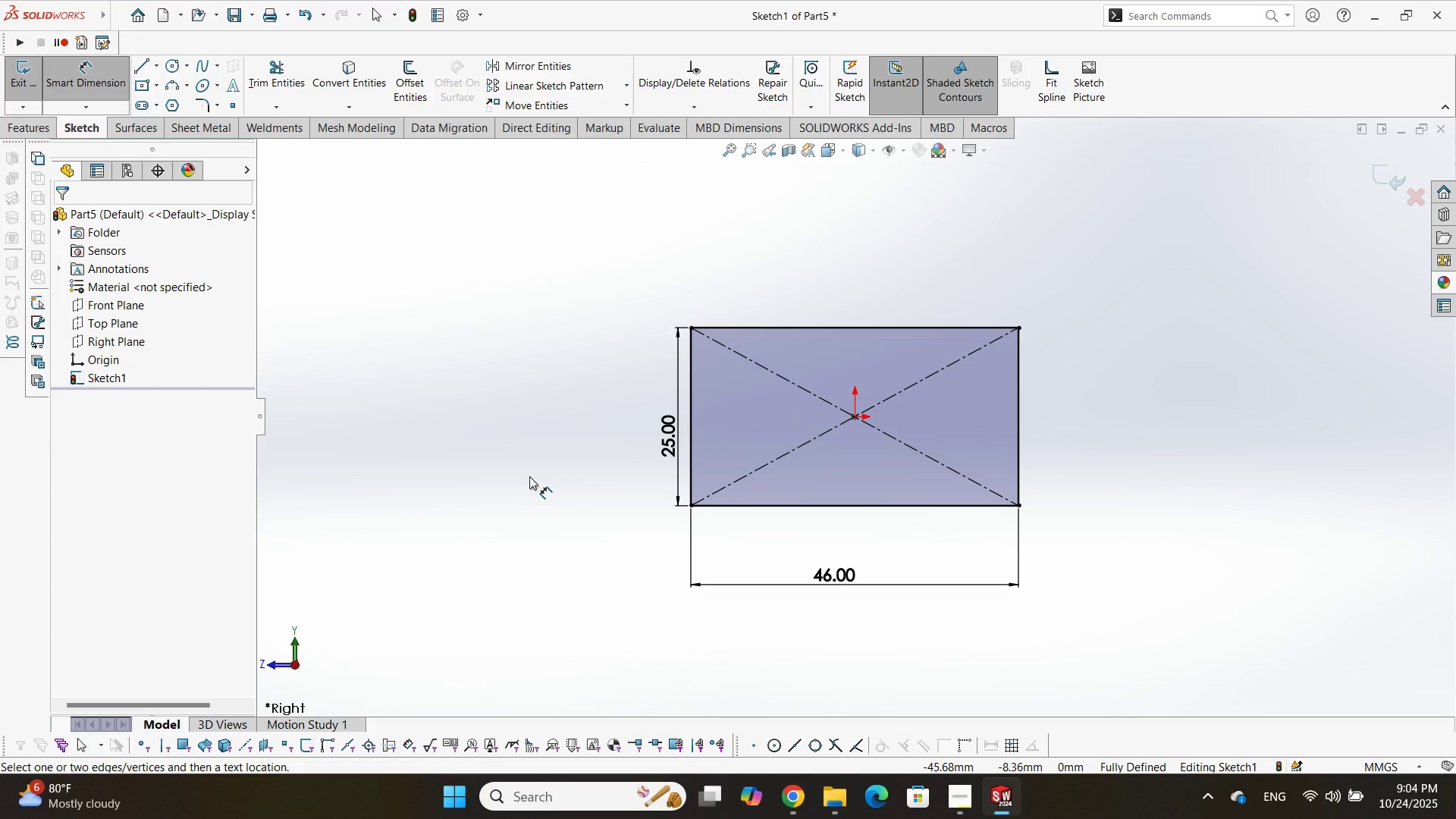 
wait(19.51)
 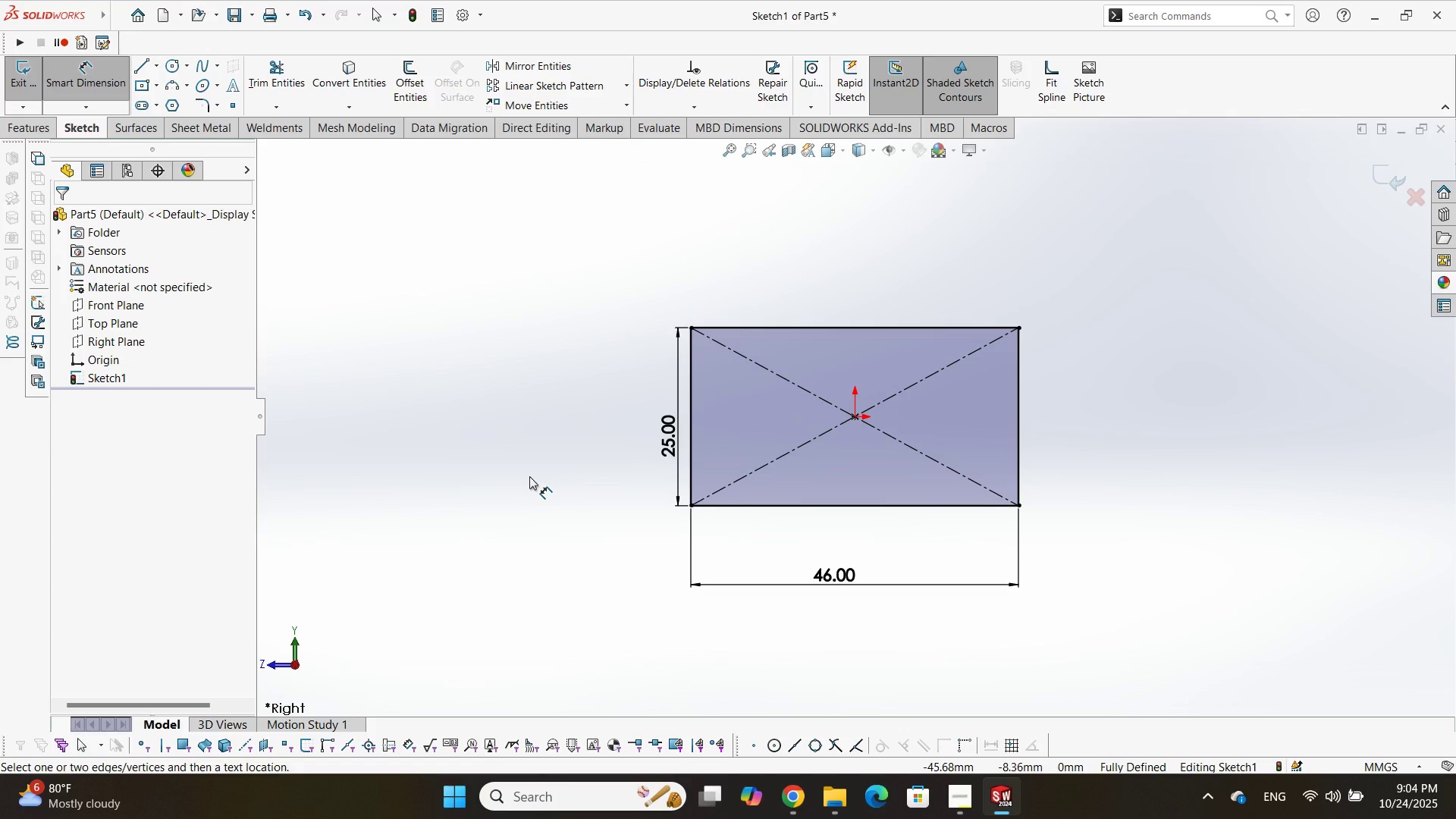 
double_click([28, 88])
 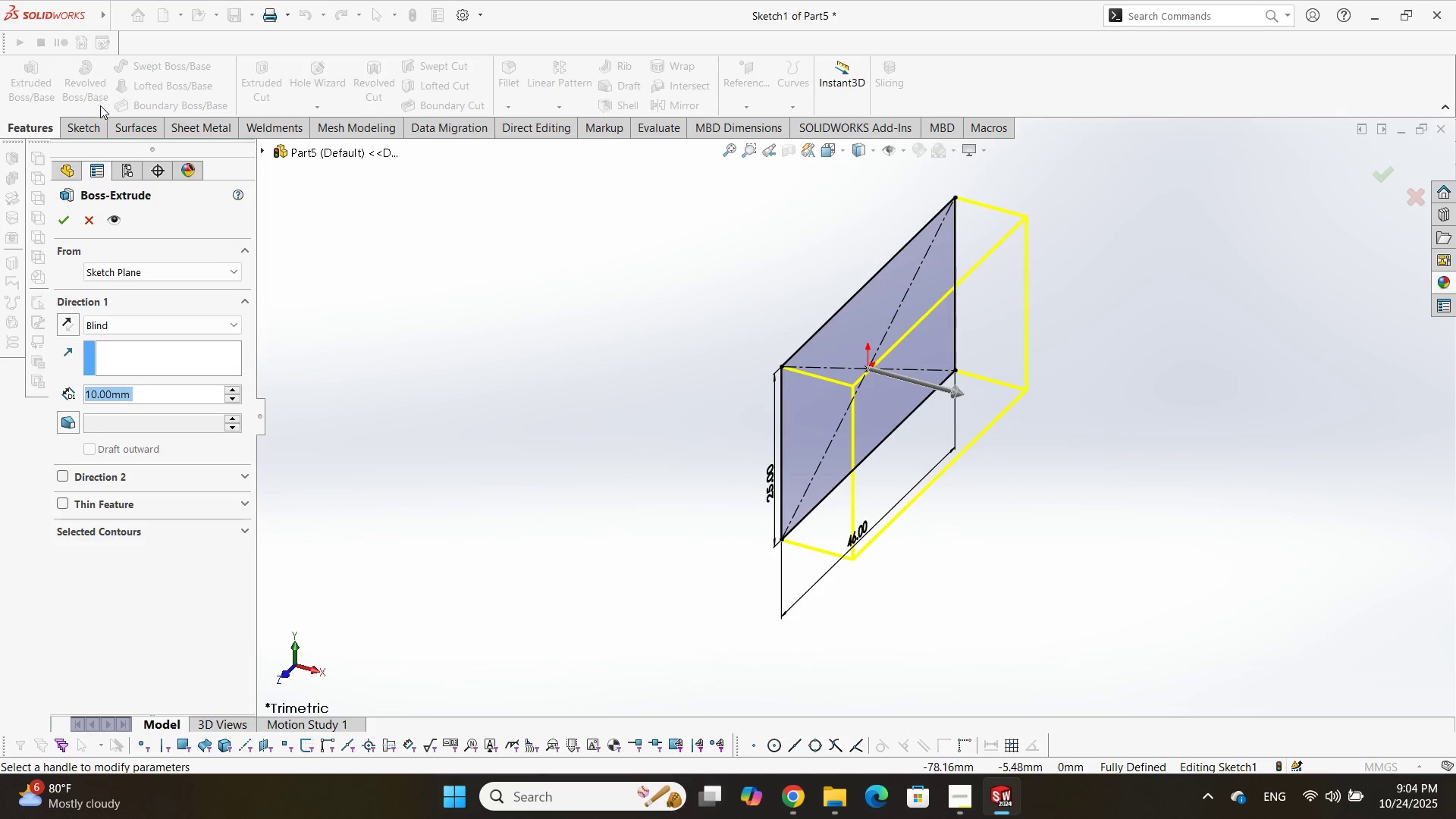 
key(Numpad5)
 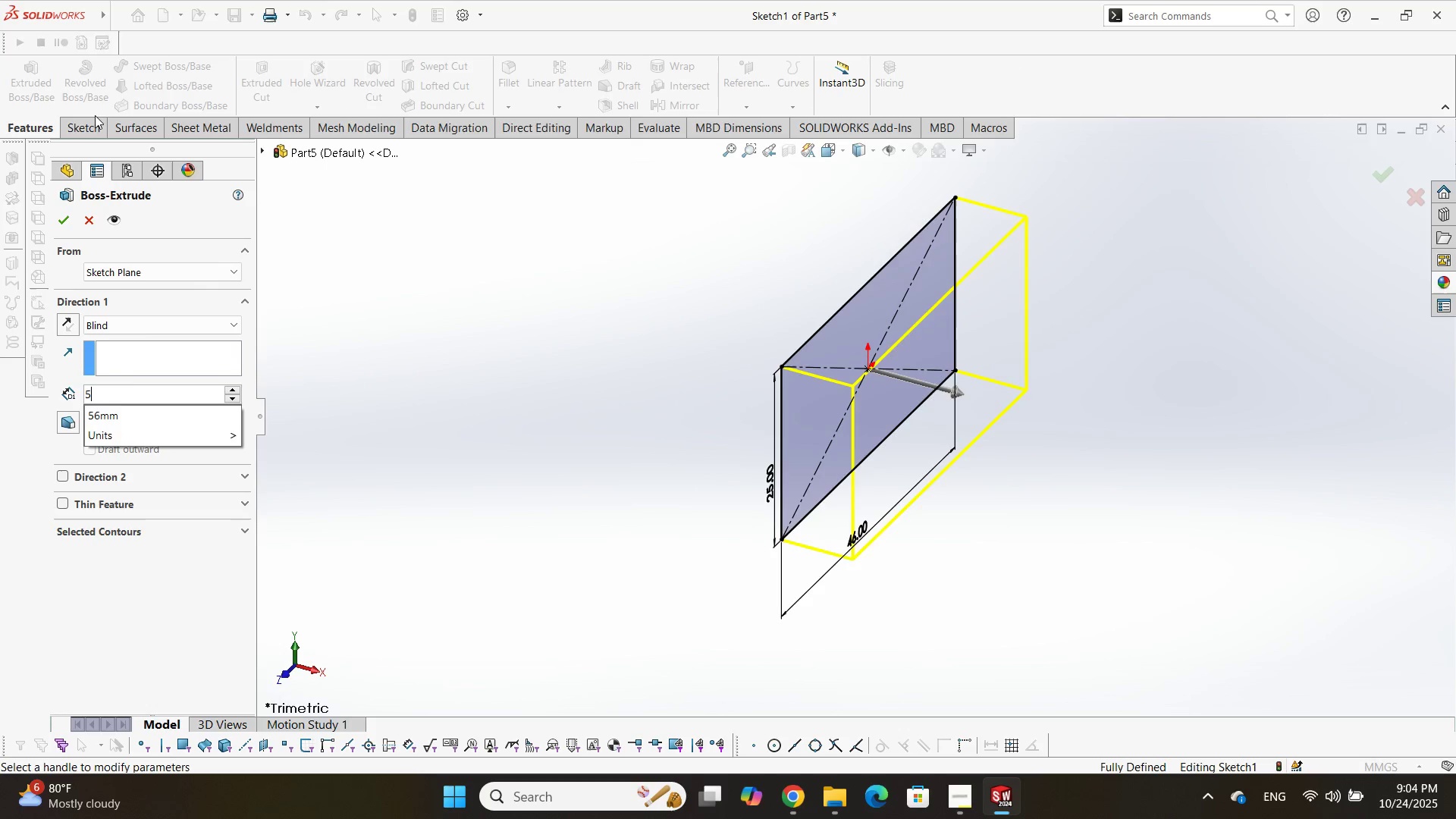 
key(NumpadEnter)
 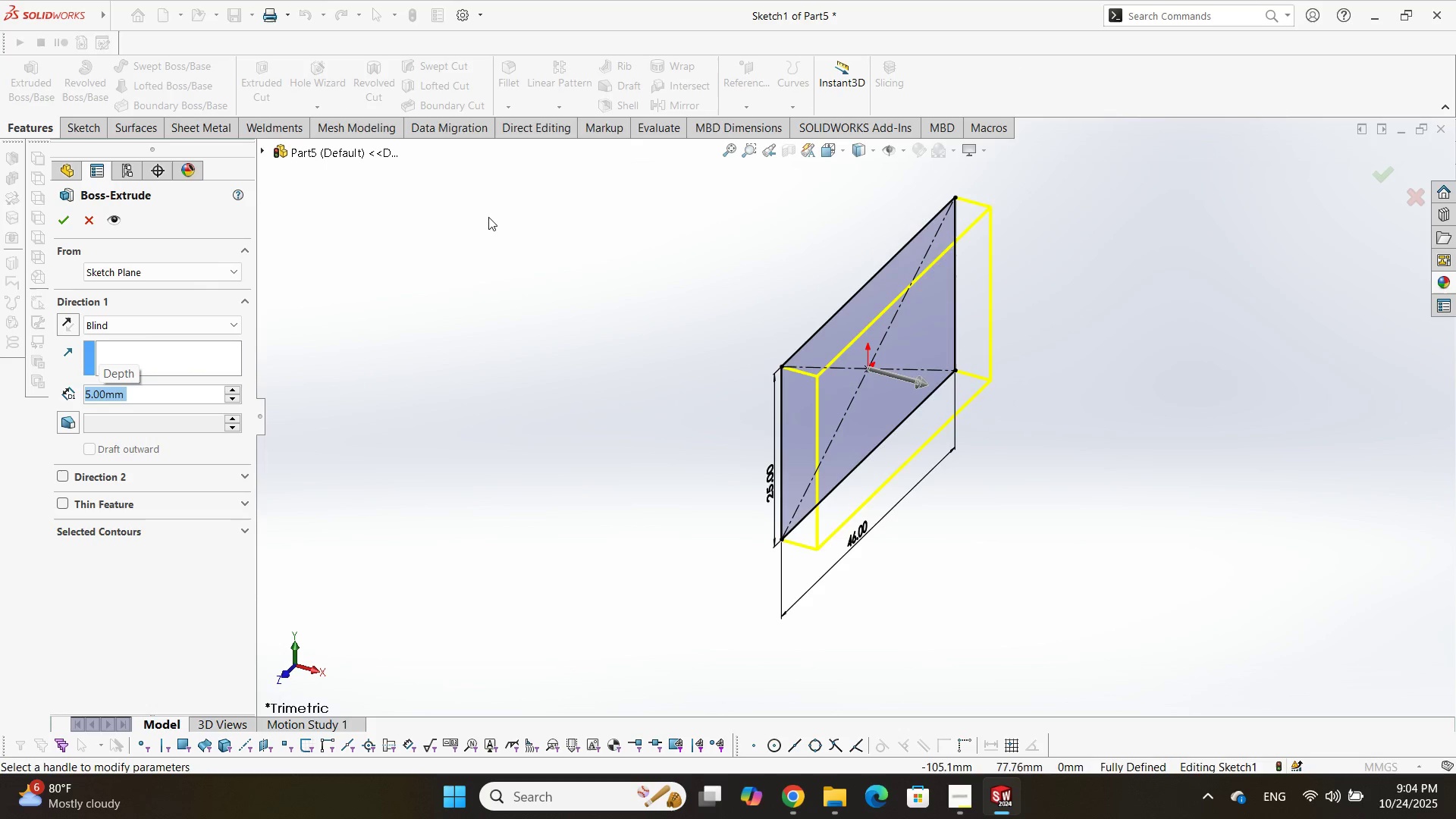 
key(NumpadEnter)
 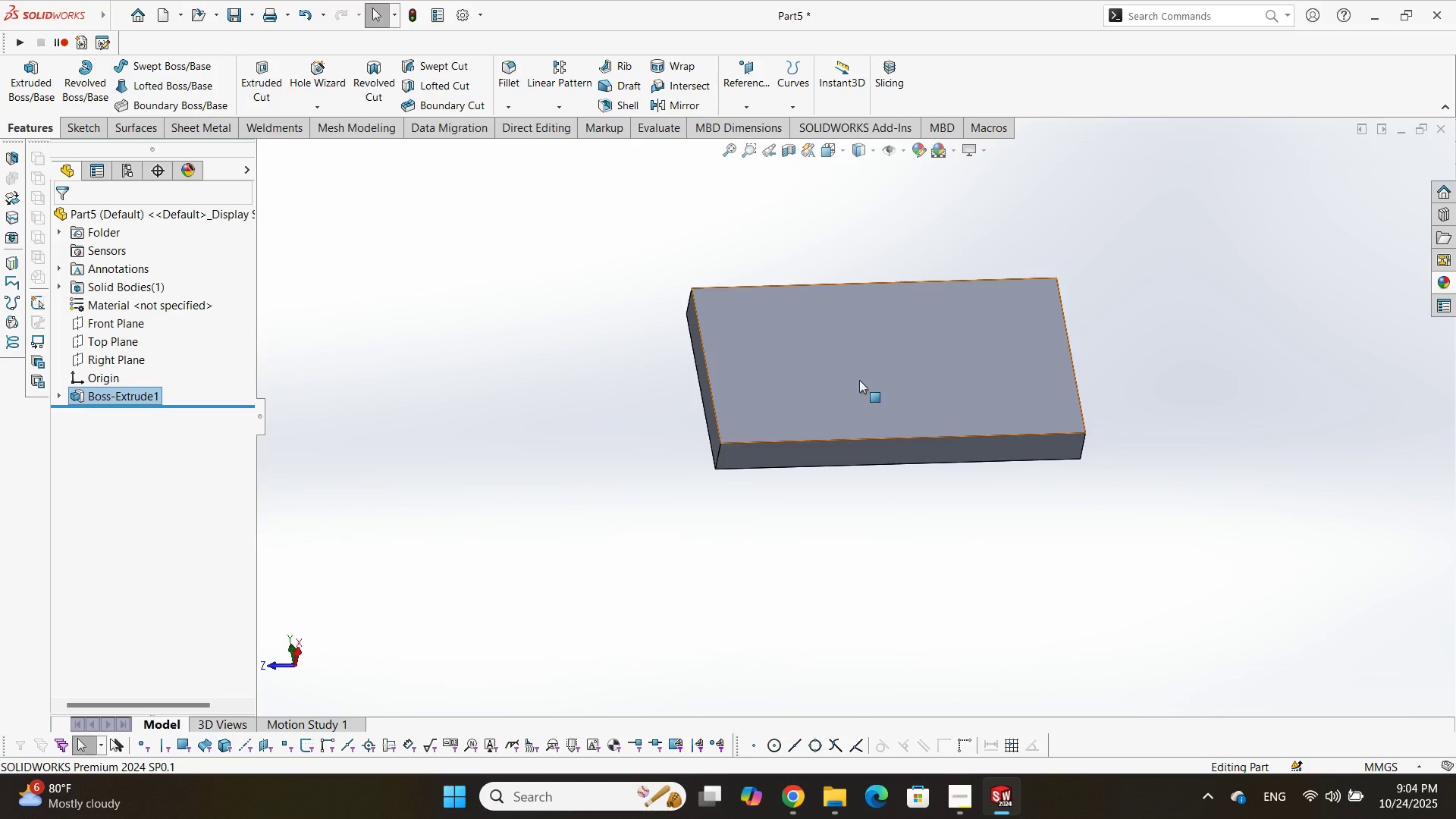 
key(Space)
 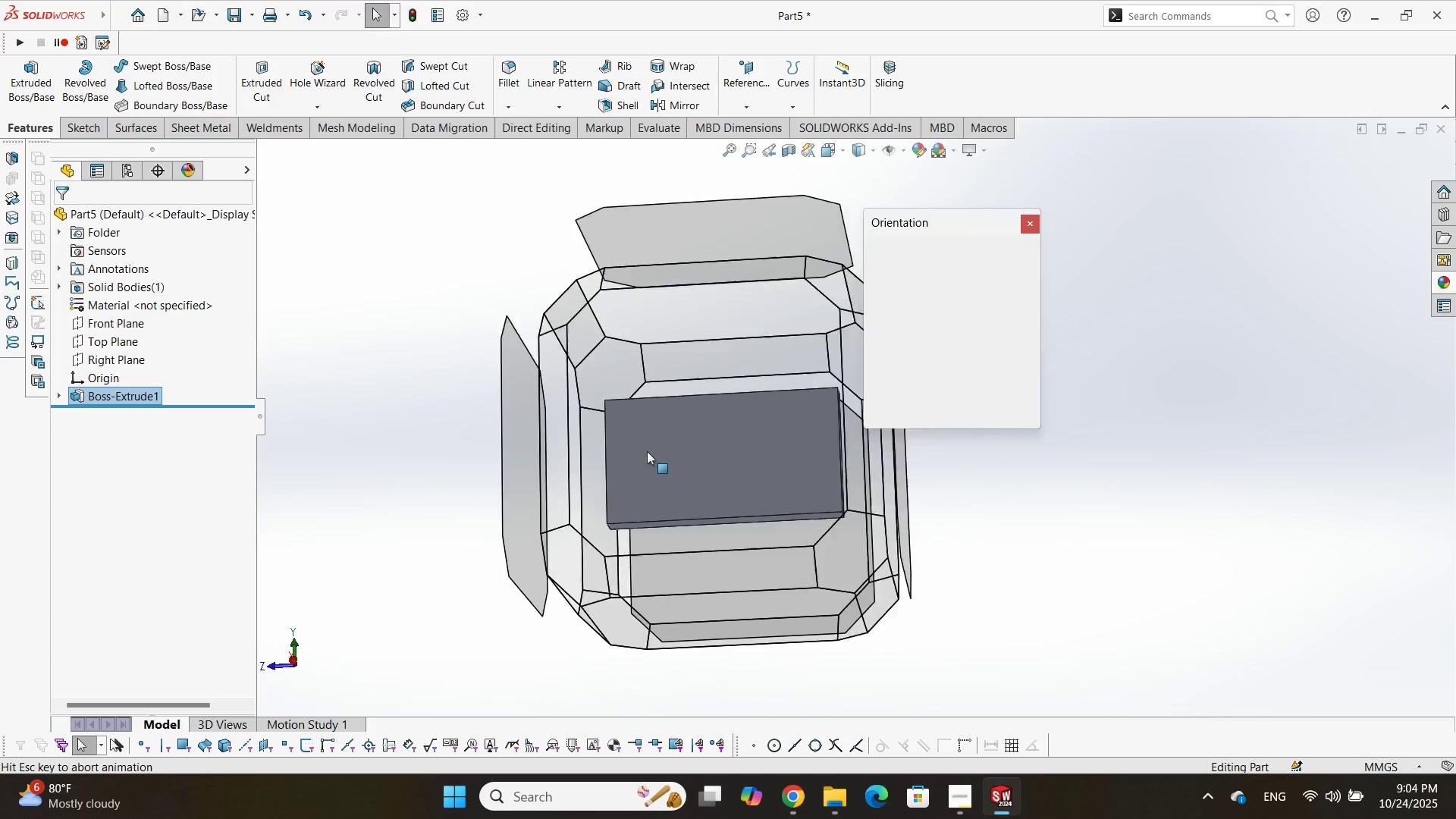 
left_click([647, 451])
 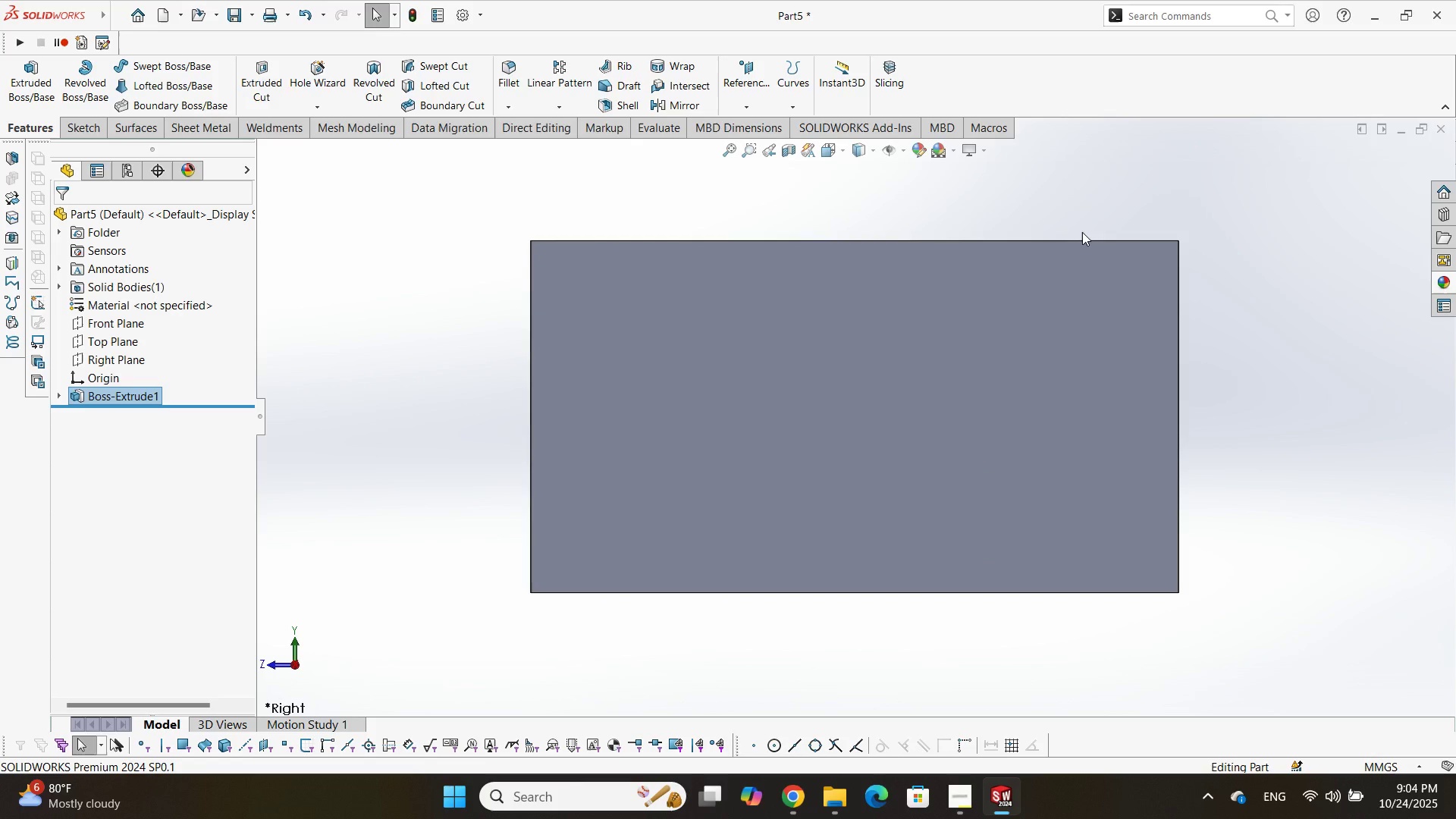 
wait(25.8)
 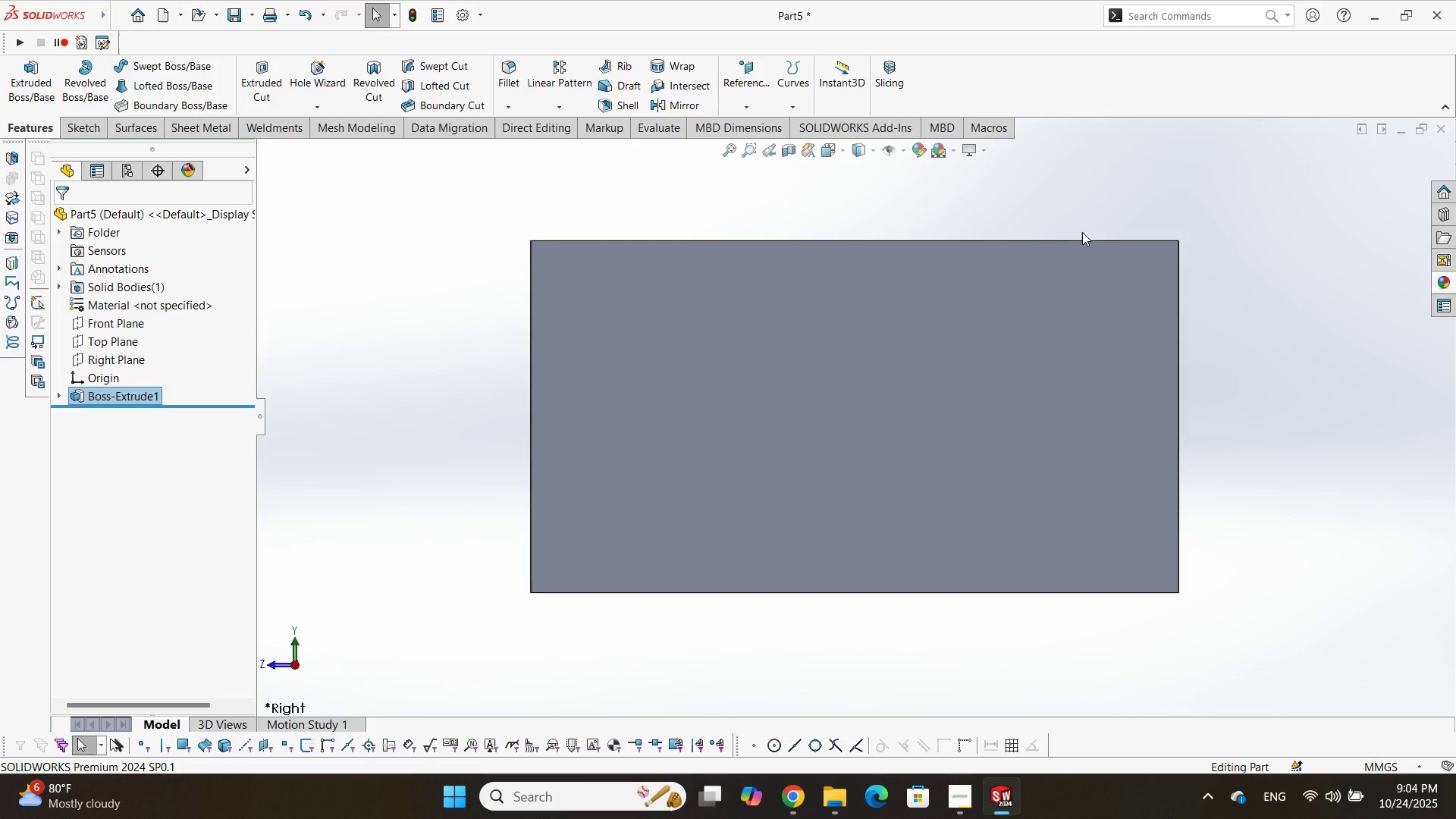 
scroll: coordinate [1076, 240], scroll_direction: up, amount: 1.0
 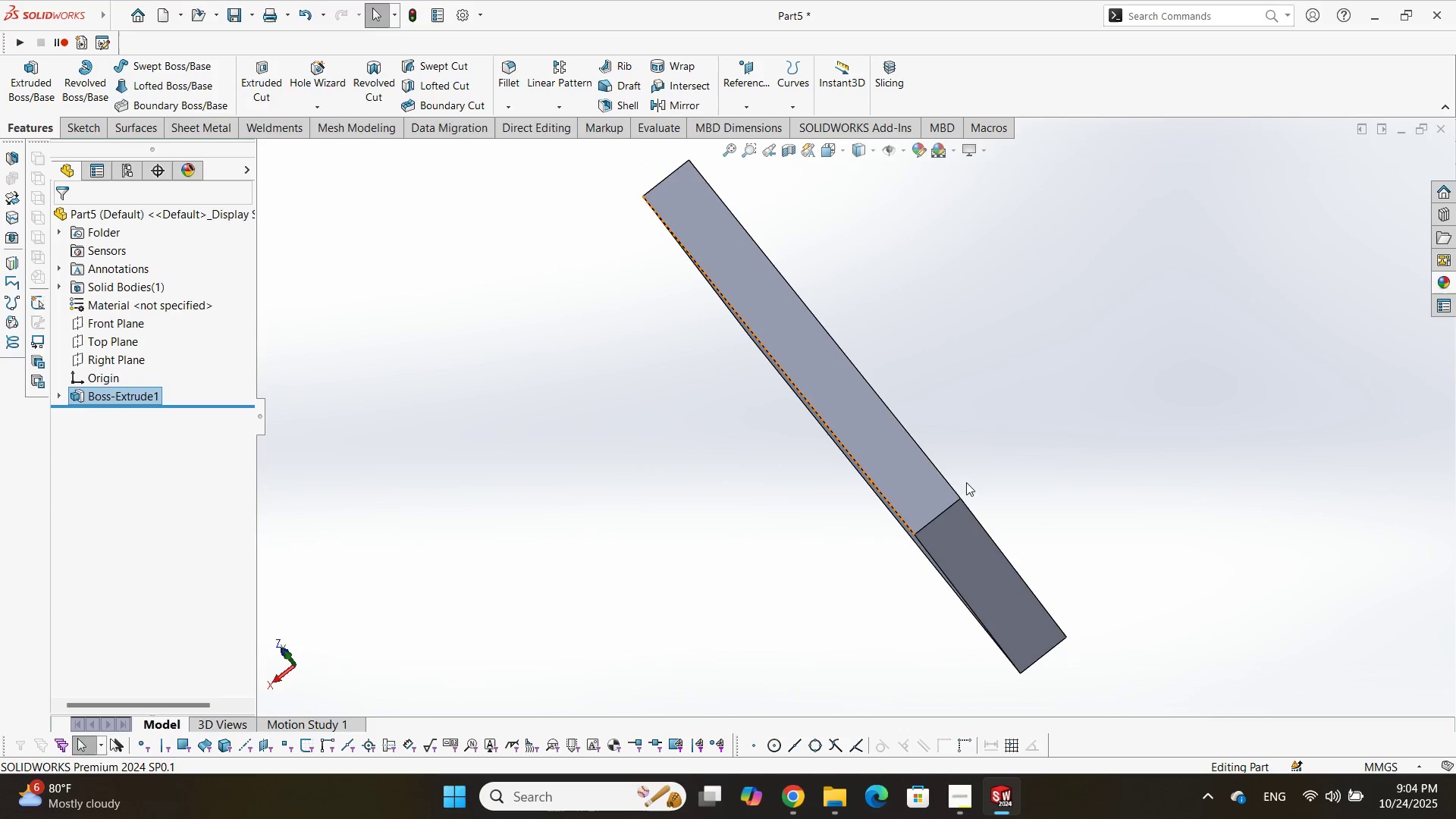 
scroll: coordinate [817, 411], scroll_direction: down, amount: 1.0
 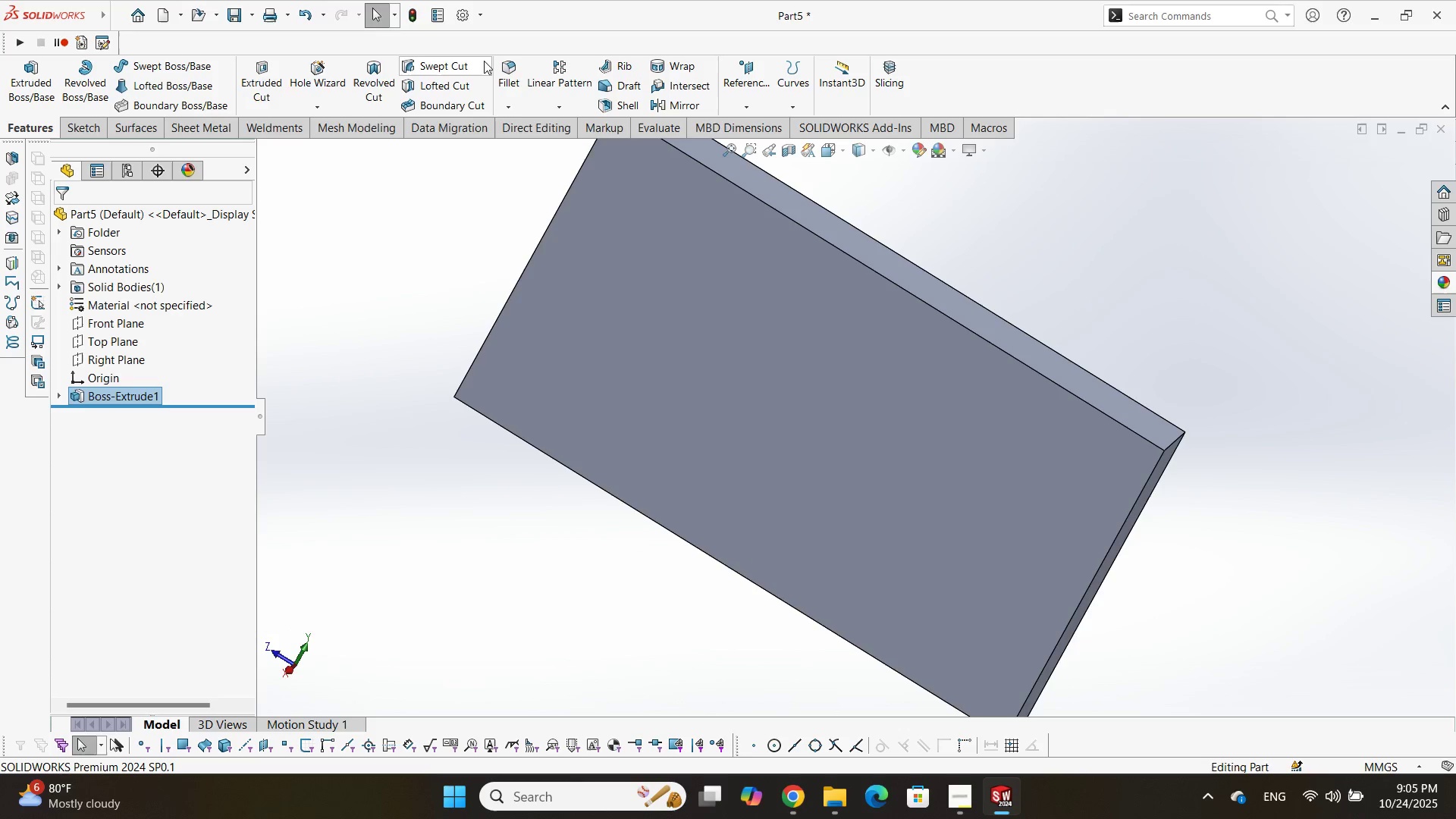 
left_click([509, 68])
 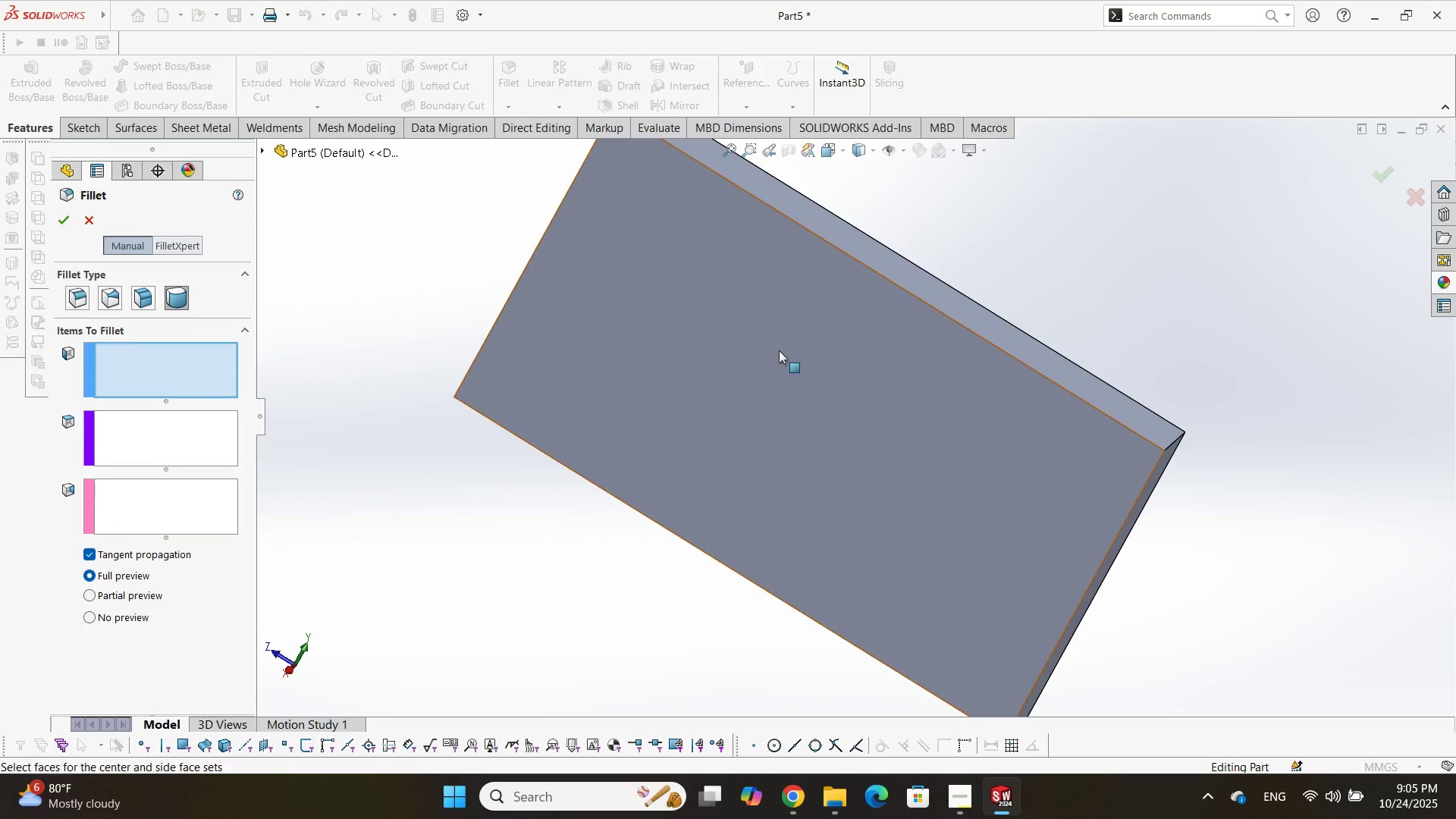 
left_click([97, 435])
 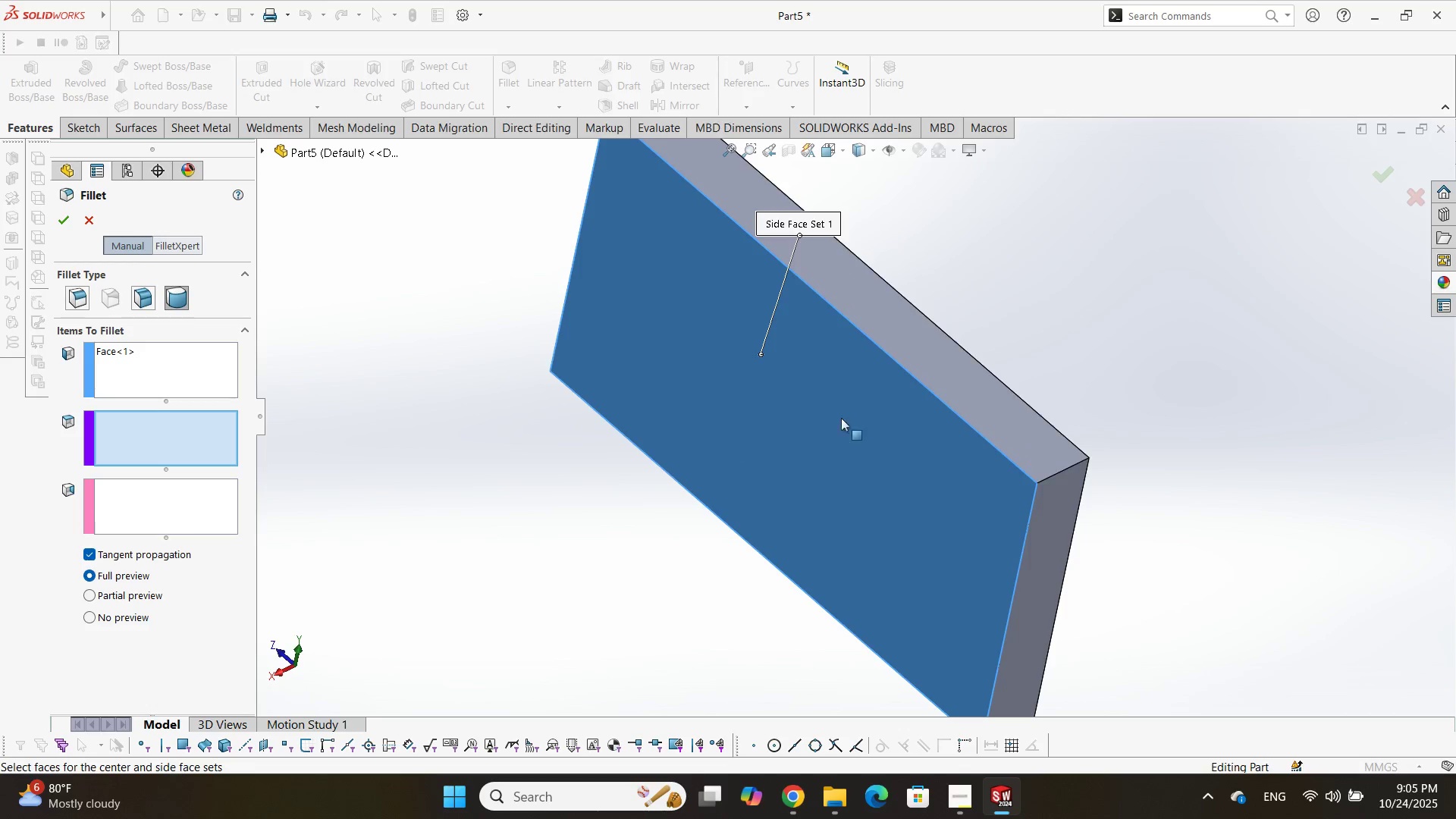 
left_click([959, 364])
 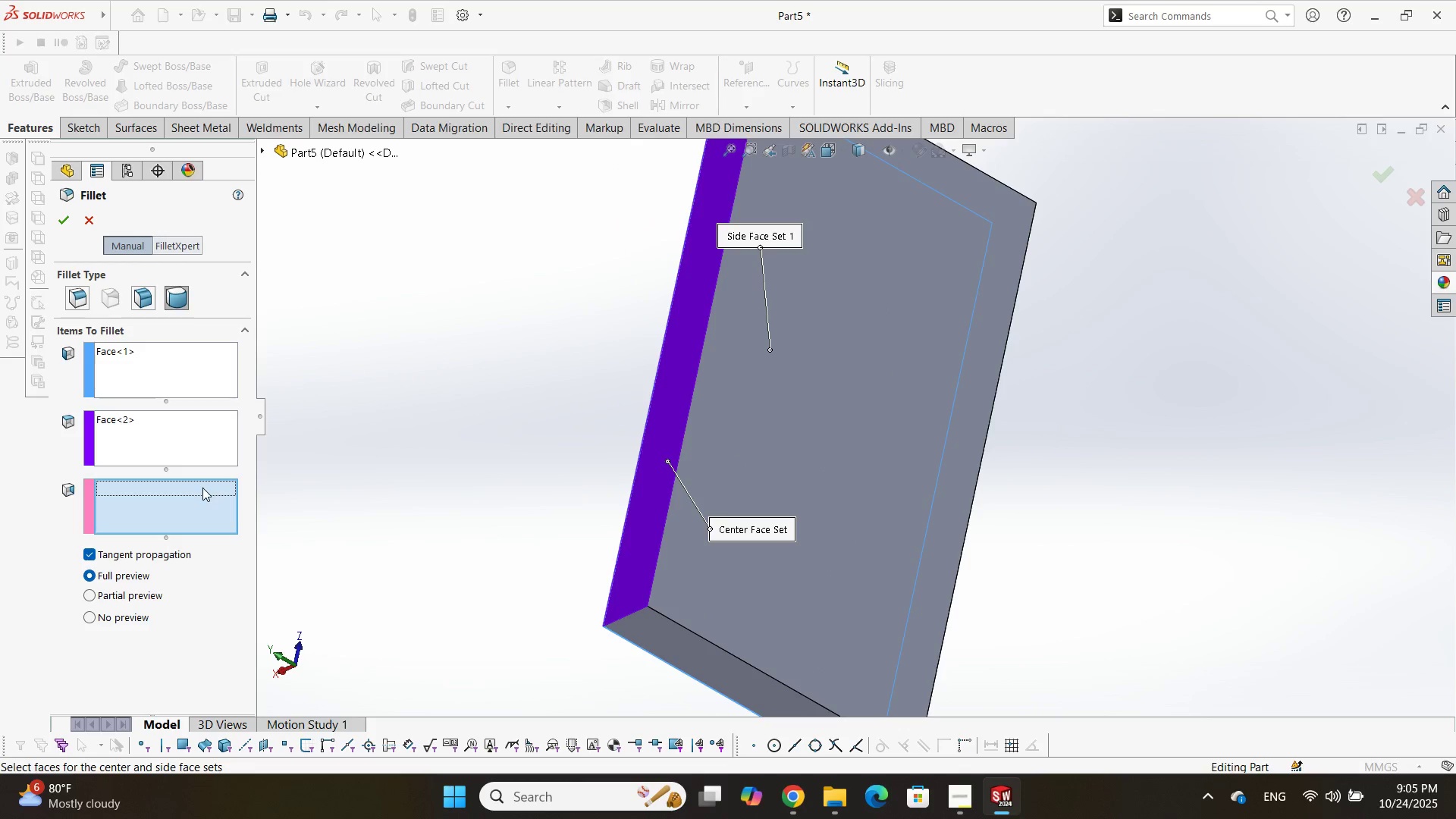 
double_click([889, 373])
 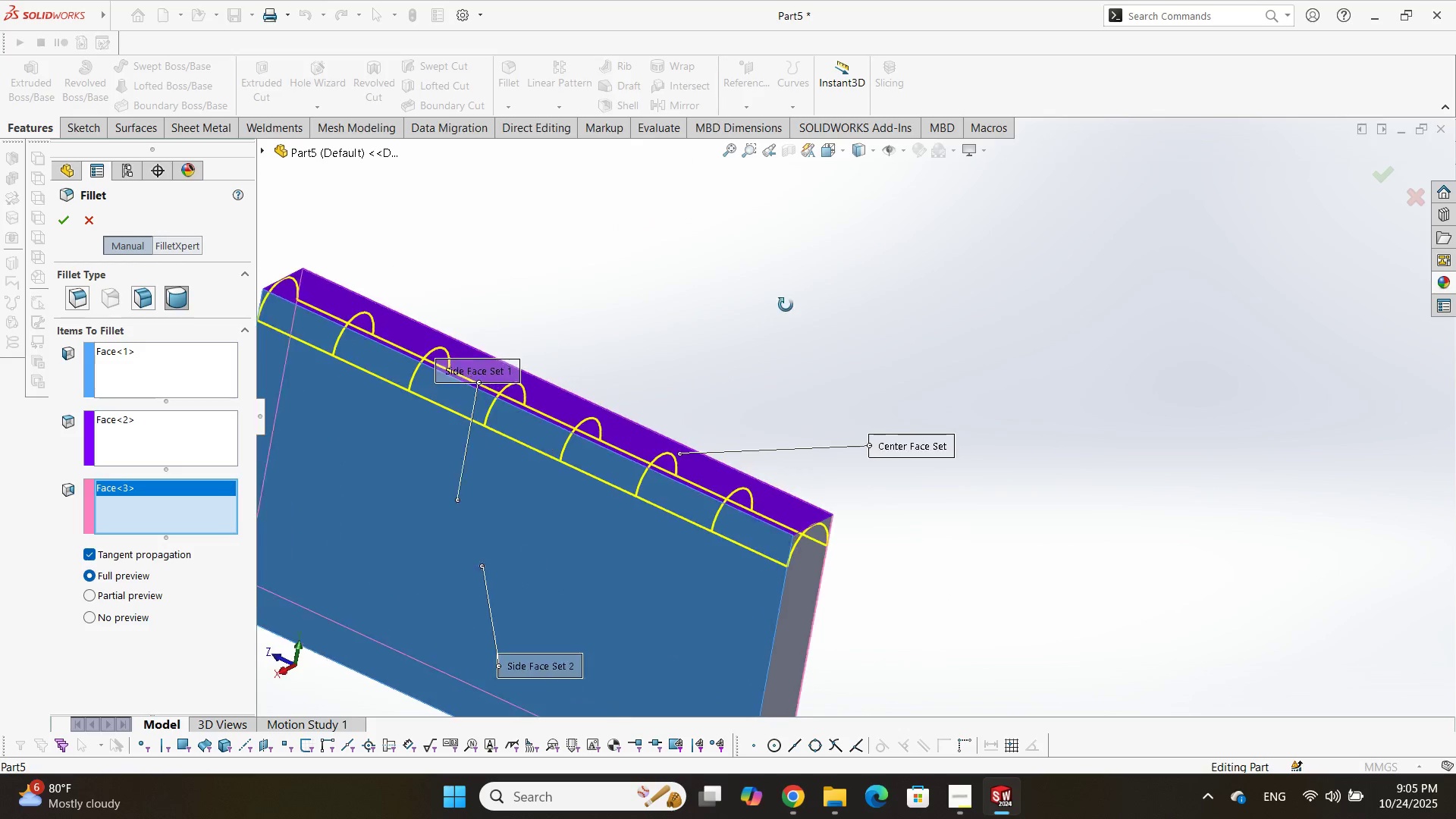 
key(Enter)
 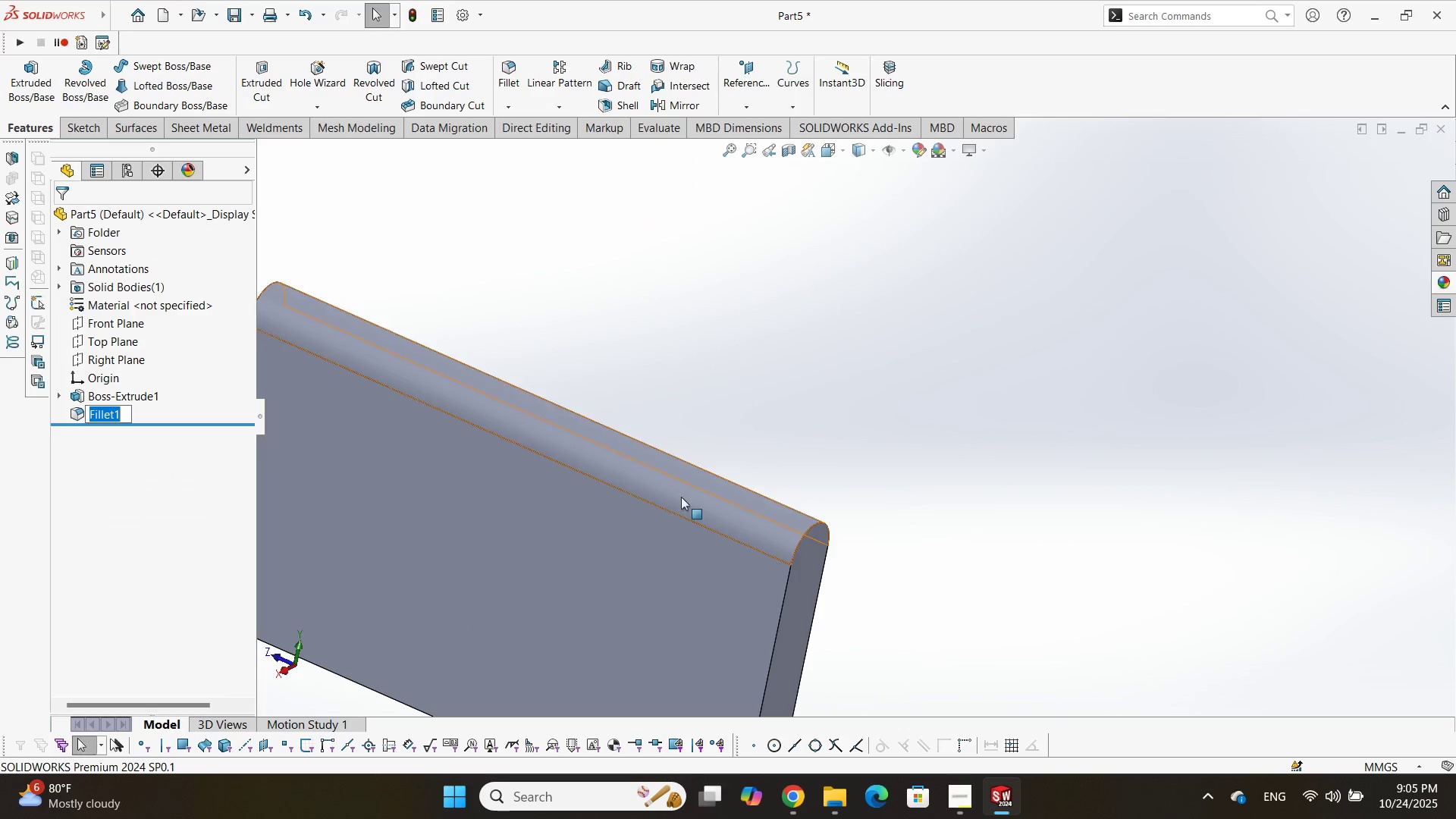 
scroll: coordinate [659, 524], scroll_direction: up, amount: 2.0
 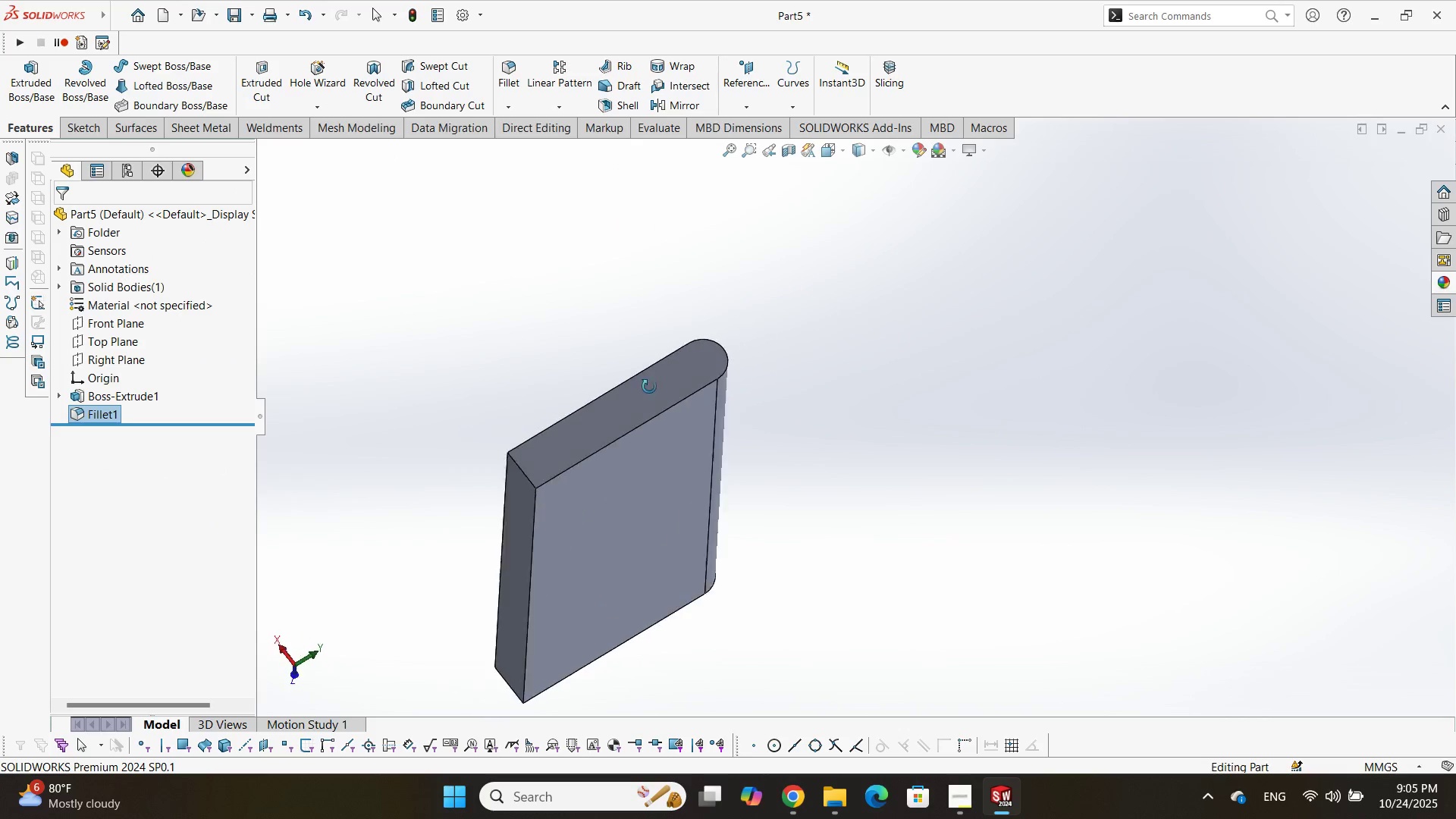 
left_click([654, 580])
 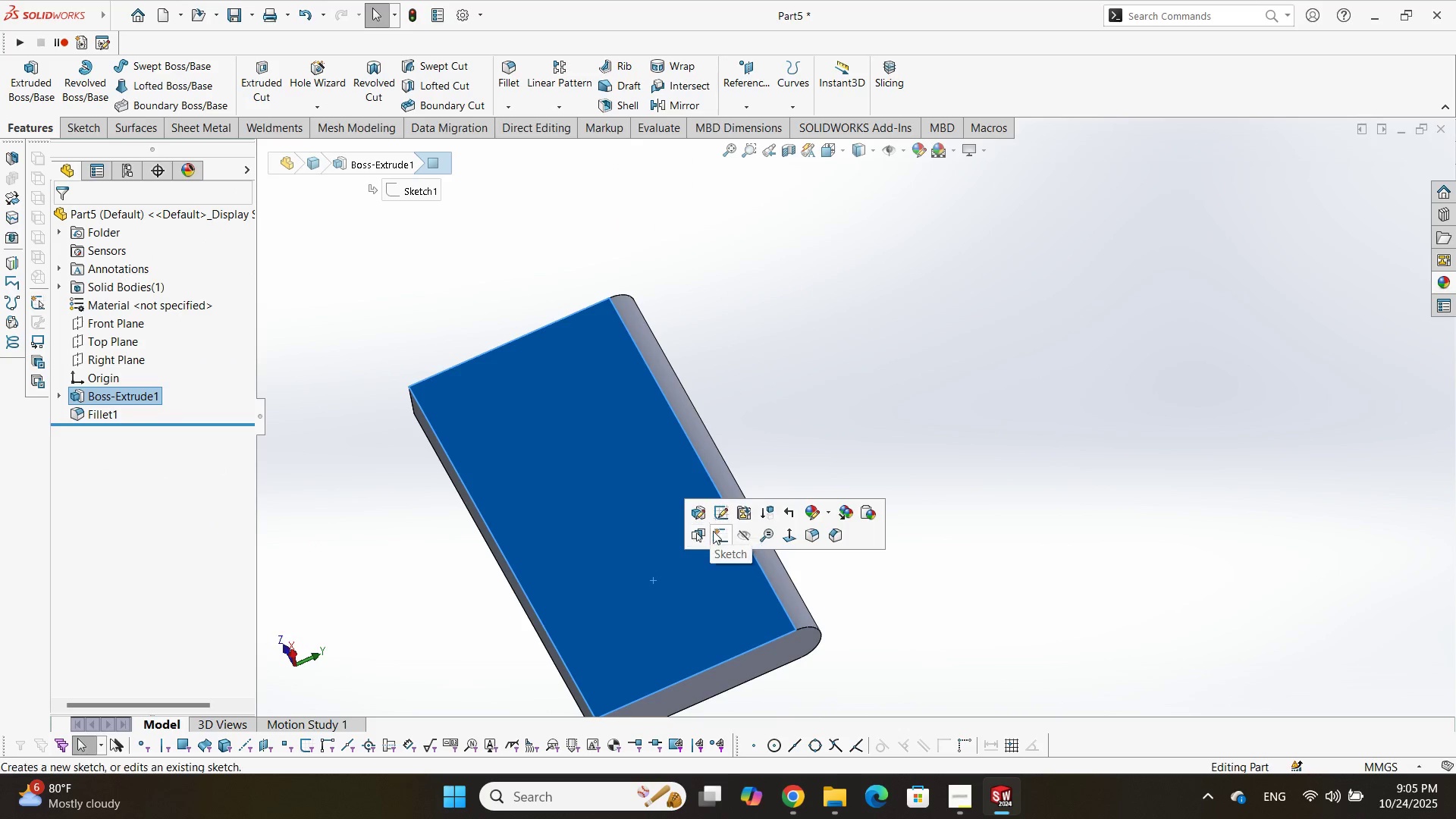 
left_click([717, 532])
 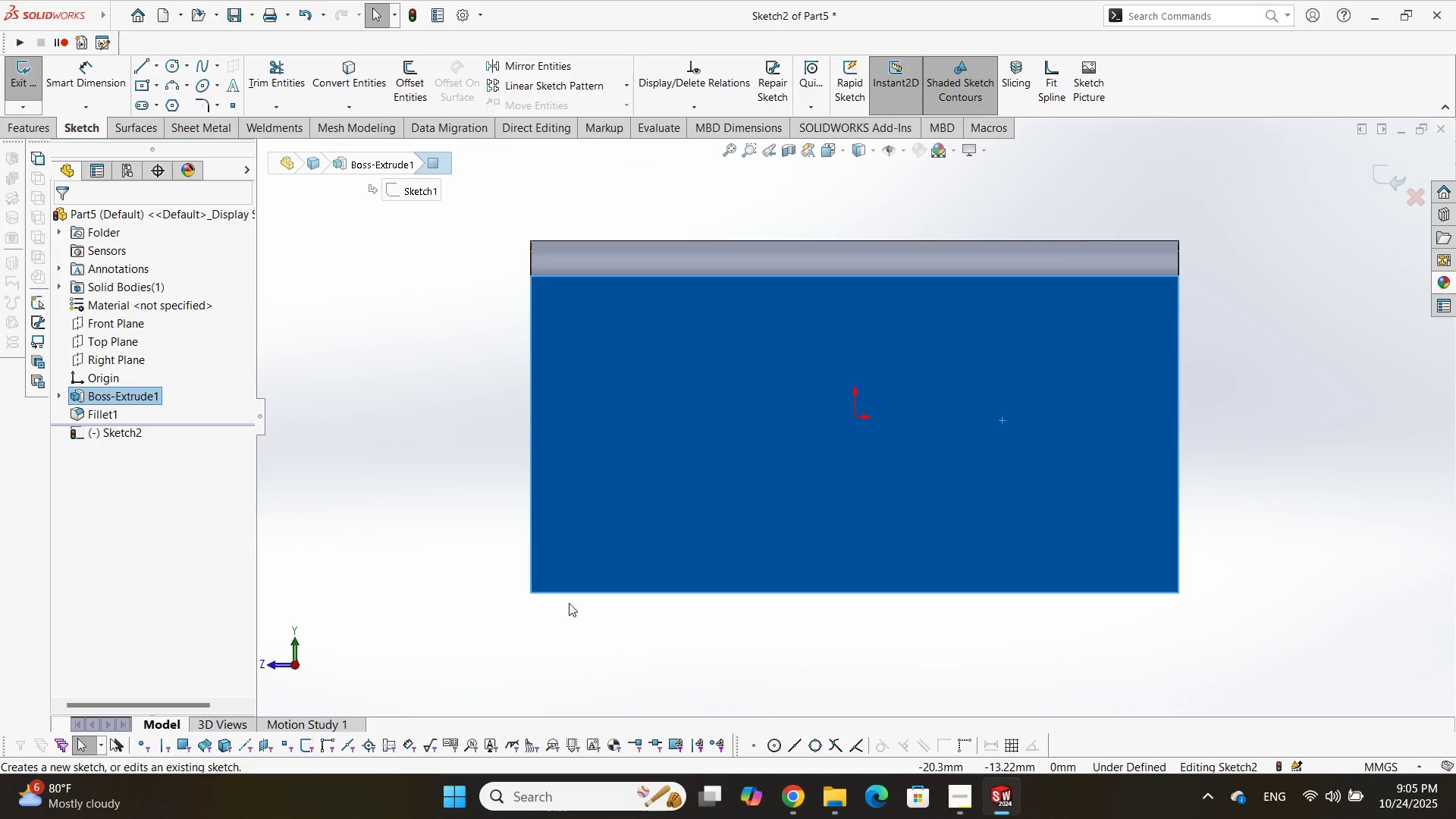 
scroll: coordinate [772, 214], scroll_direction: down, amount: 1.0
 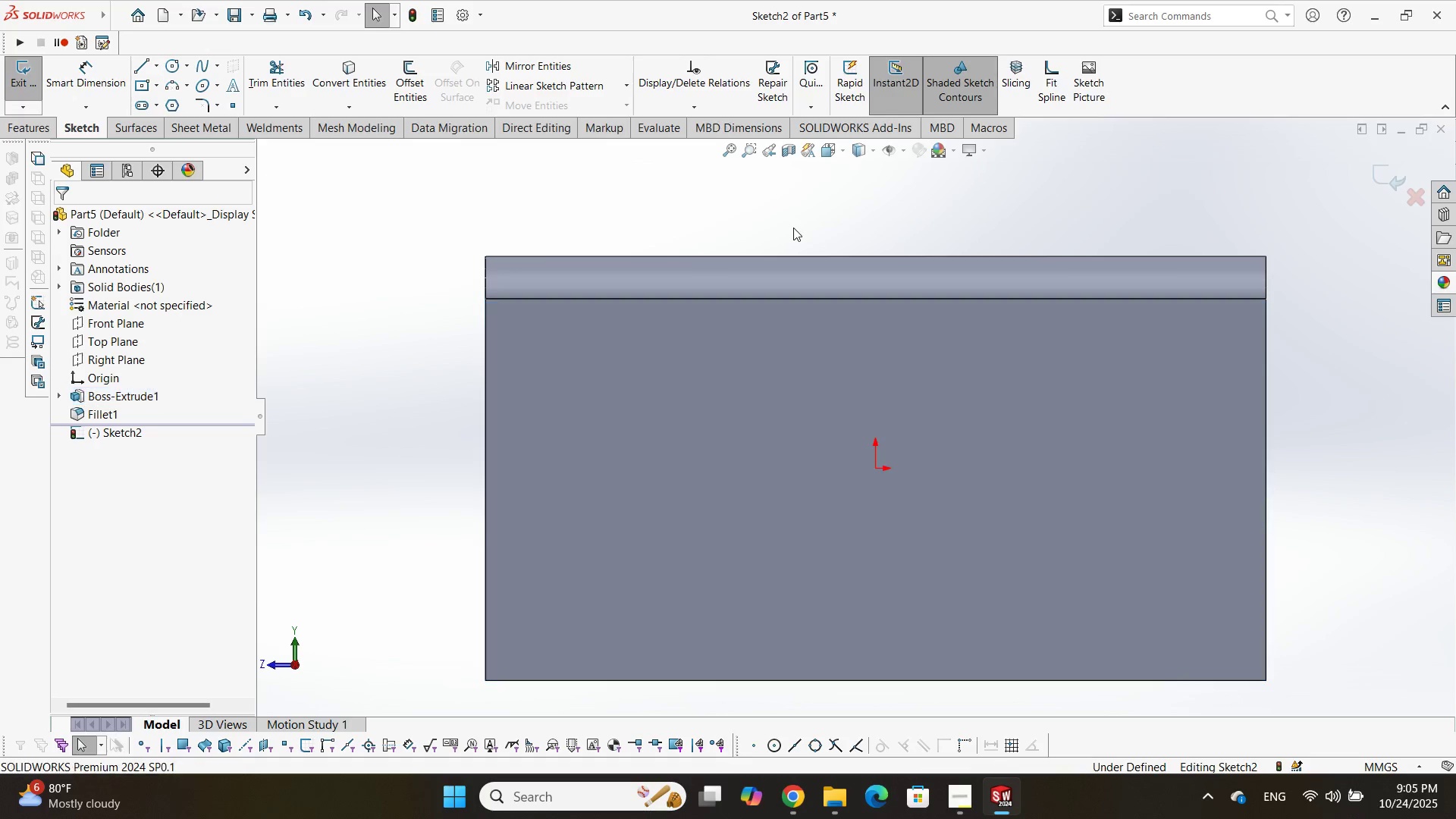 
left_click([793, 228])
 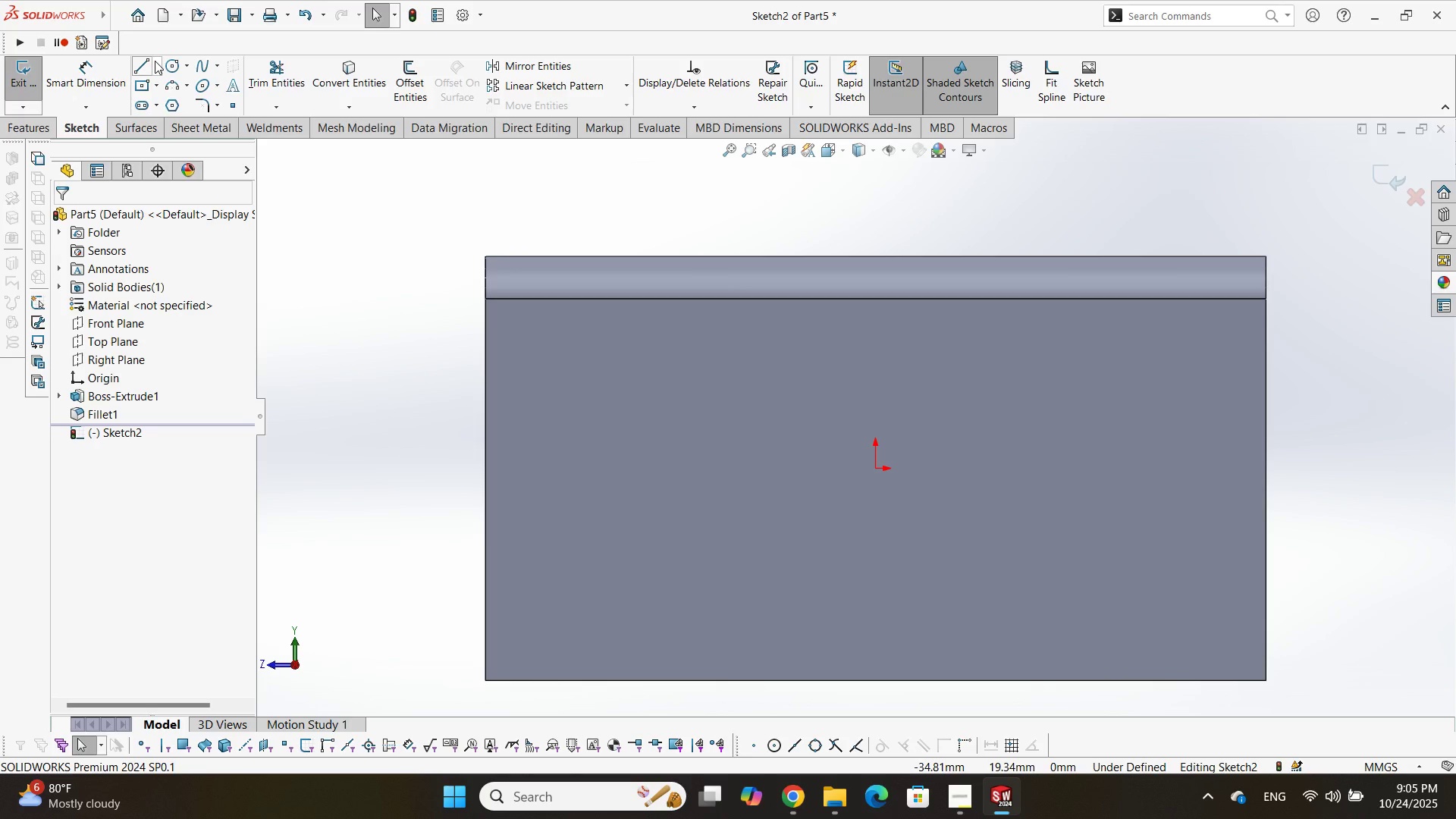 
left_click([155, 61])
 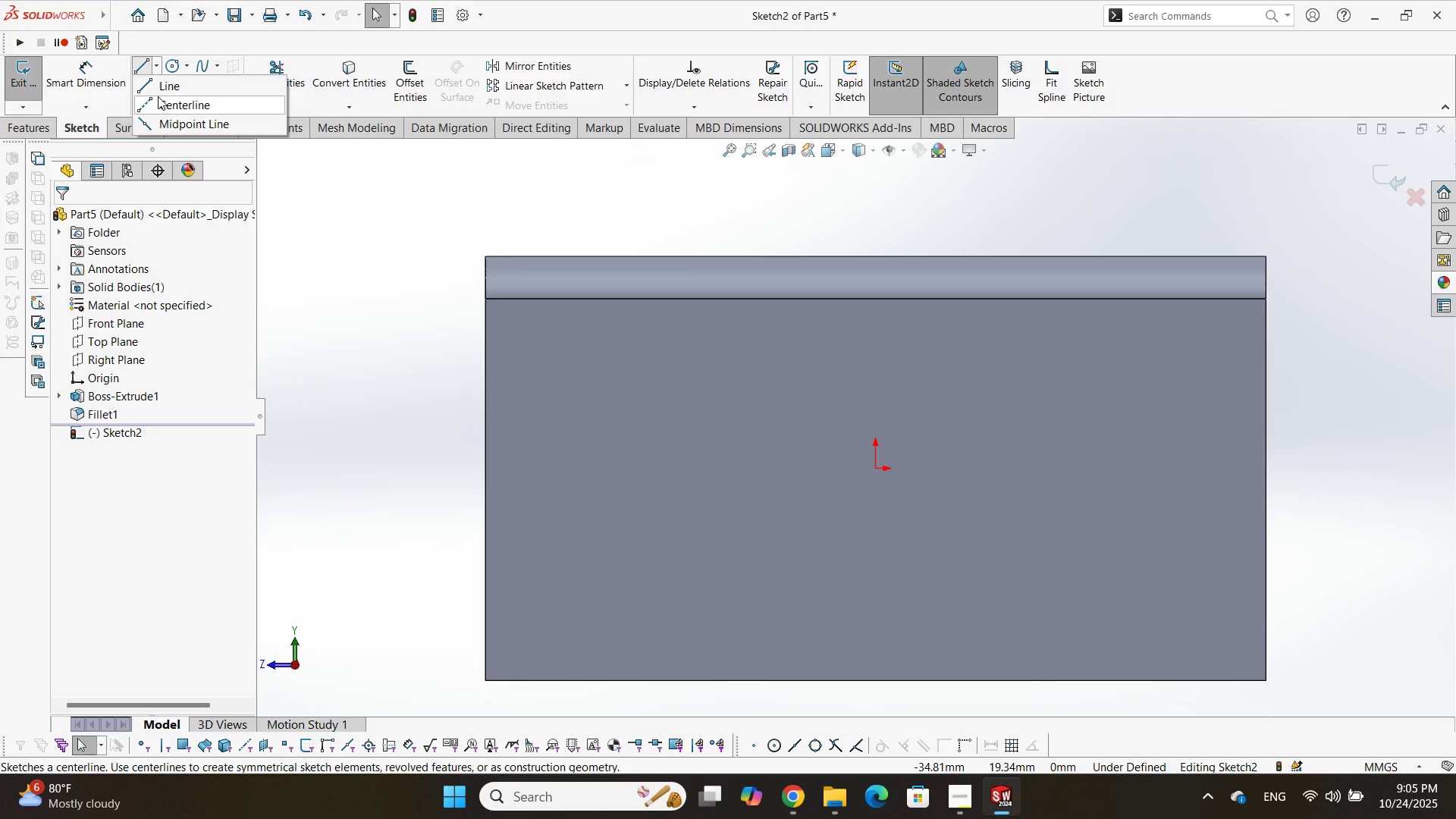 
left_click([158, 96])
 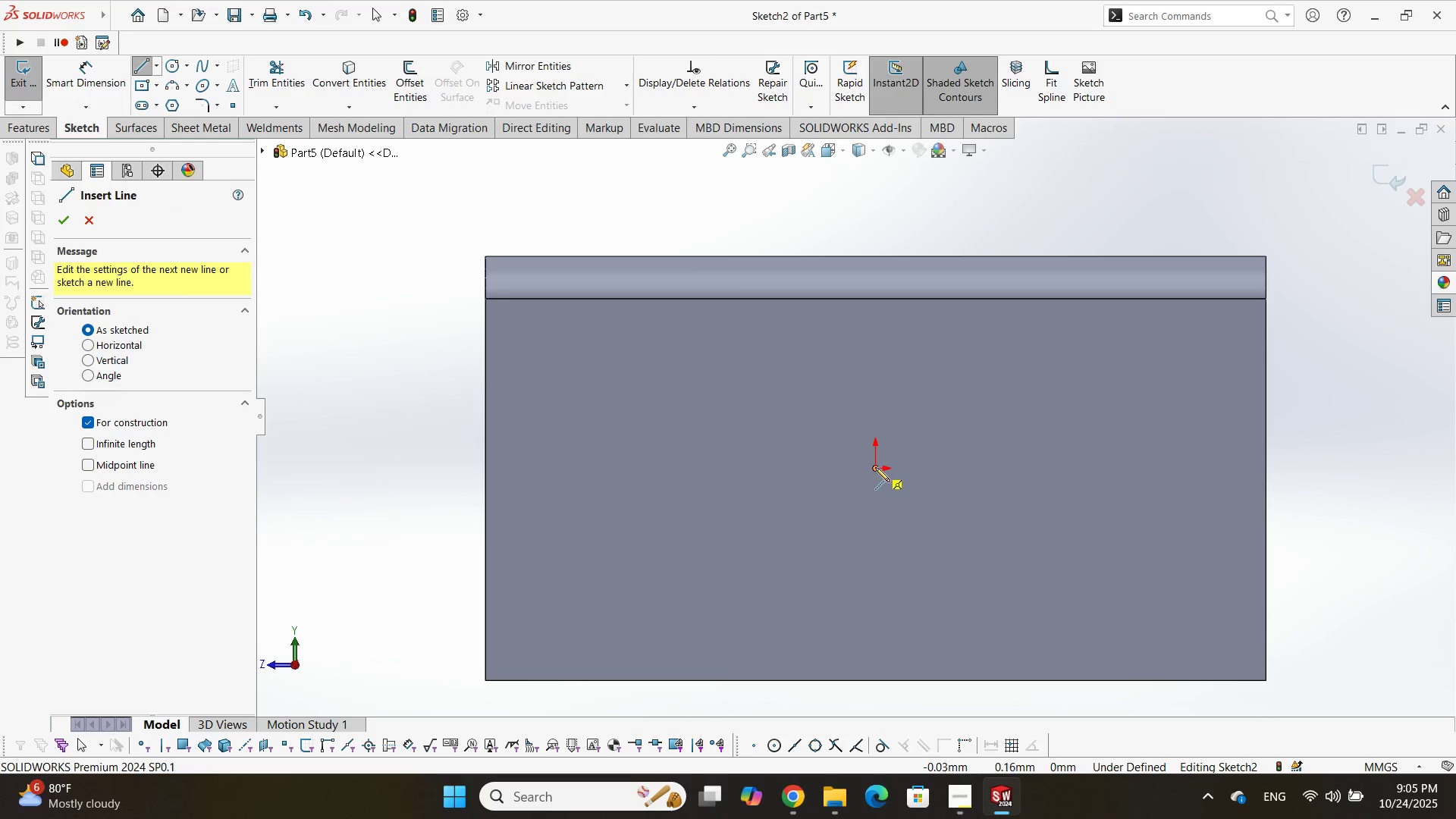 
left_click([875, 469])
 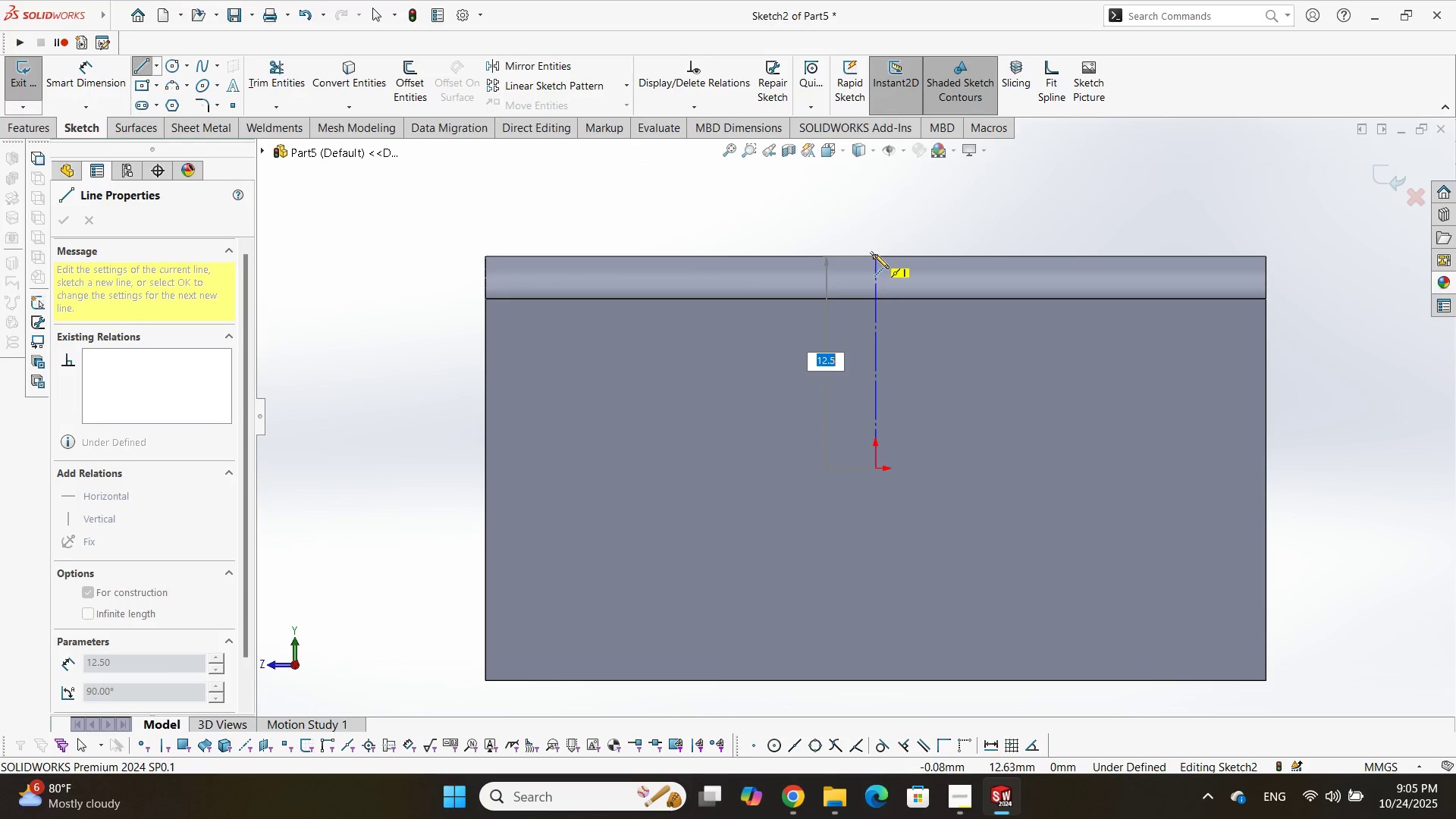 
left_click([877, 255])
 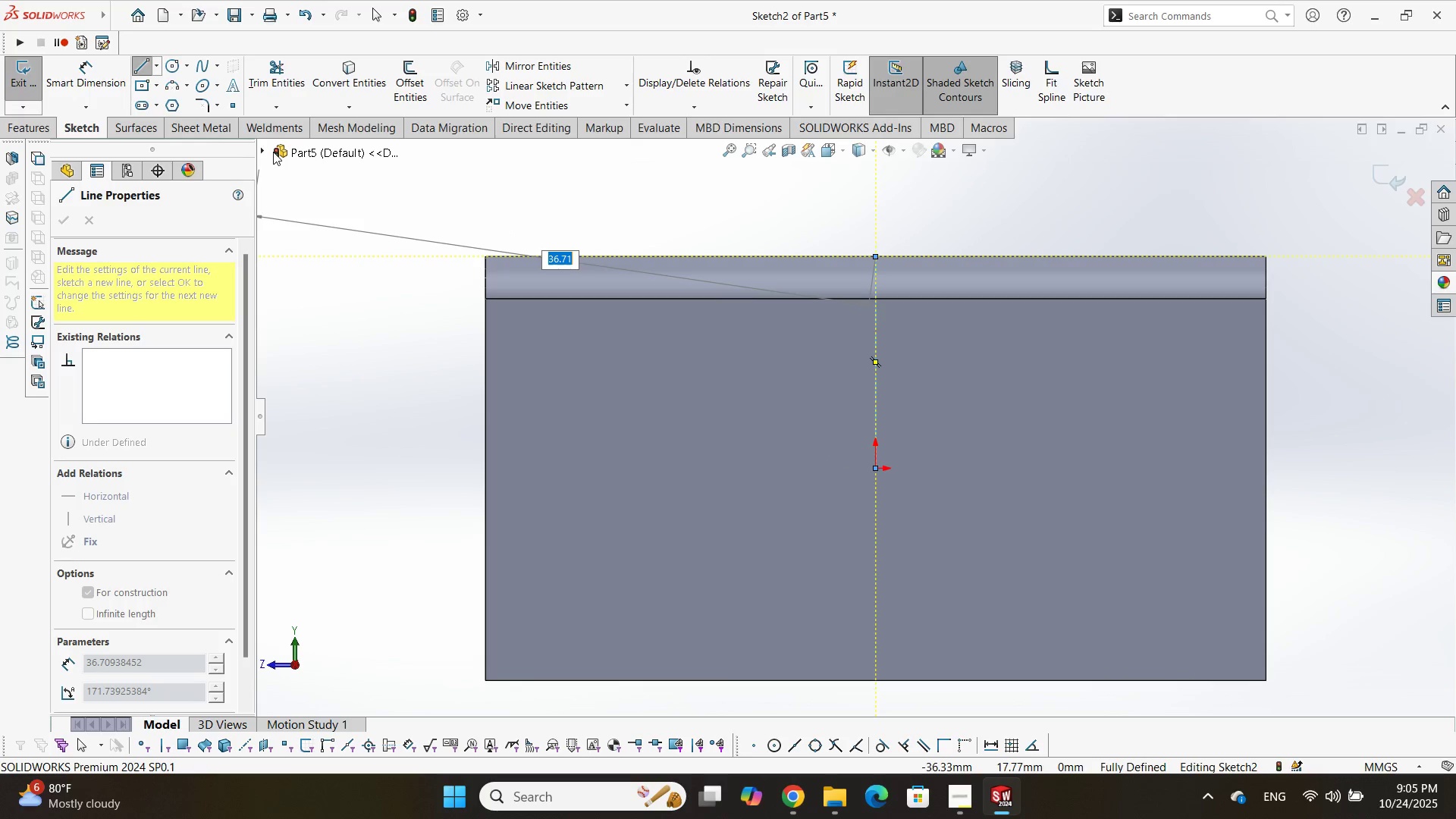 
key(F1)
 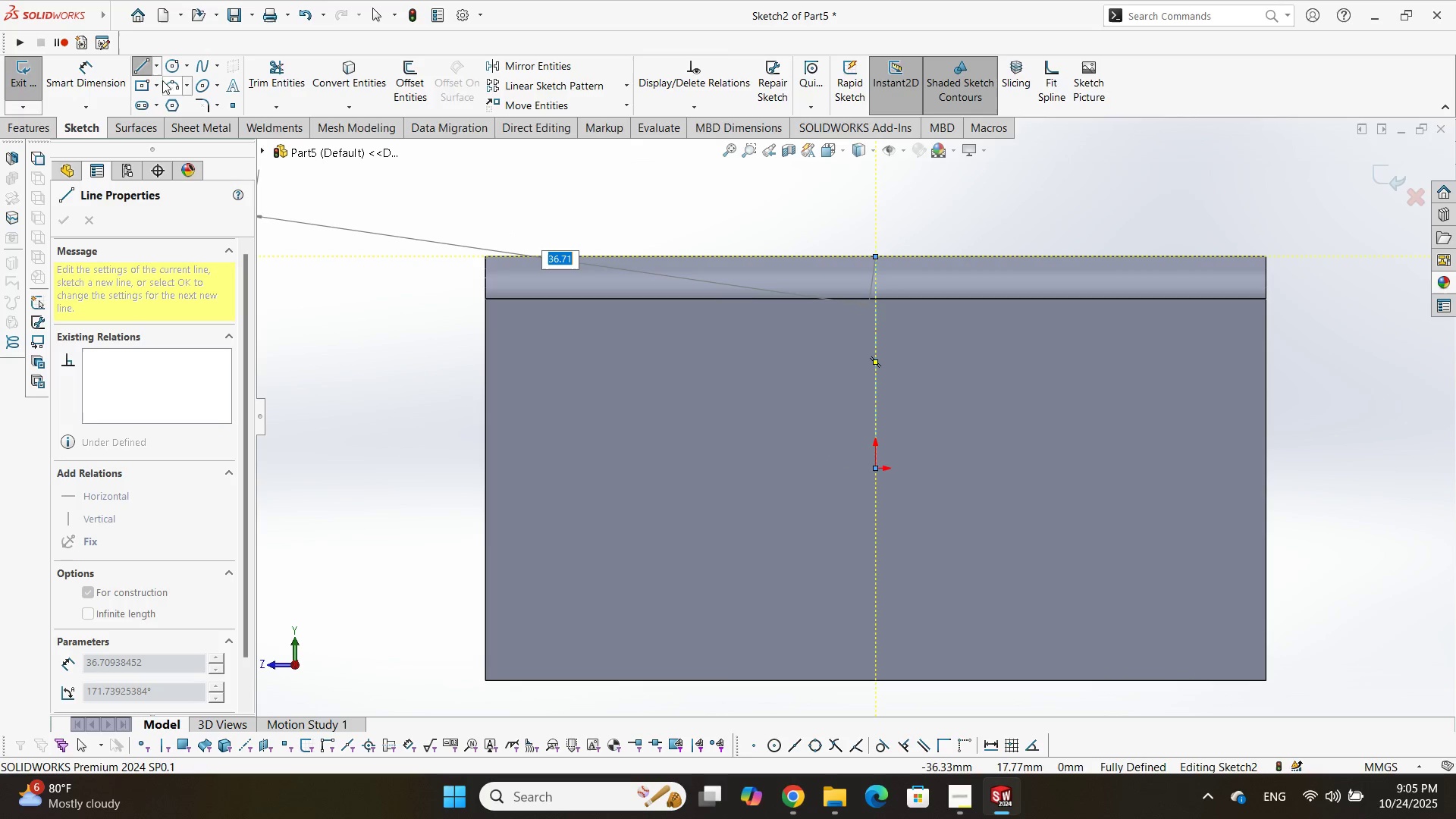 
key(Escape)
 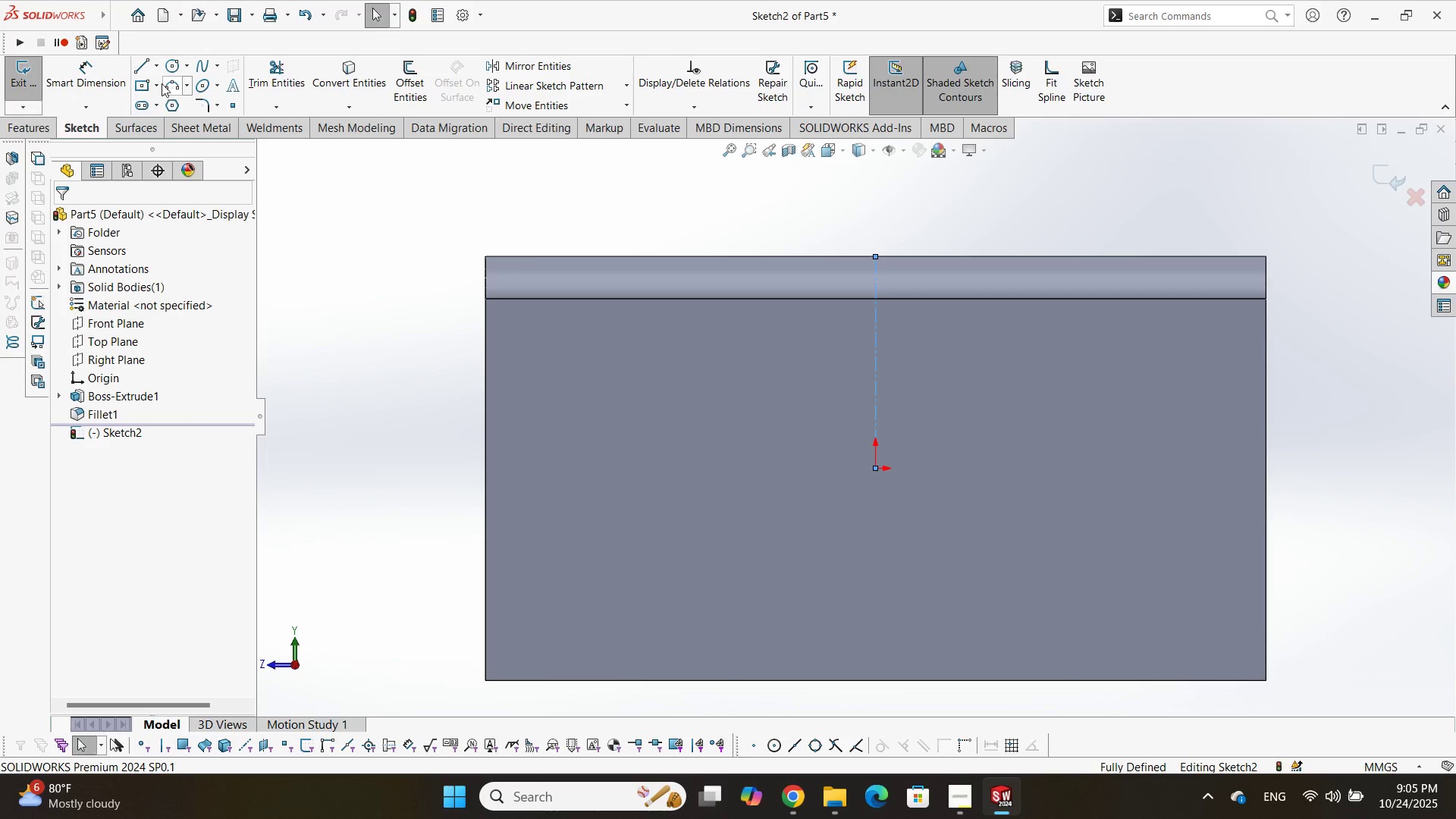 
left_click([160, 81])
 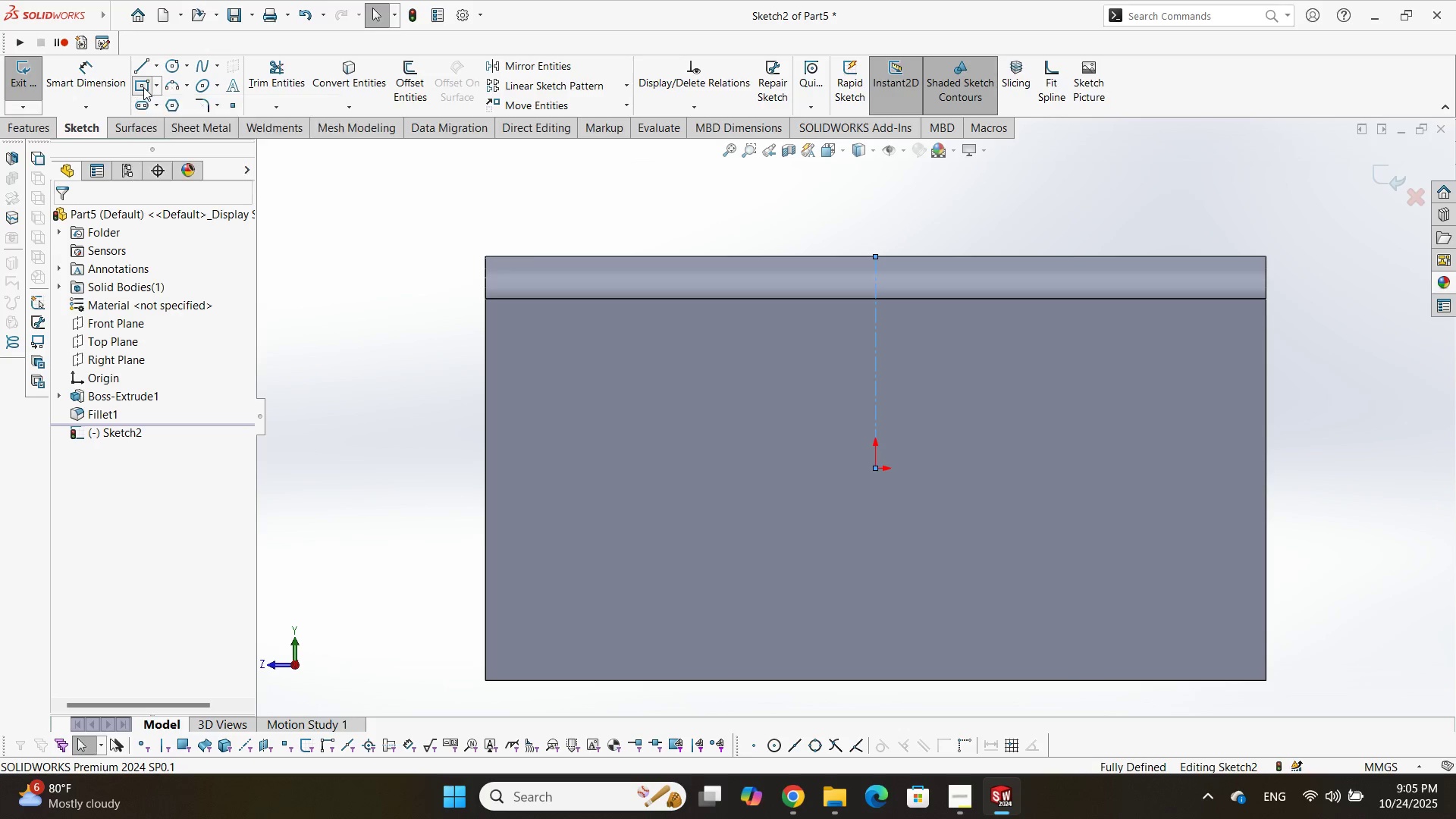 
double_click([143, 87])
 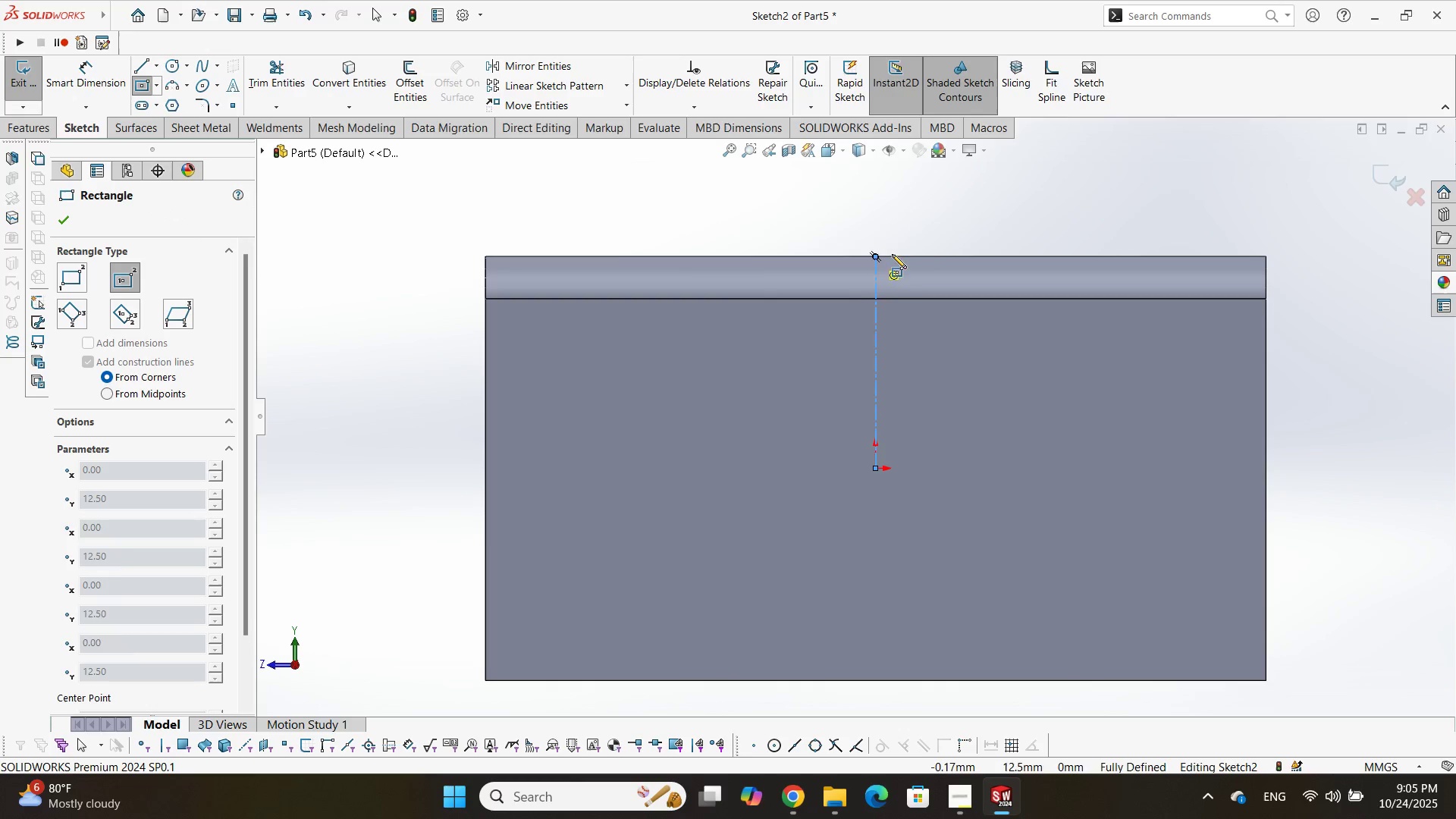 
left_click([953, 225])
 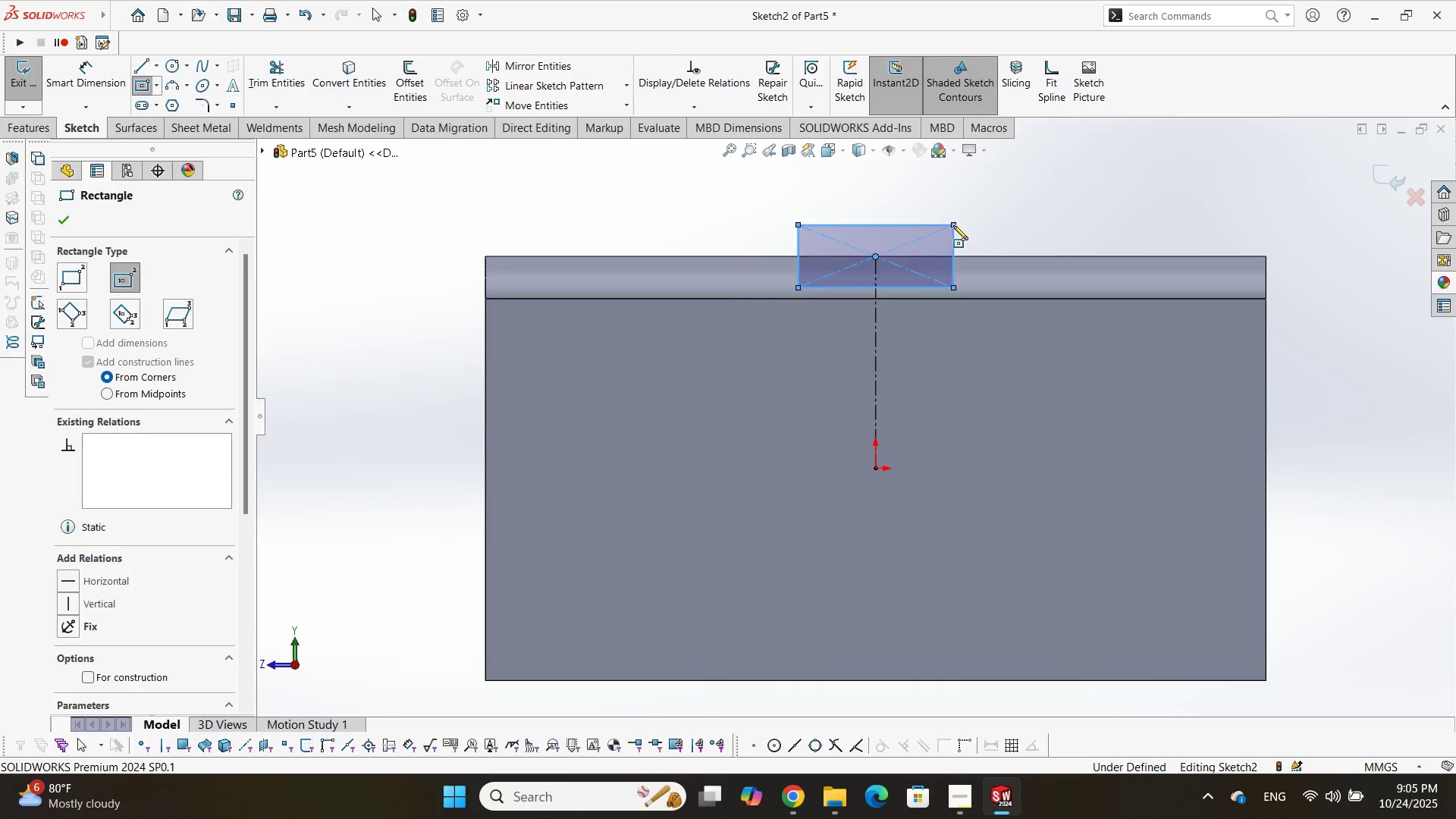 
key(Escape)
 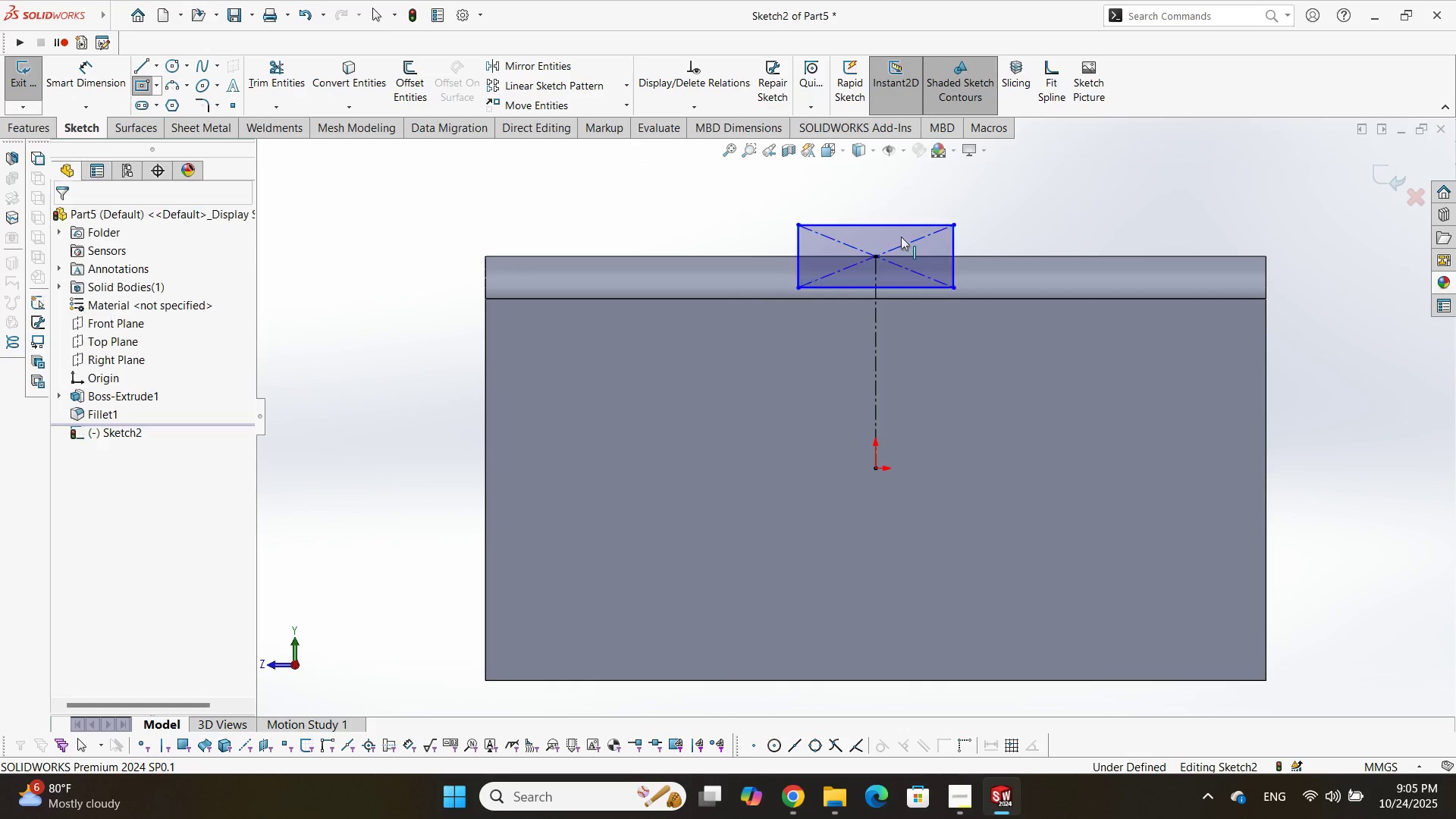 
key(Escape)
 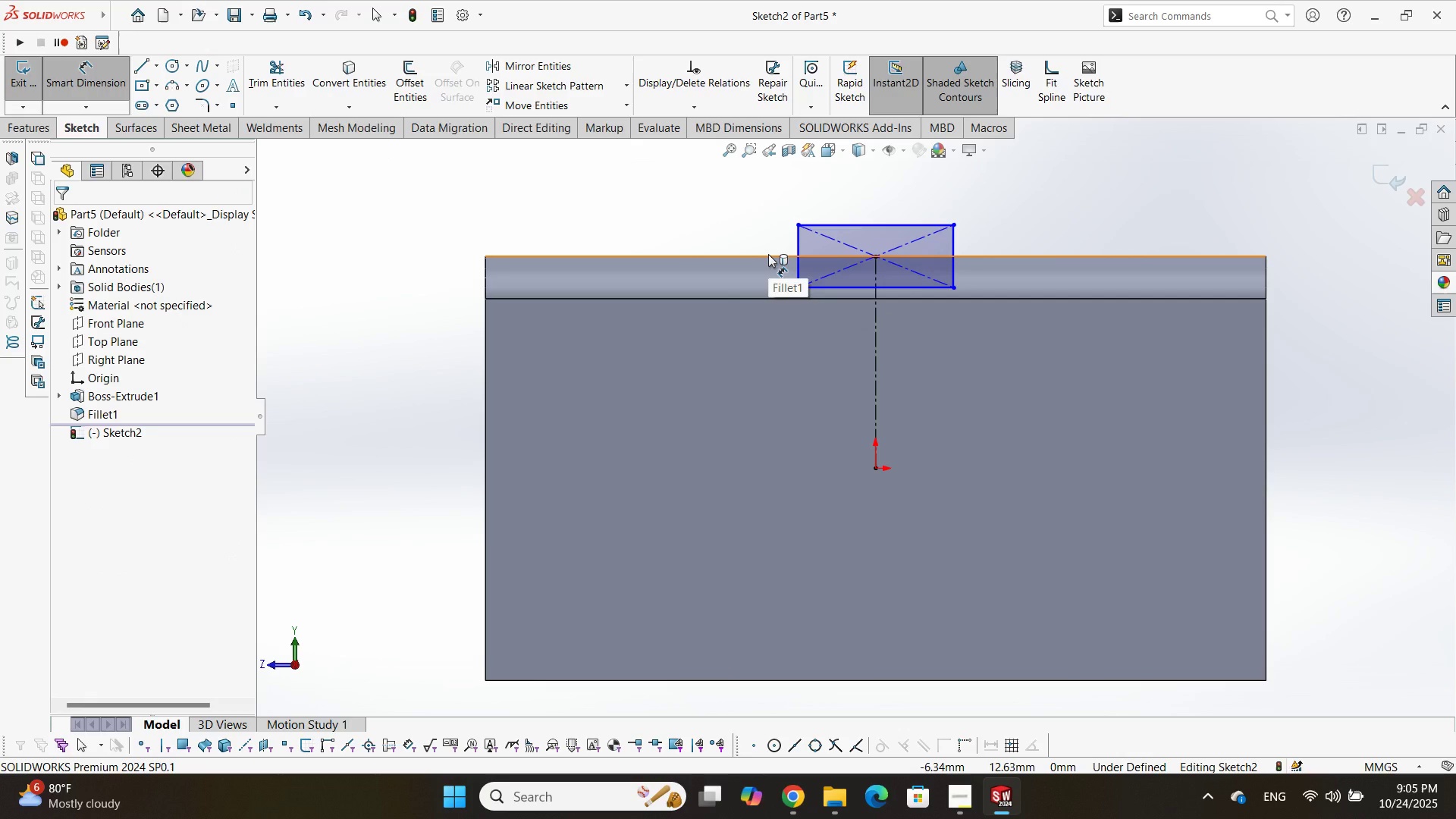 
wait(17.27)
 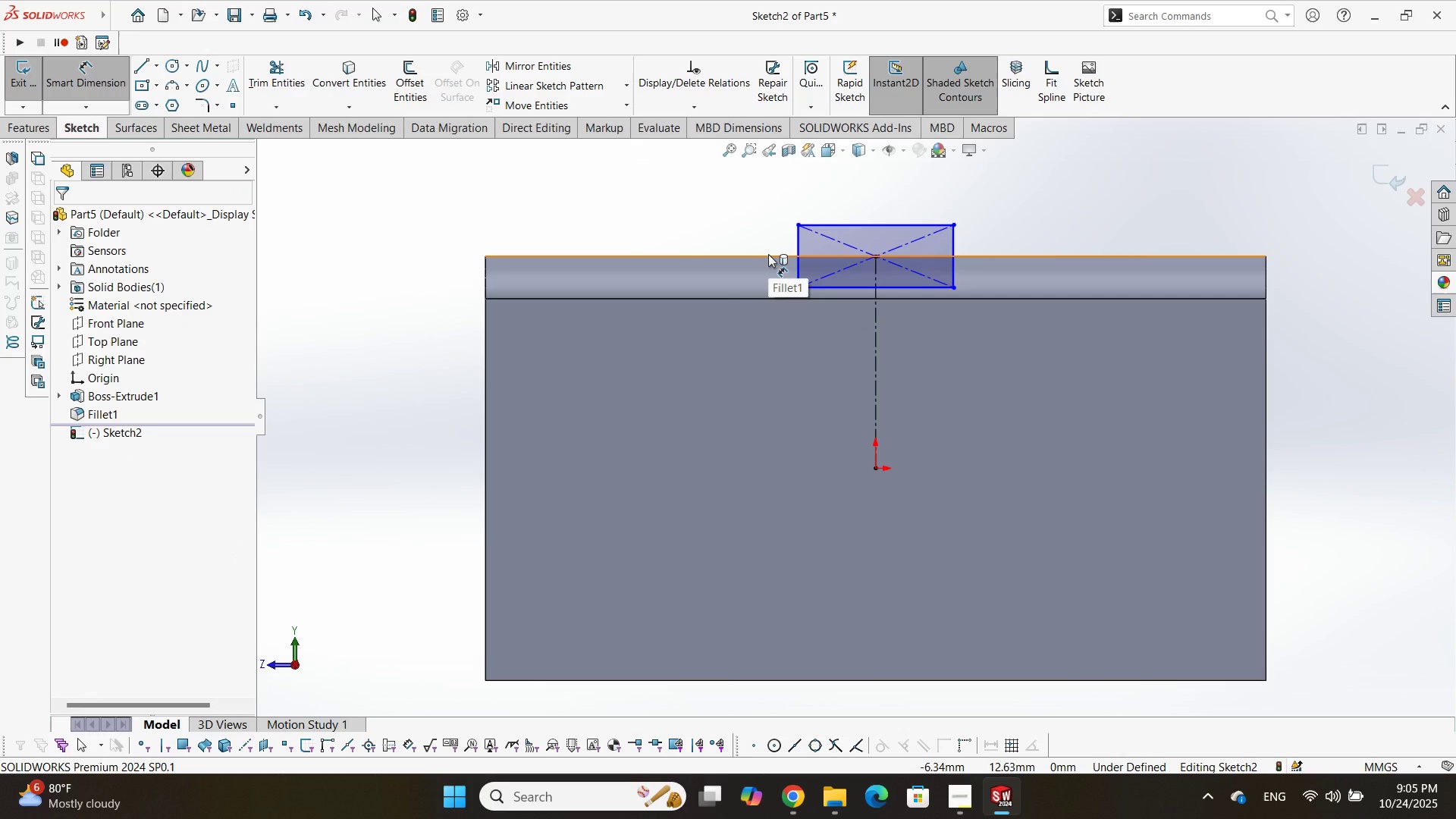 
left_click([953, 240])
 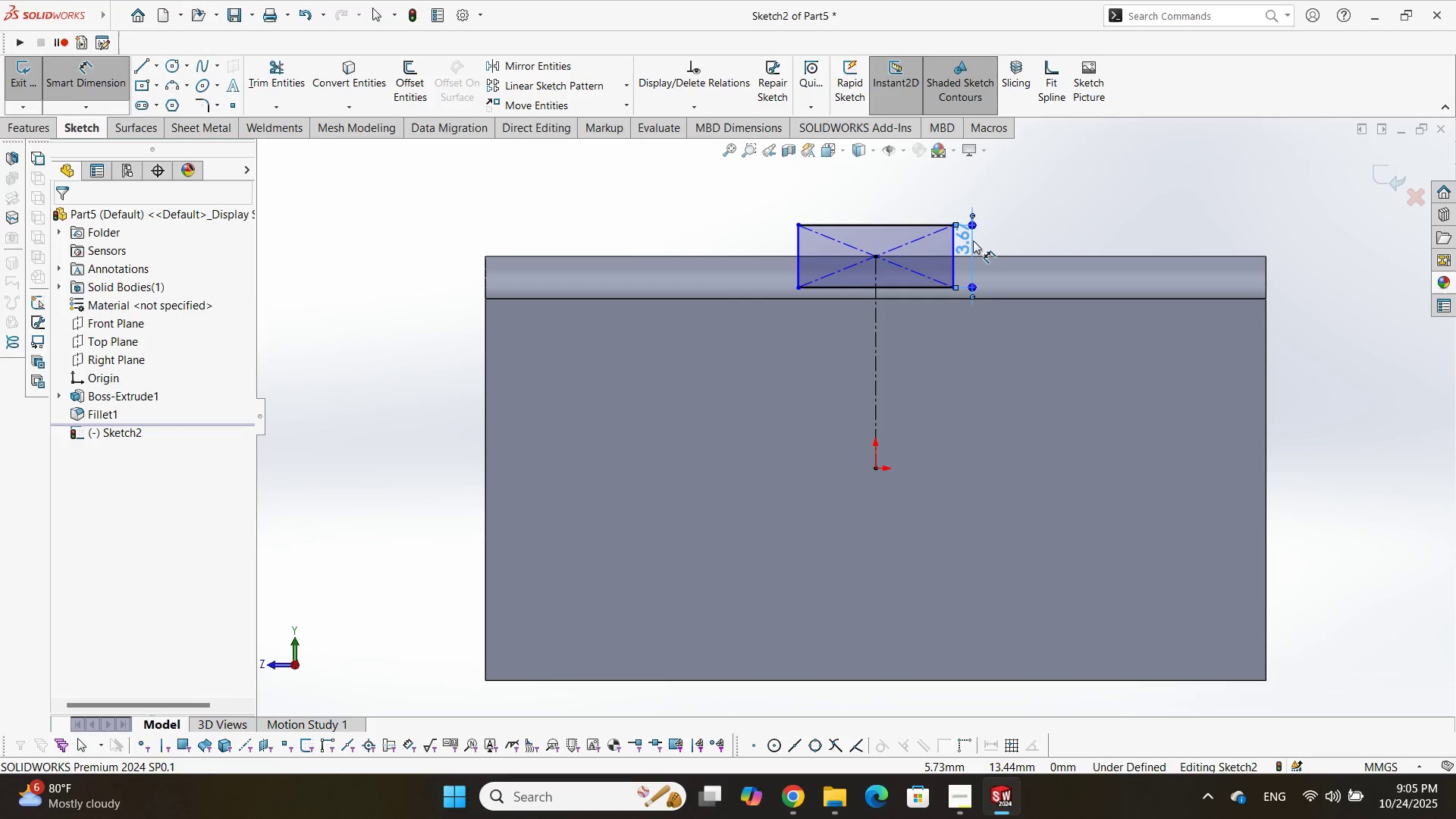 
triple_click([973, 240])
 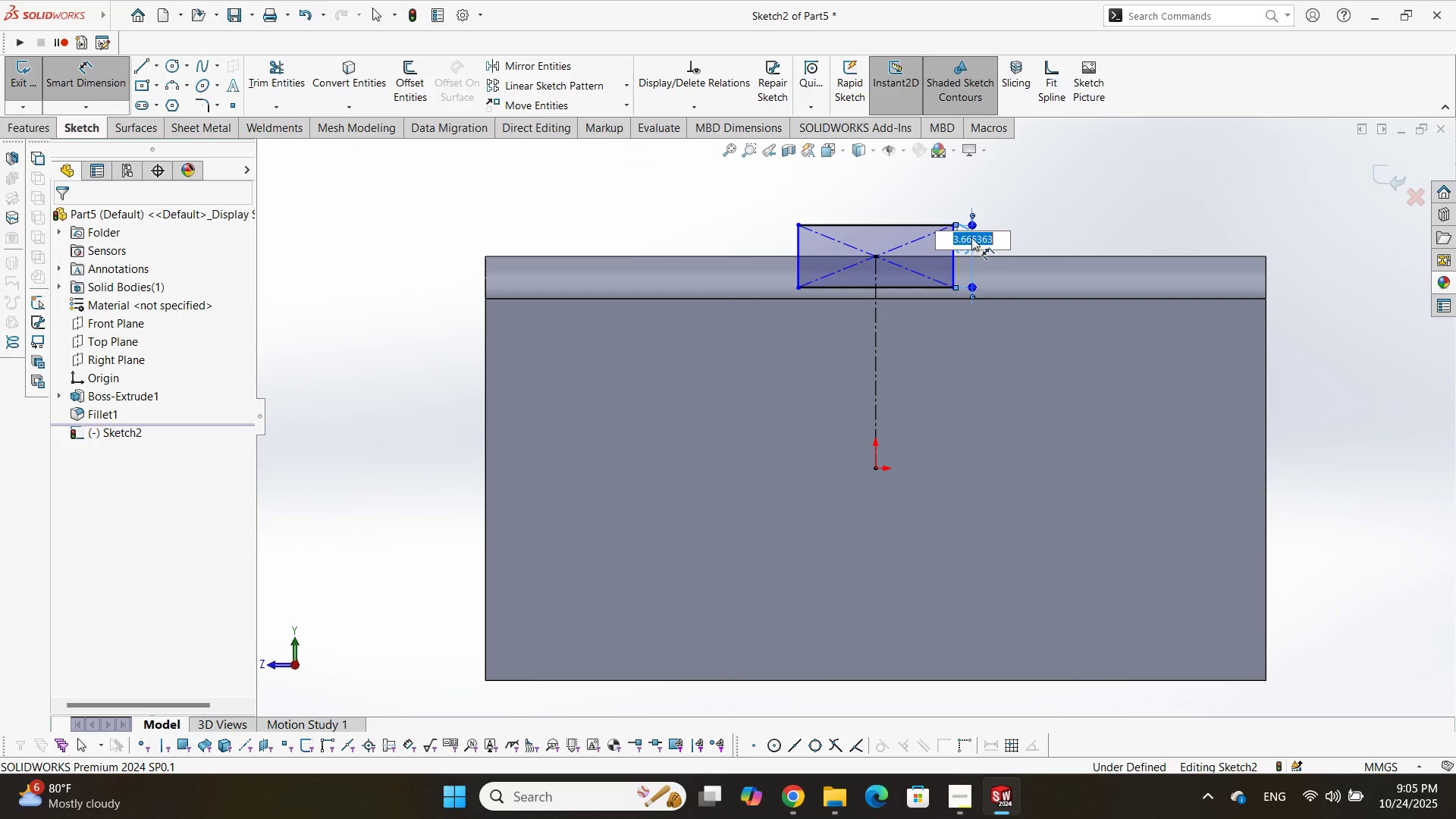 
key(Numpad2)
 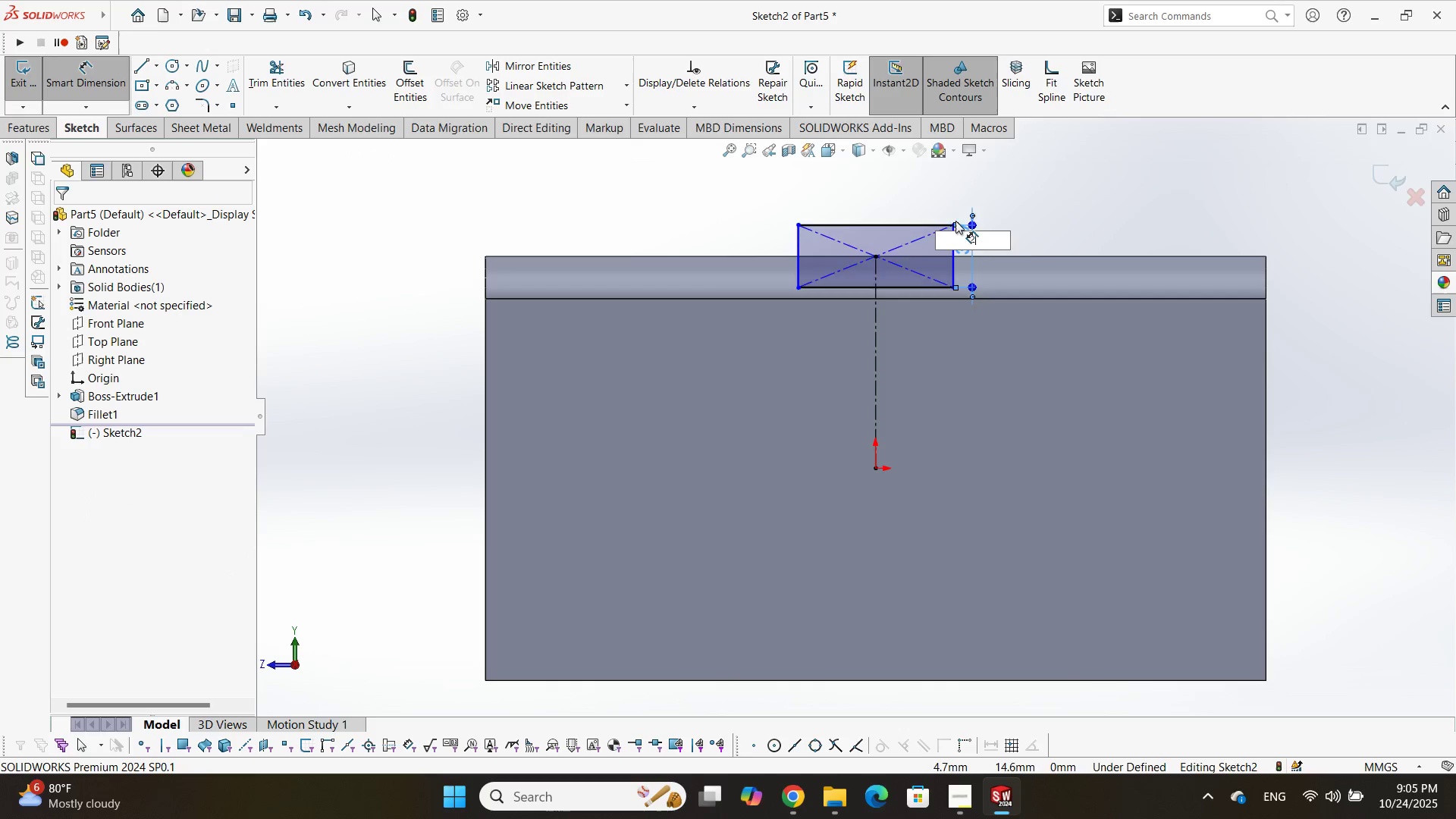 
key(NumpadEnter)
 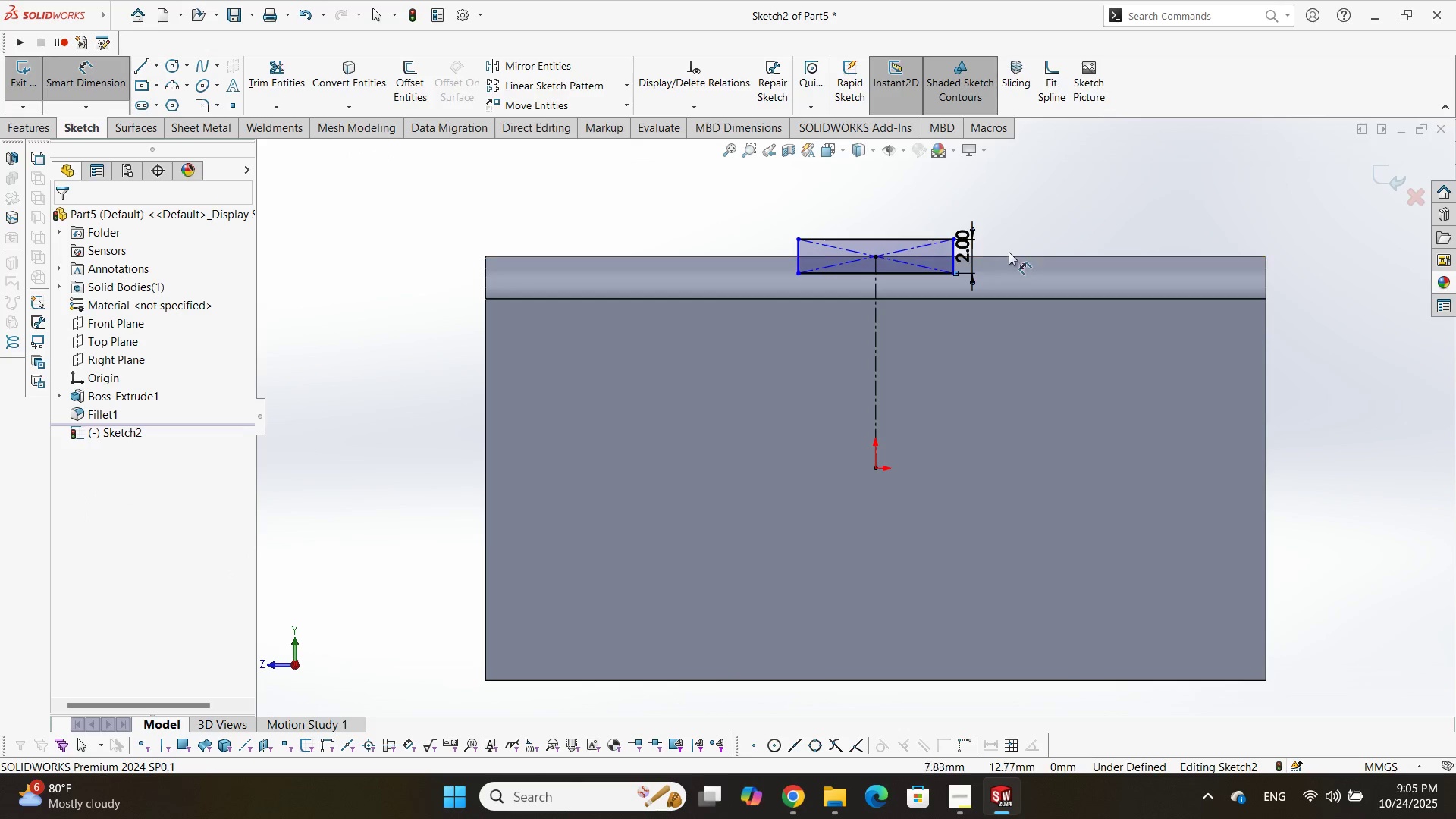 
double_click([972, 243])
 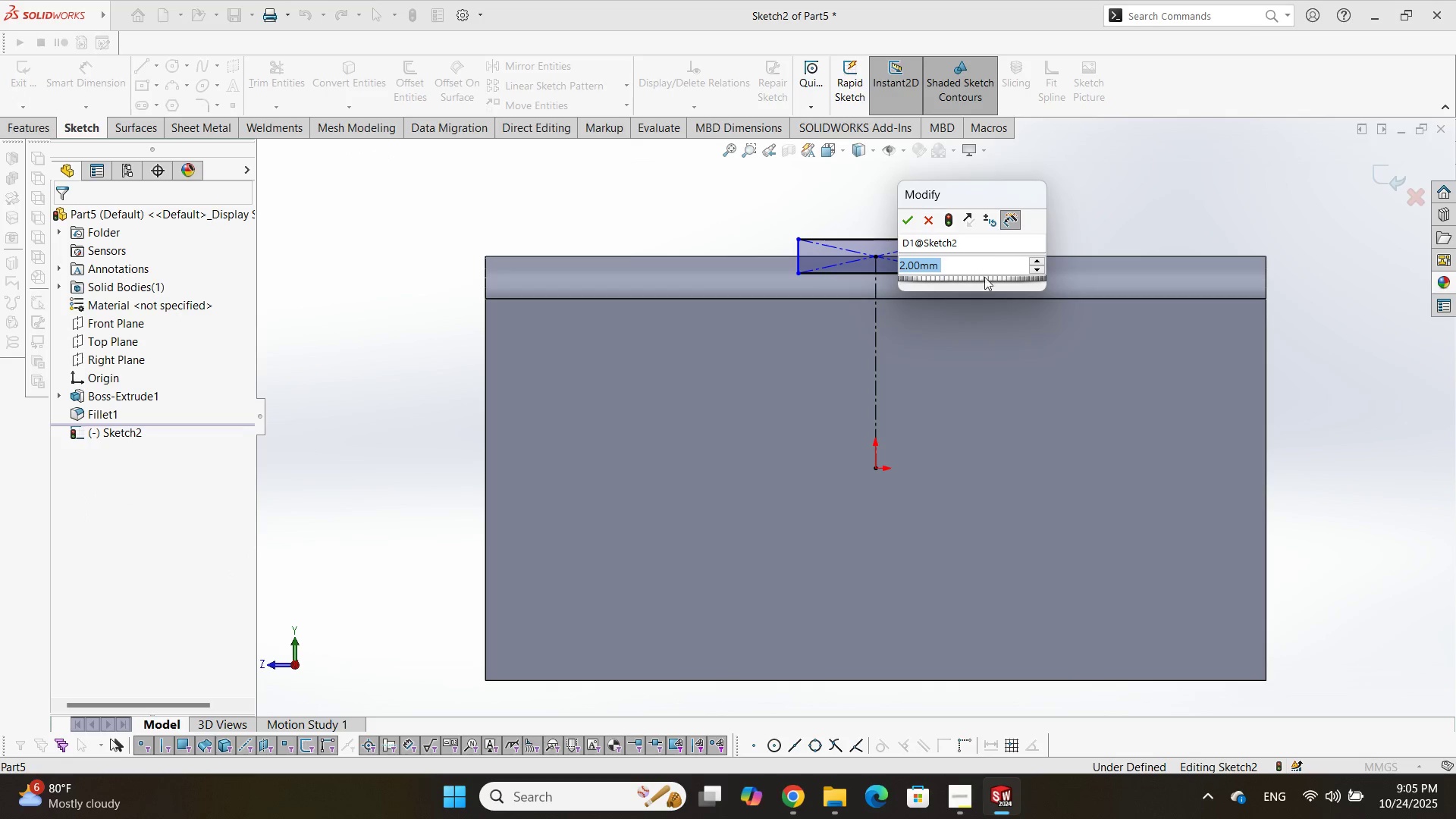 
key(Numpad3)
 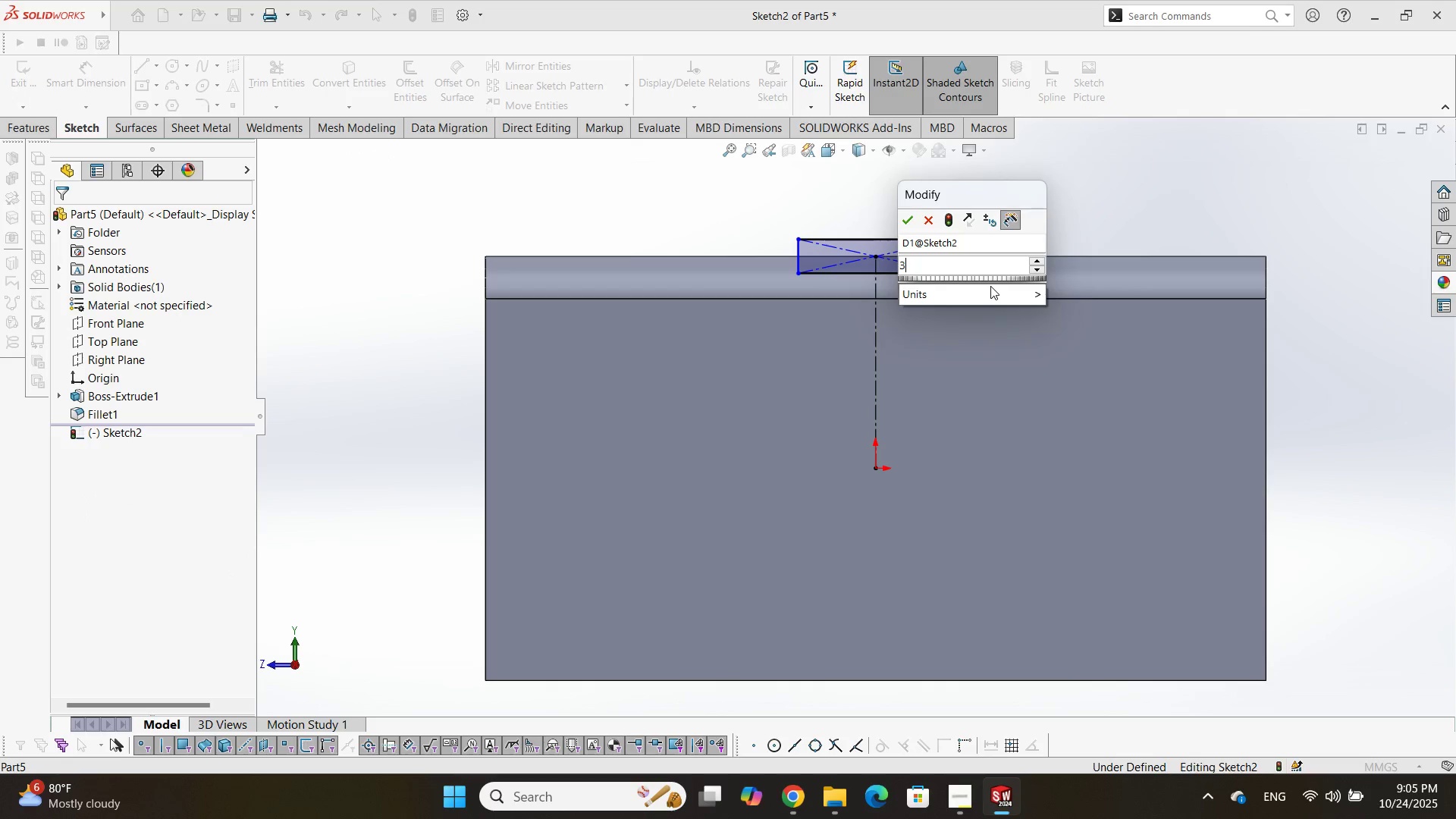 
key(NumpadEnter)
 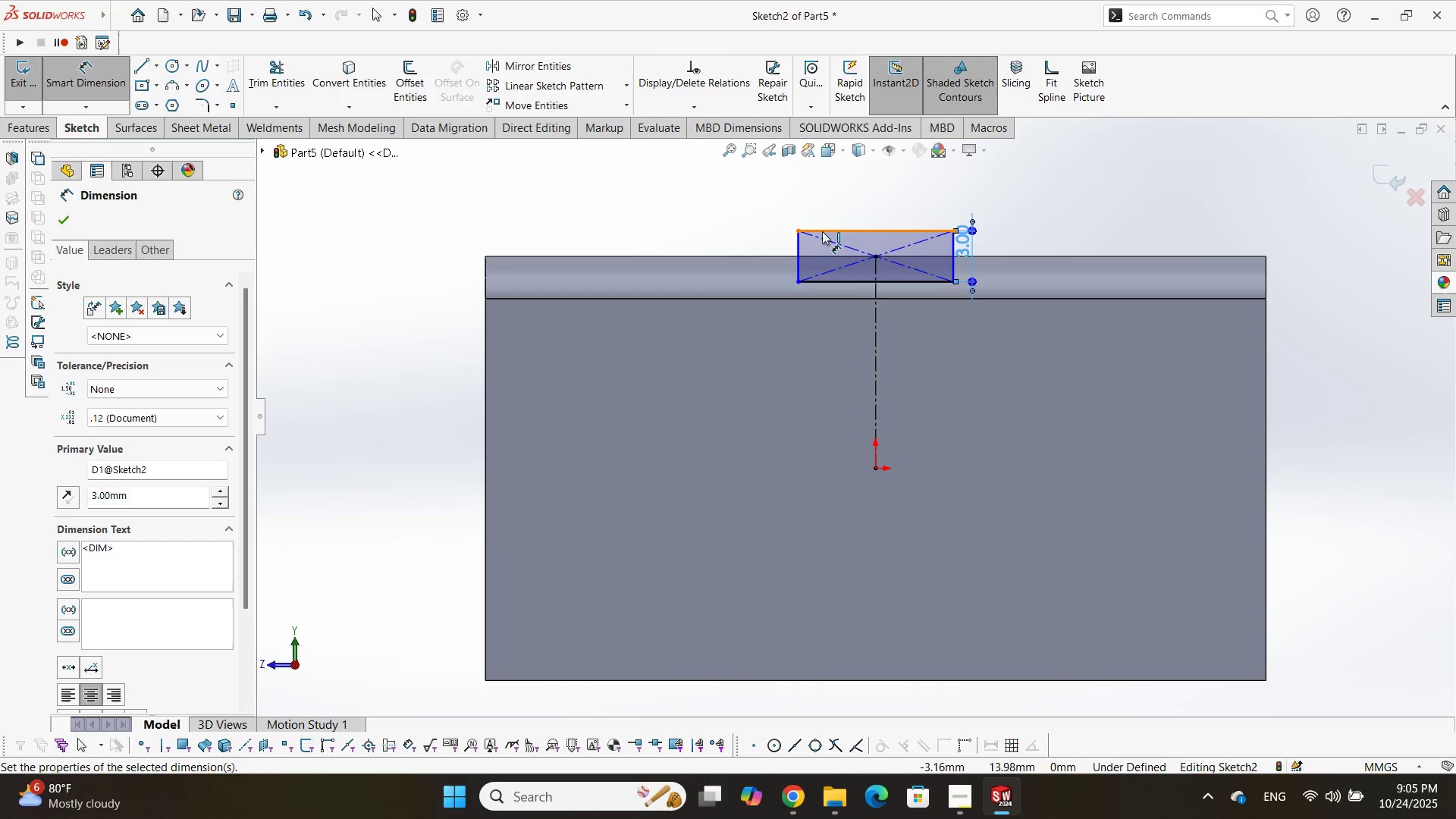 
double_click([846, 213])
 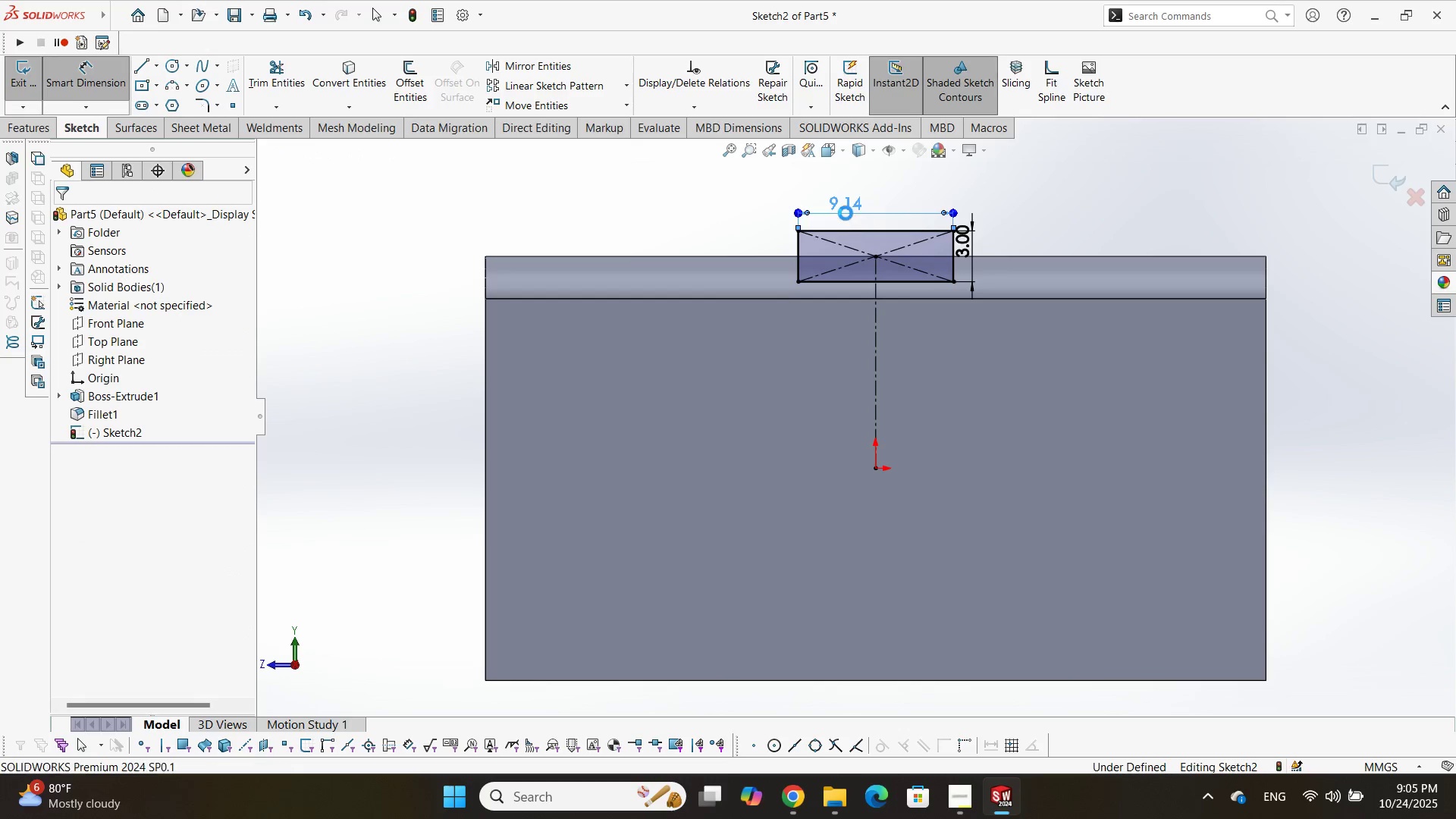 
triple_click([846, 213])
 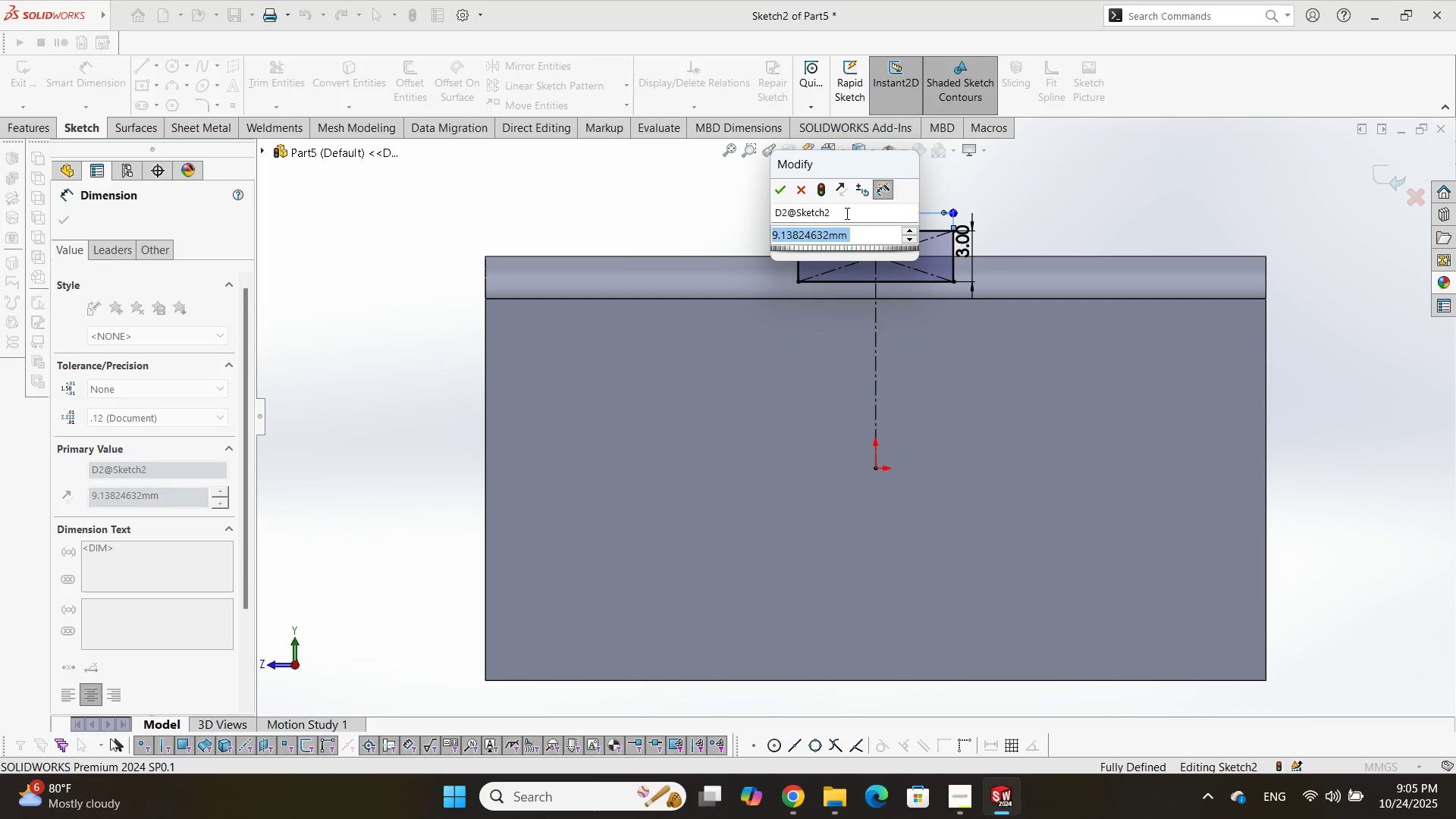 
key(Numpad2)
 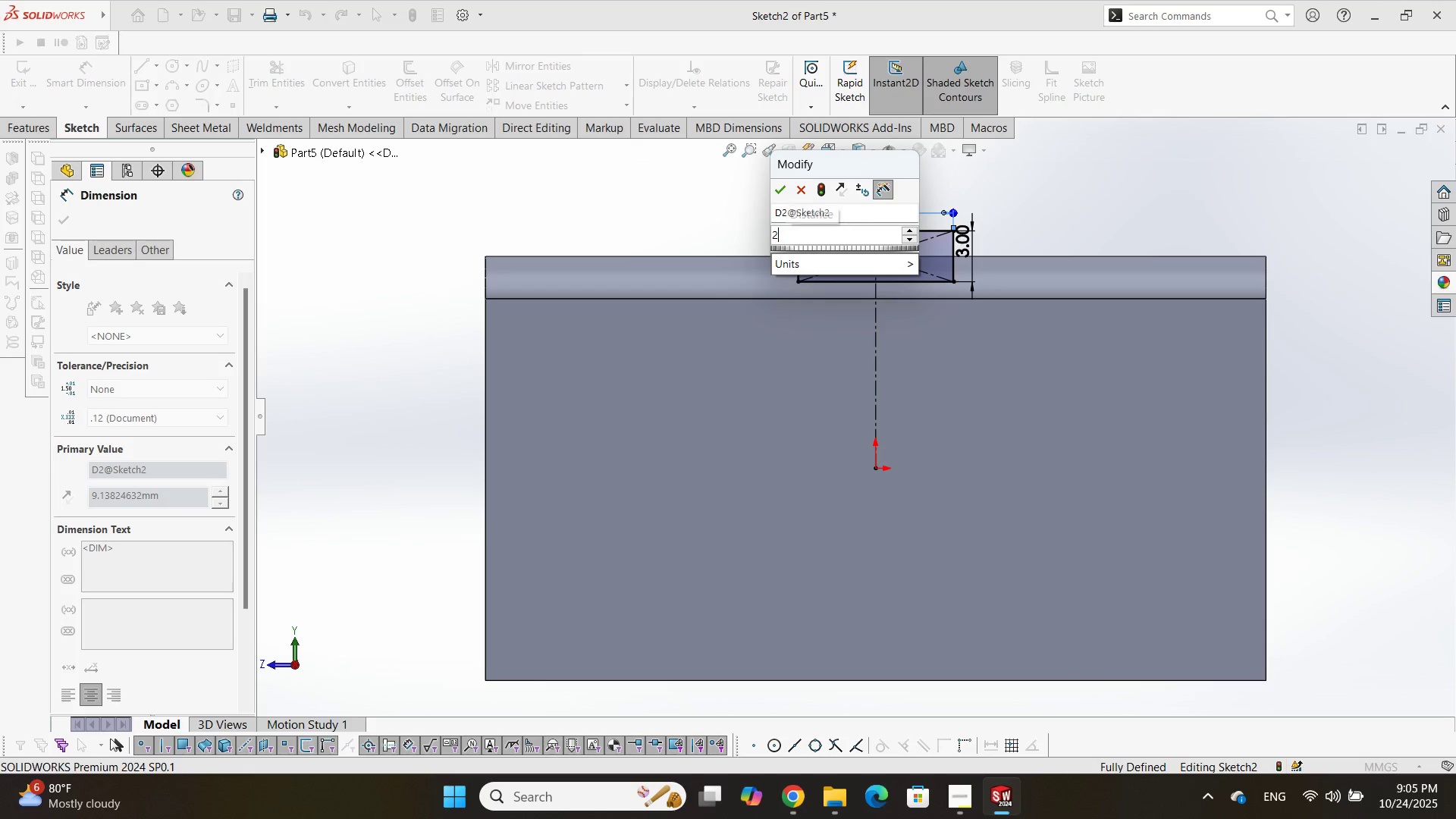 
key(Numpad0)
 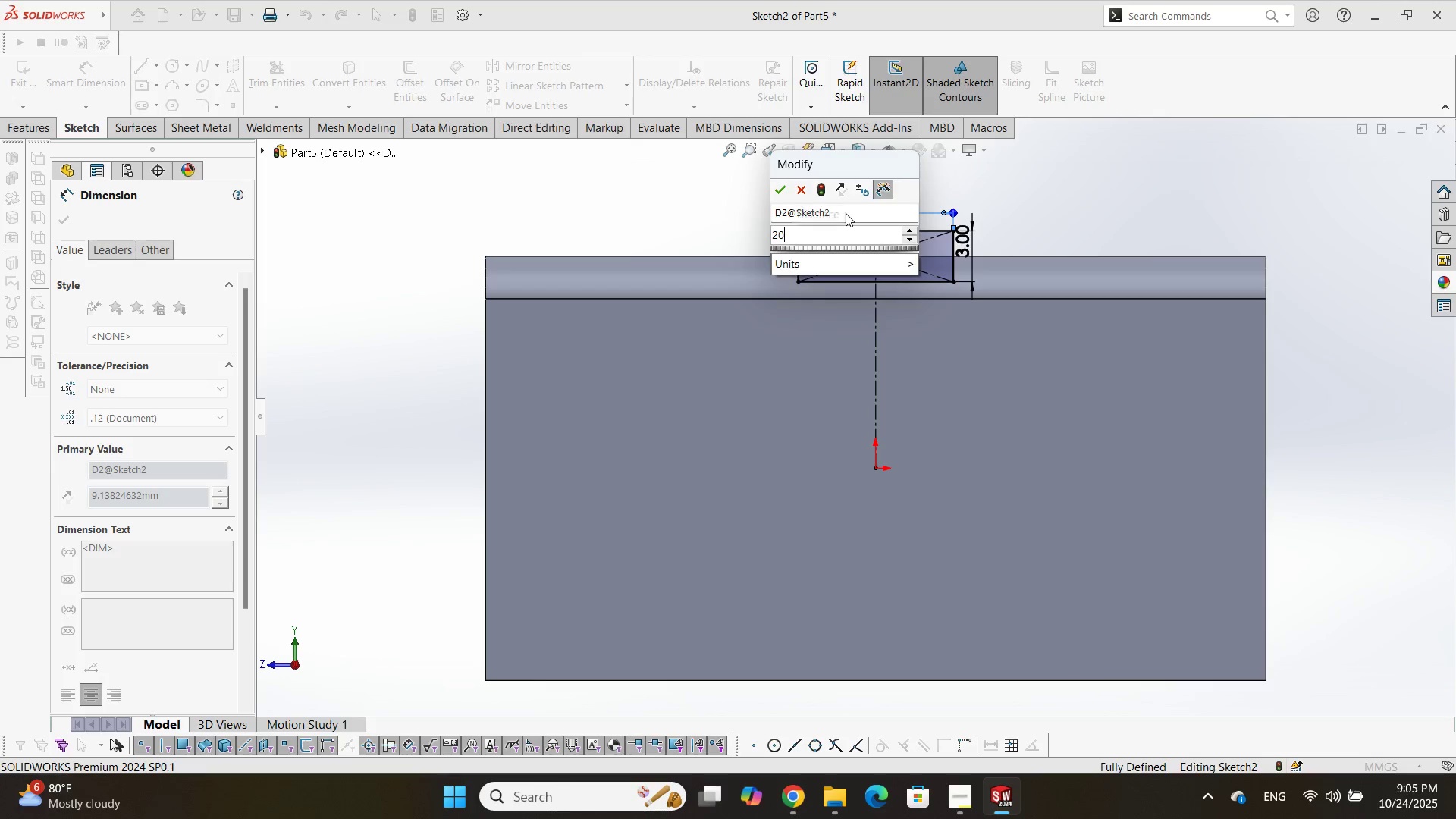 
key(NumpadEnter)
 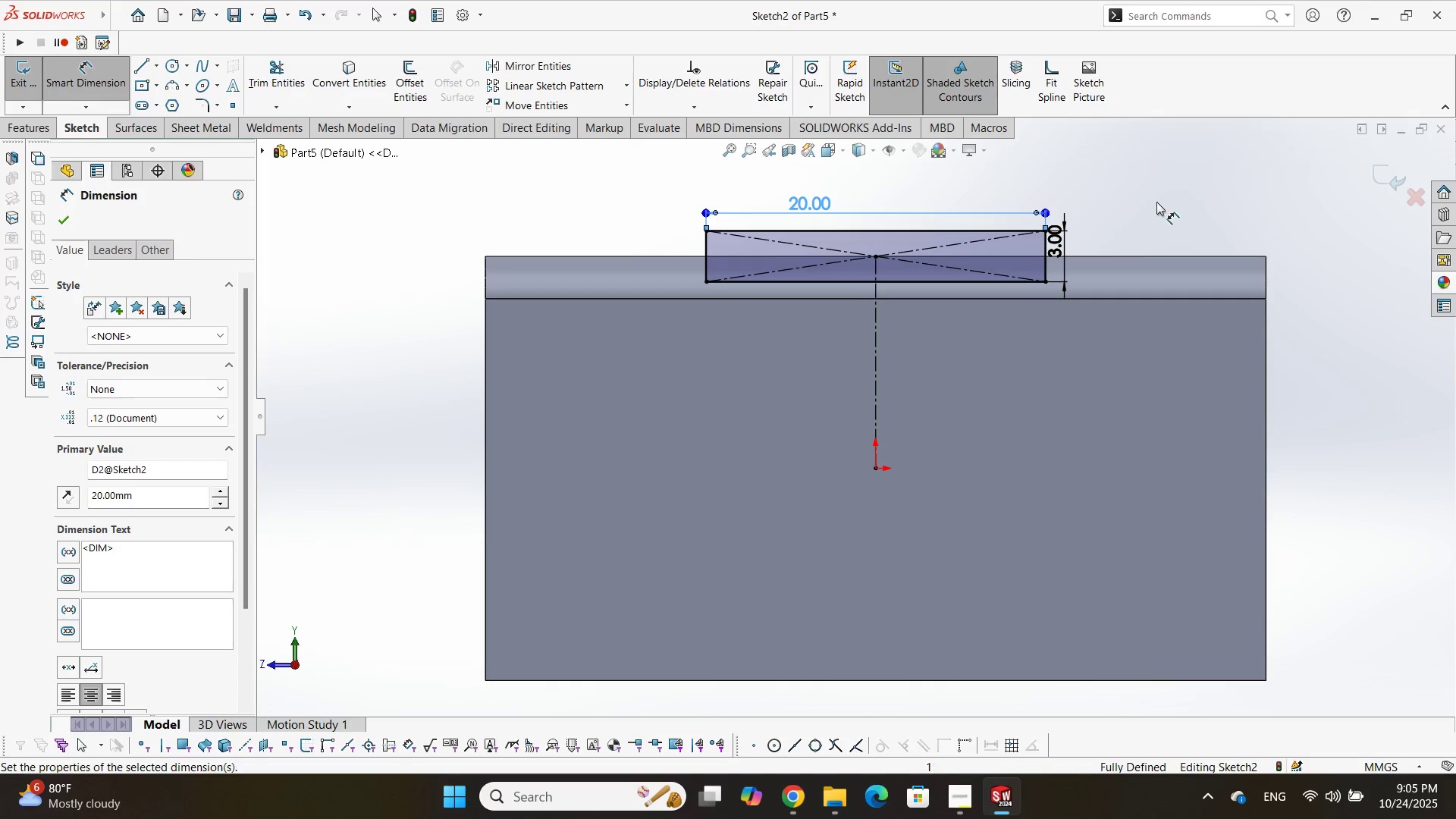 
left_click([1161, 202])
 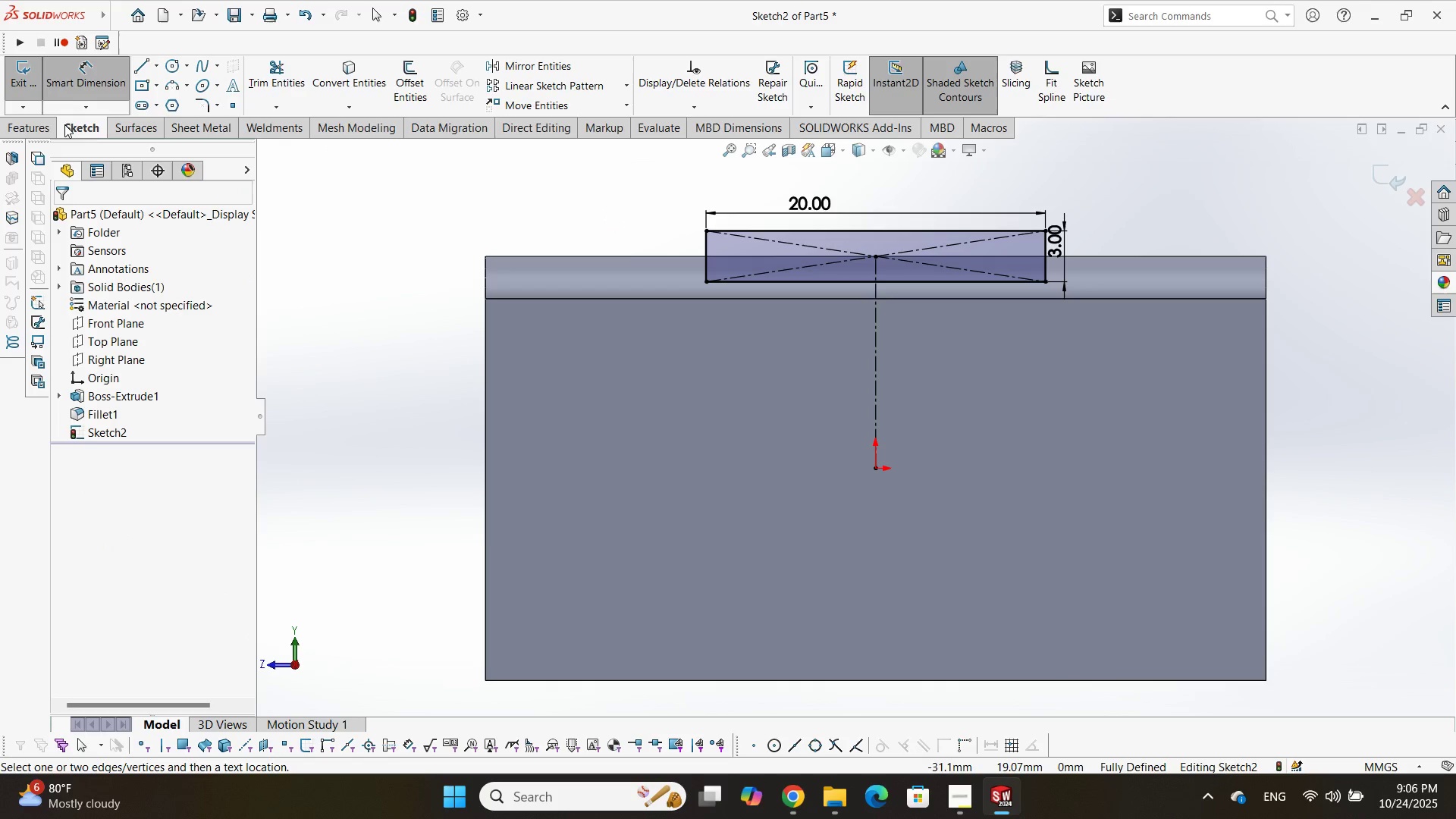 
left_click([49, 125])
 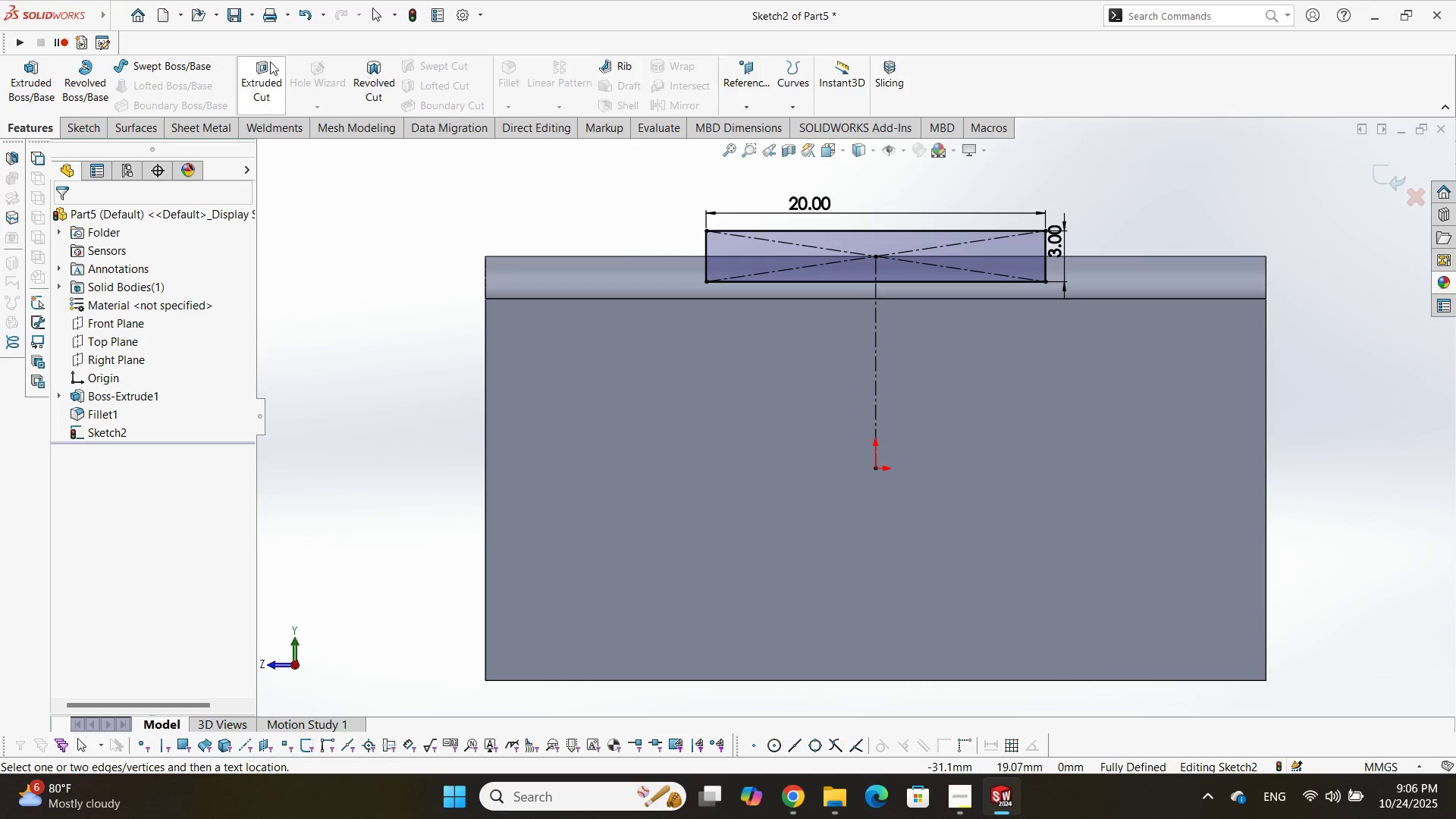 
left_click([271, 61])
 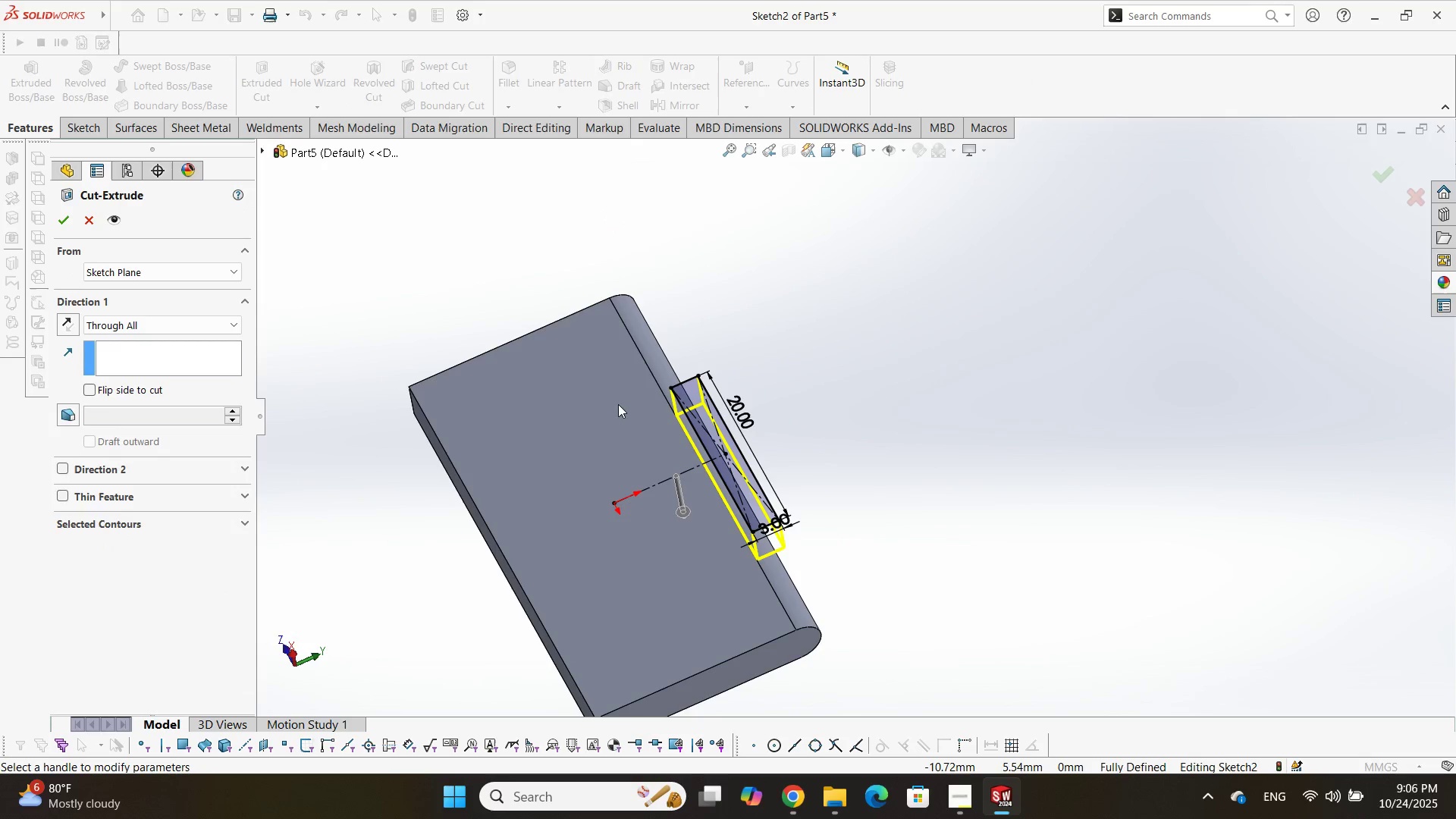 
key(Enter)
 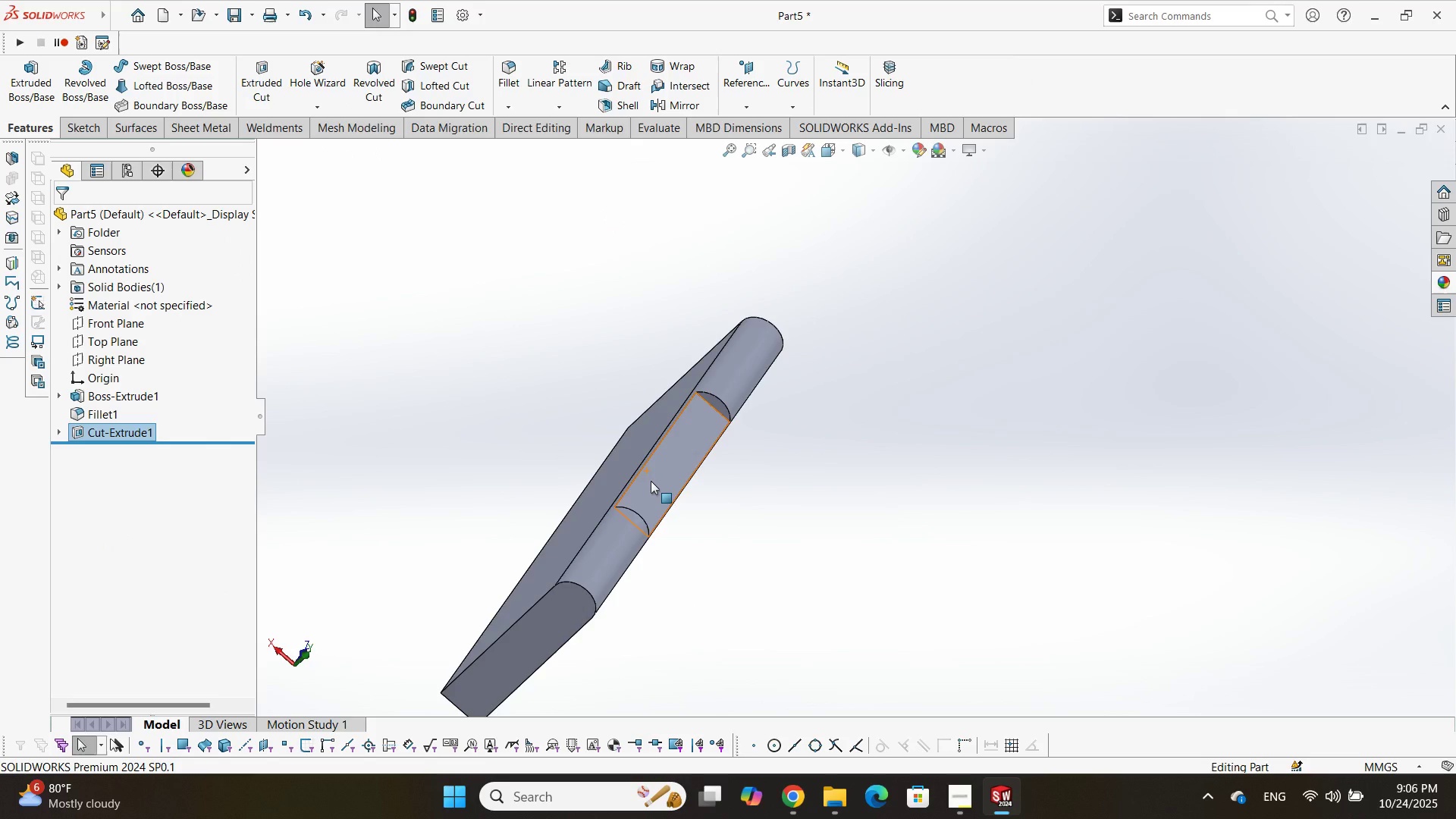 
wait(13.38)
 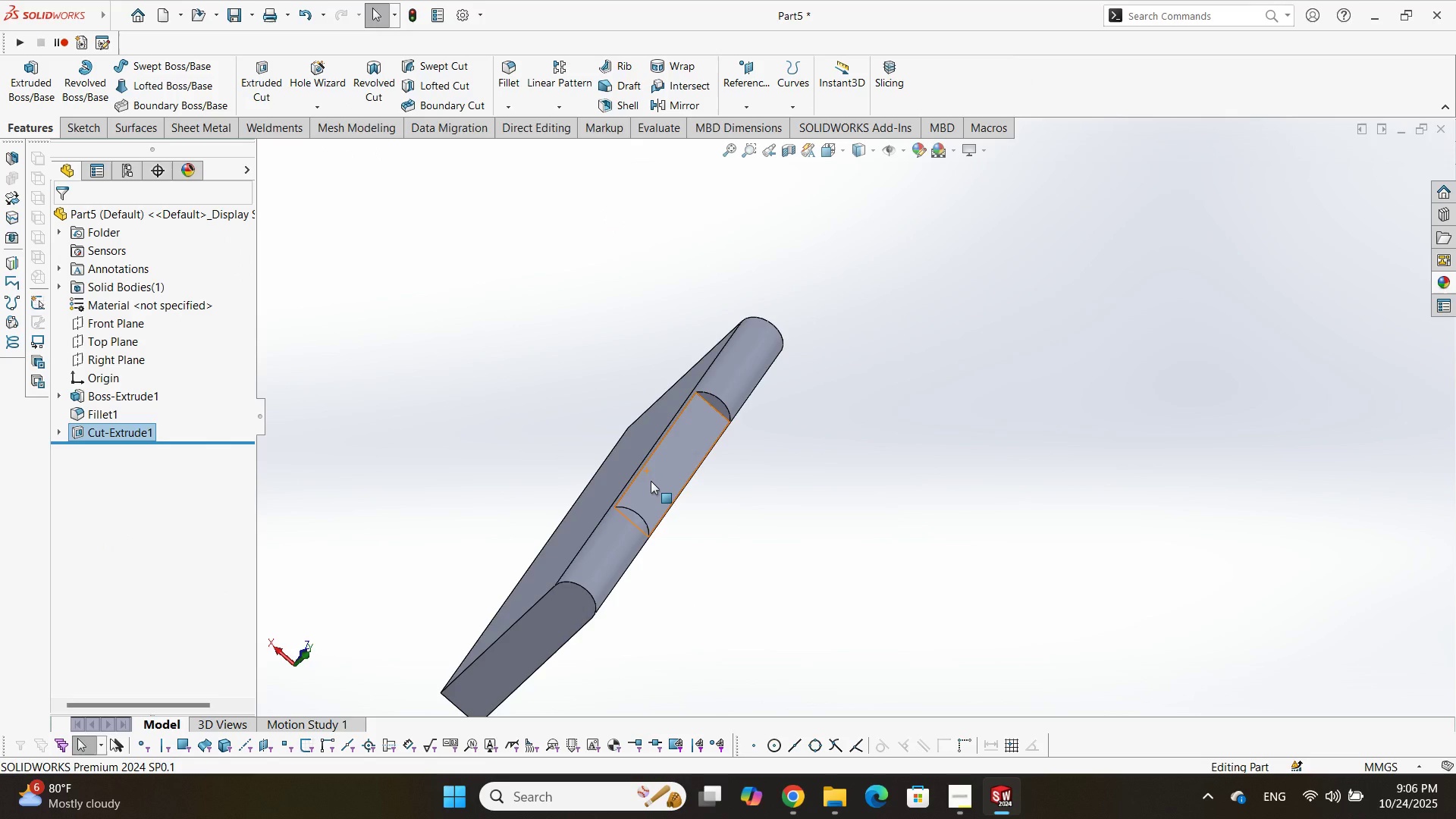 
scroll: coordinate [705, 441], scroll_direction: up, amount: 1.0
 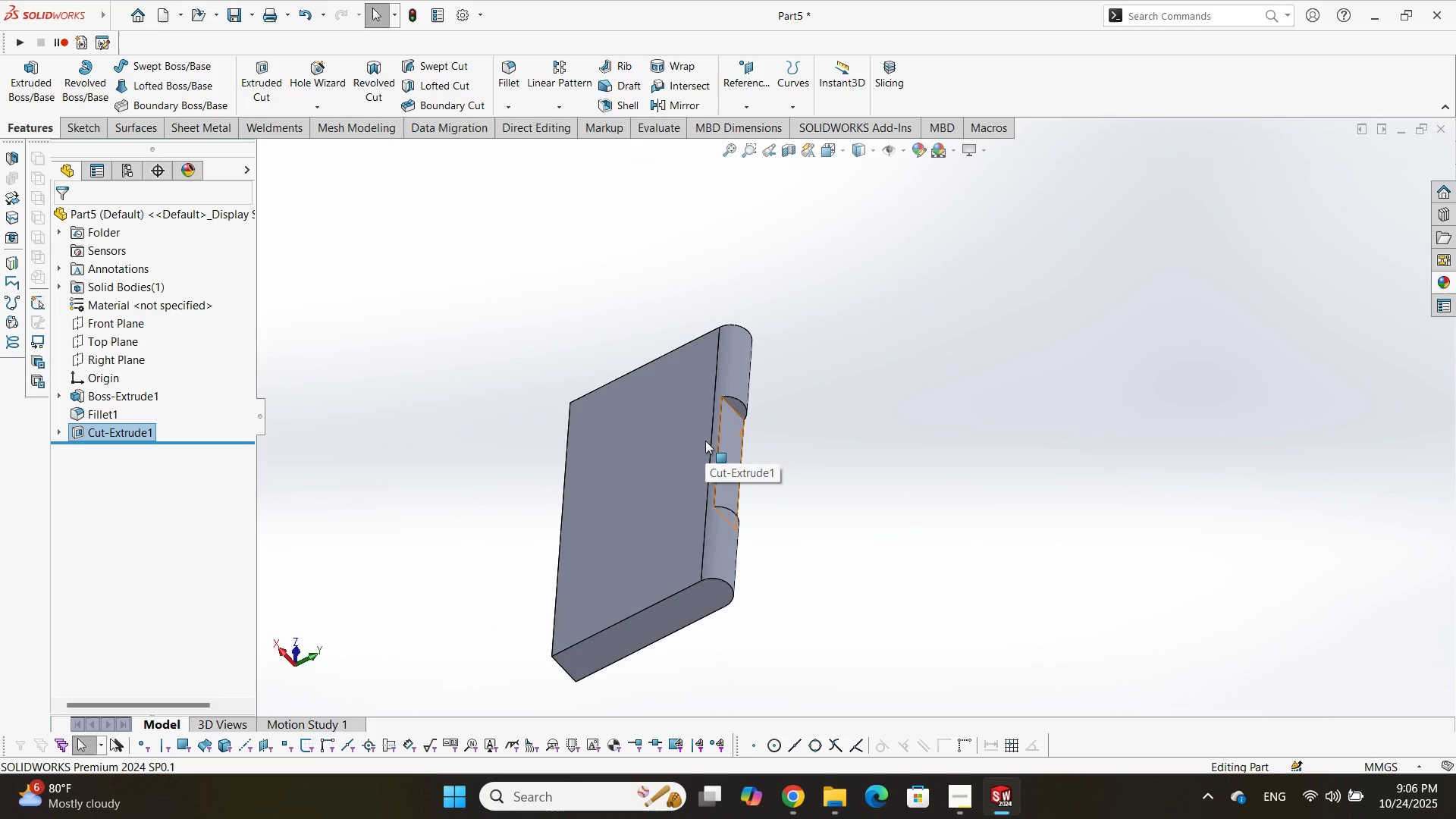 
wait(6.93)
 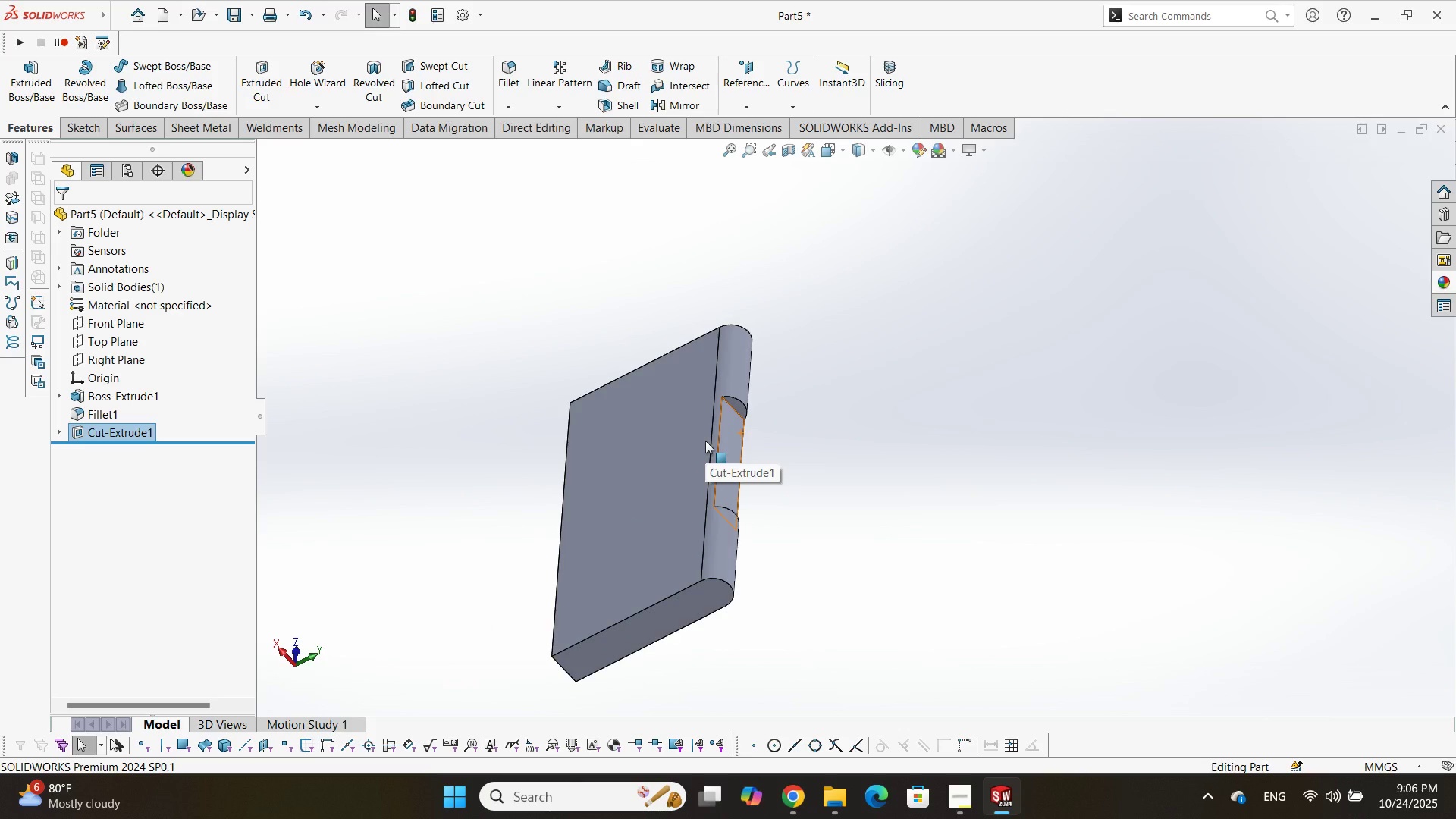 
scroll: coordinate [736, 466], scroll_direction: down, amount: 1.0
 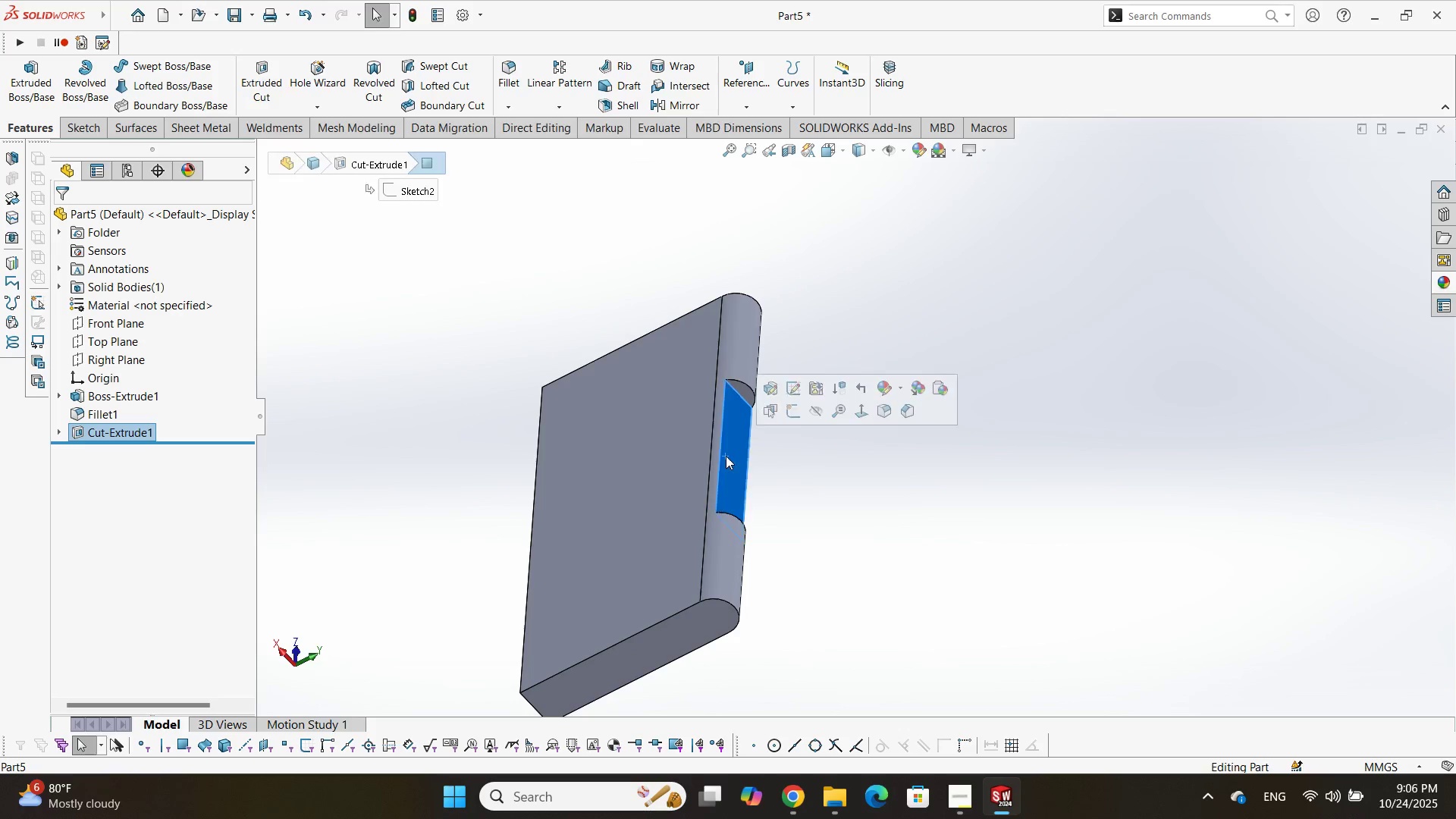 
double_click([726, 456])
 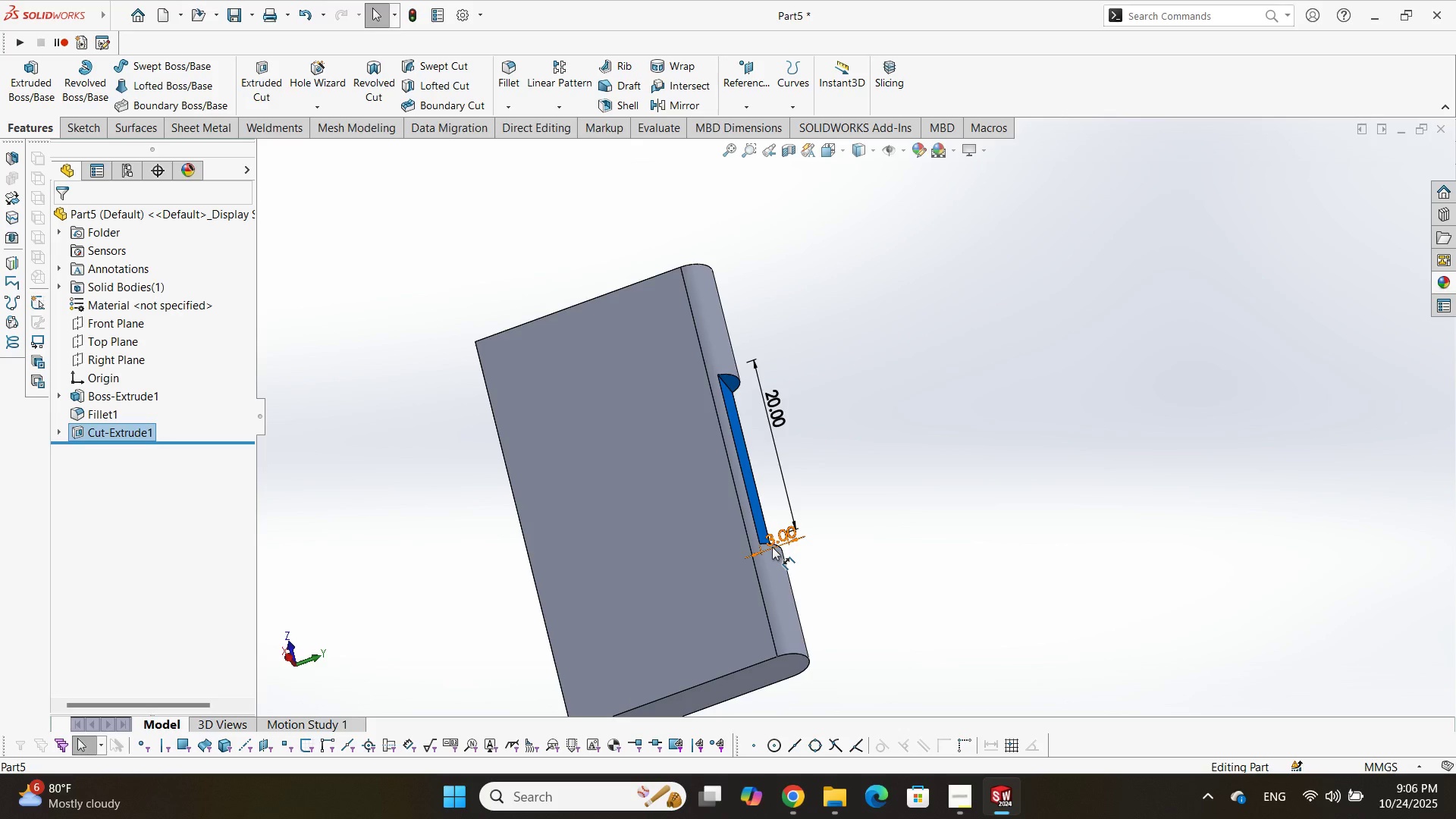 
double_click([772, 547])
 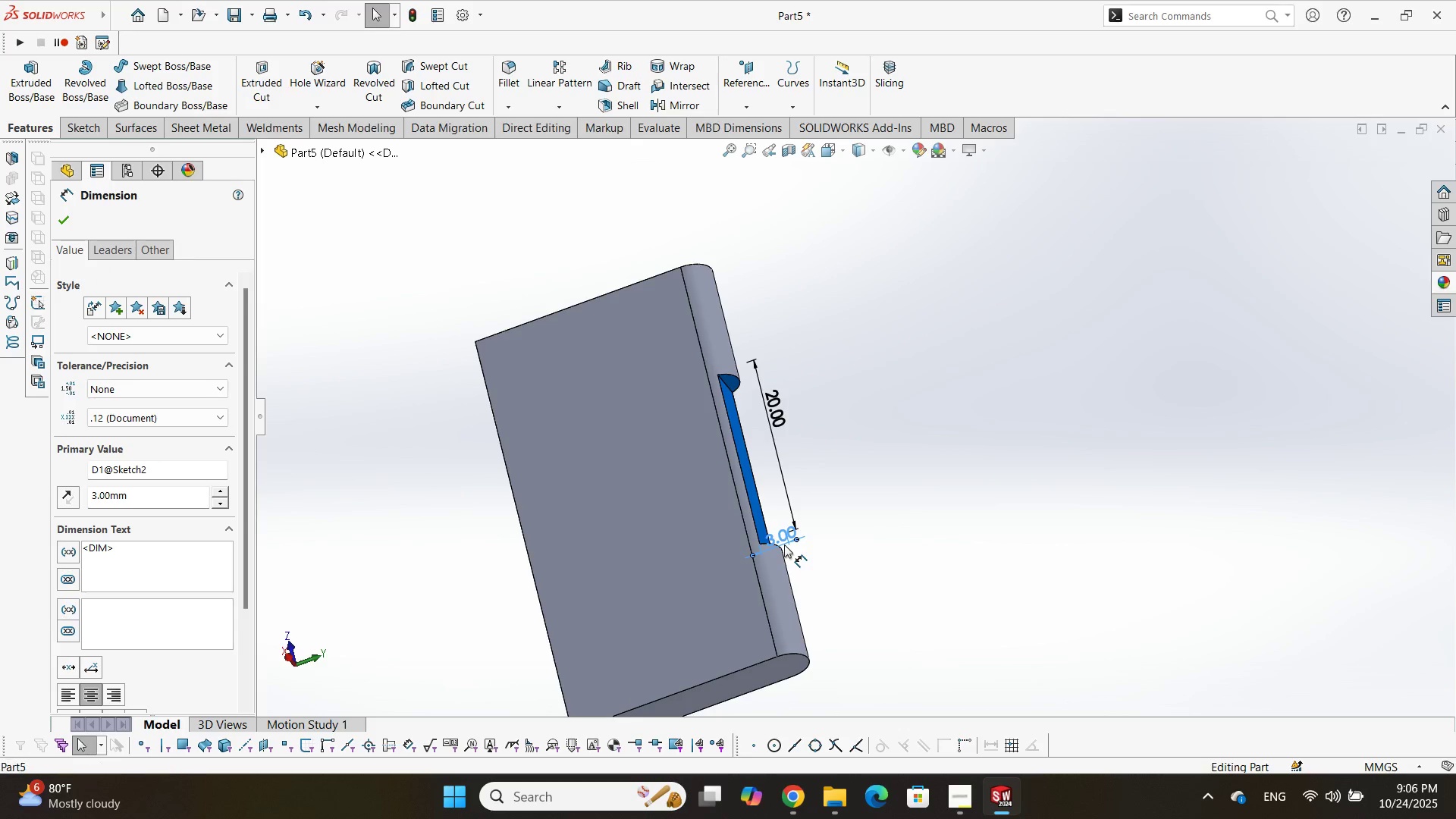 
double_click([784, 544])
 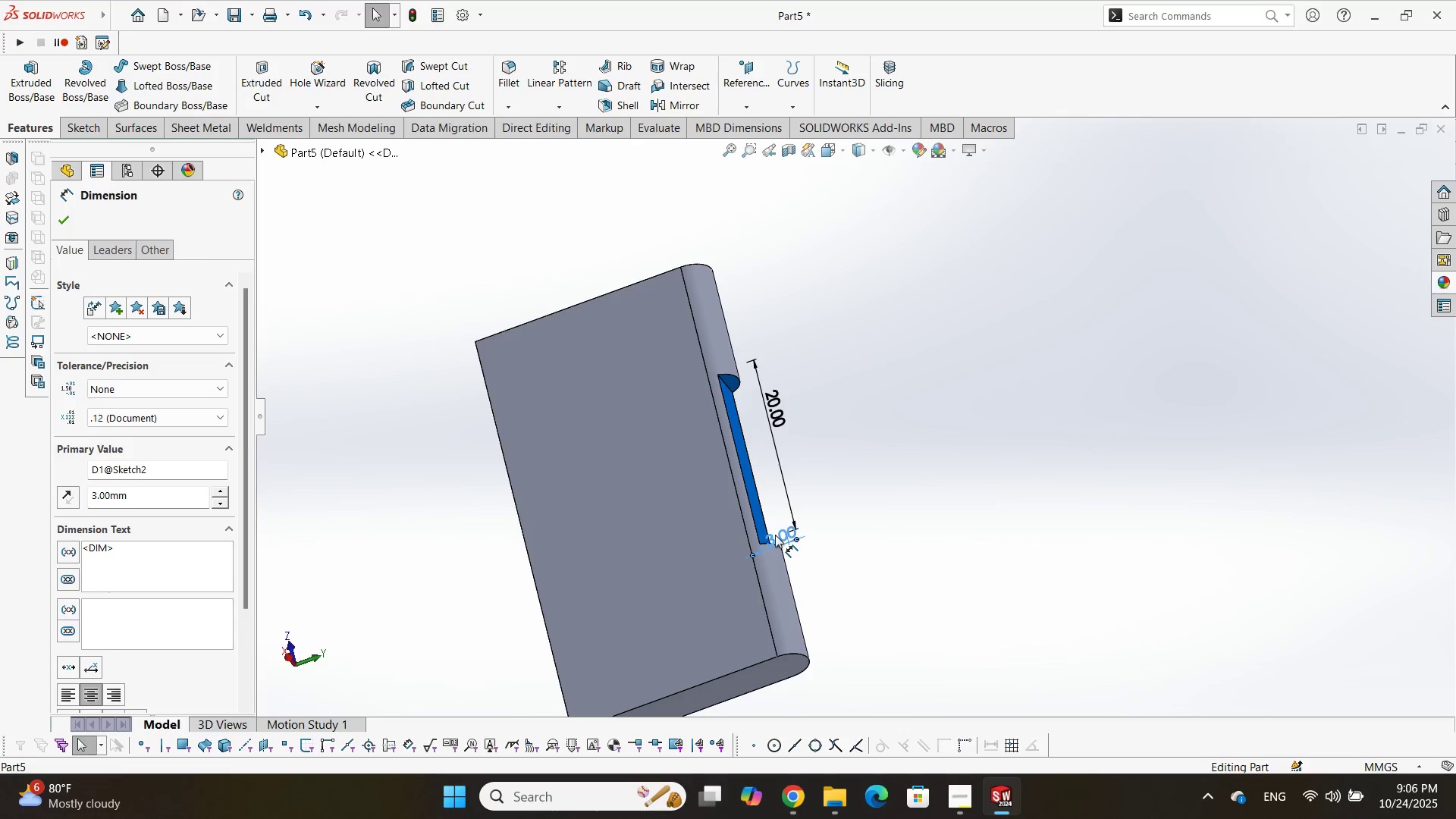 
double_click([775, 535])
 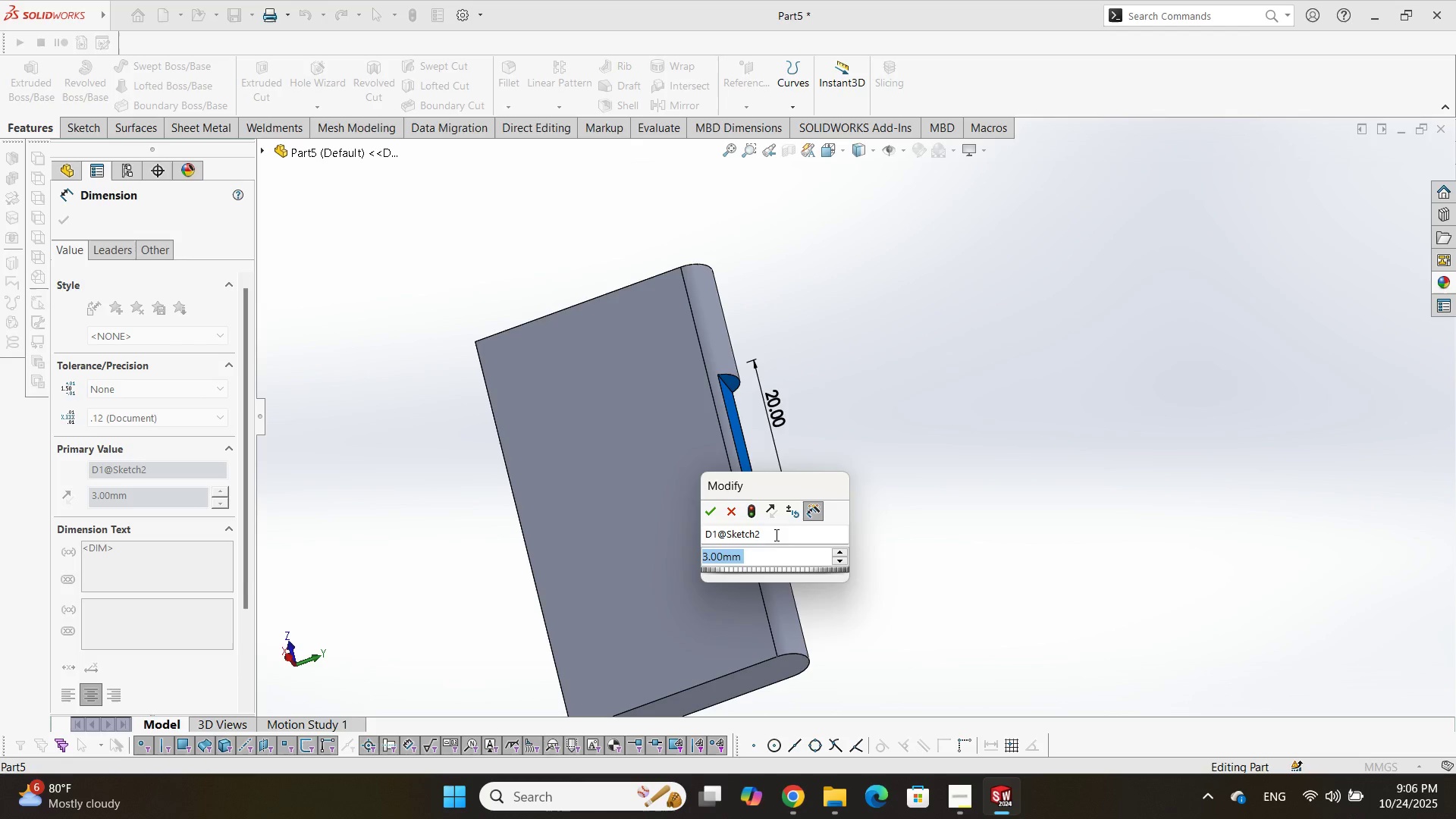 
key(Numpad4)
 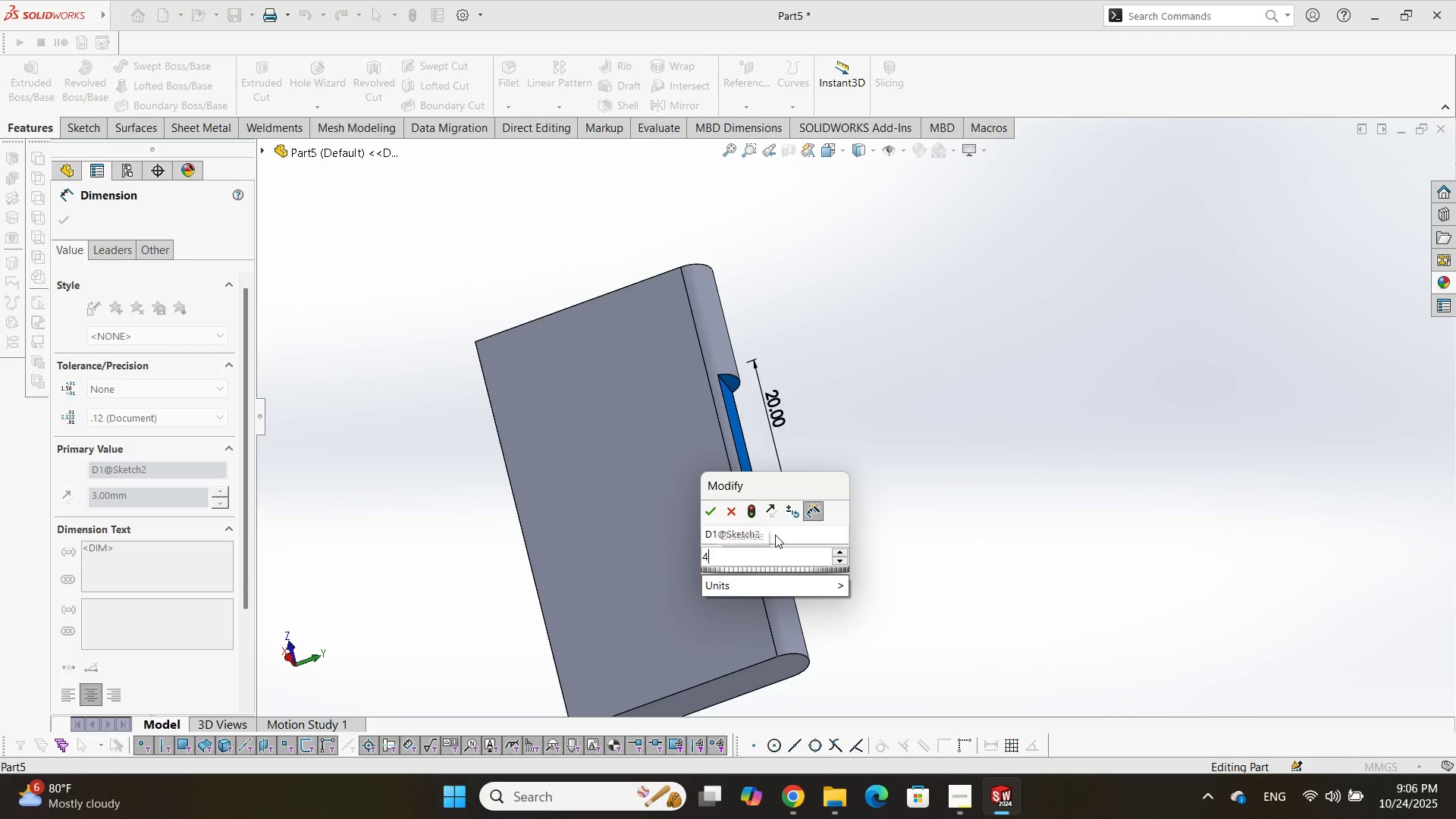 
key(NumpadEnter)
 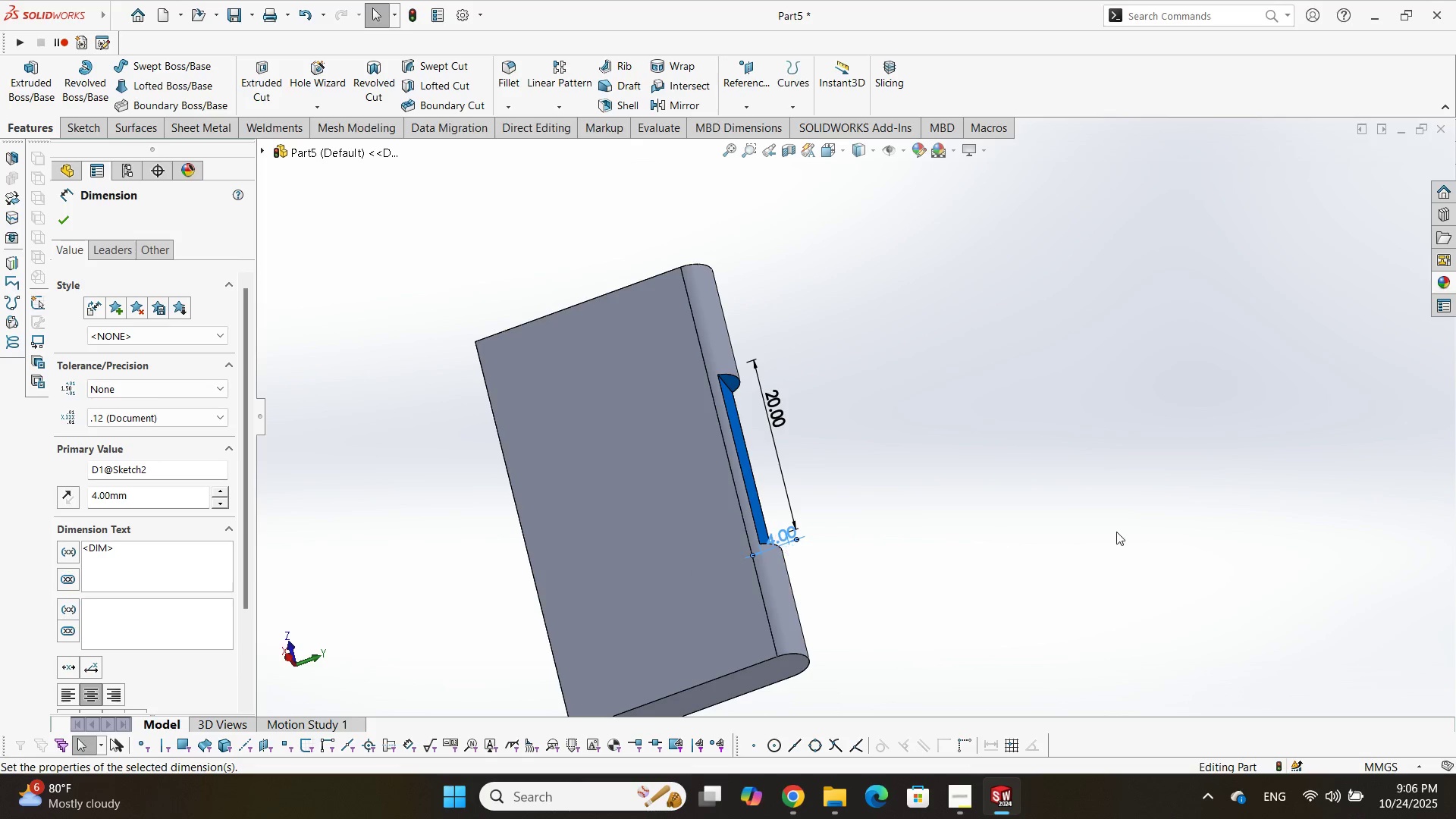 
key(Control+ControlLeft)
 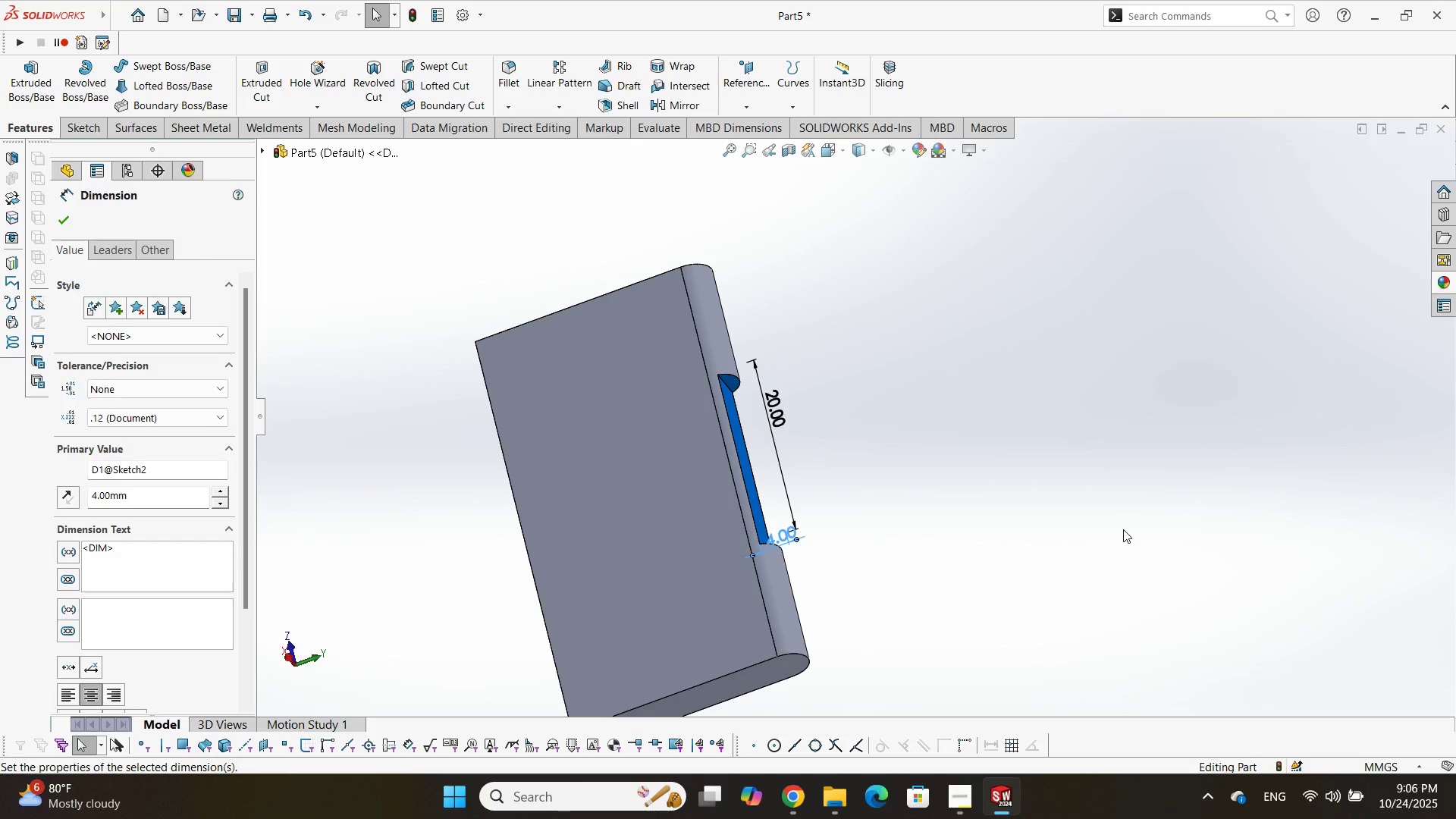 
key(Control+B)
 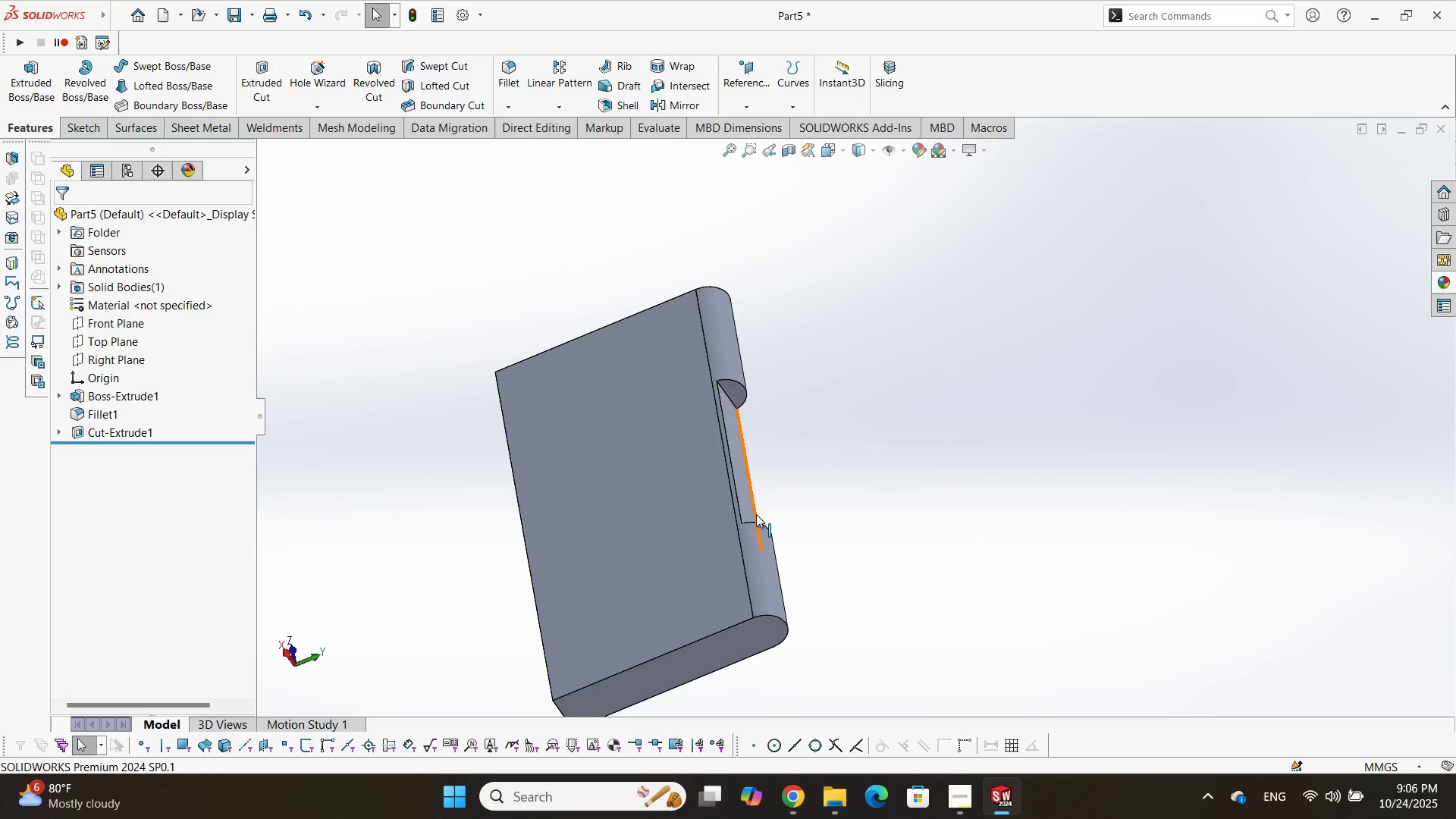 
scroll: coordinate [729, 444], scroll_direction: down, amount: 1.0
 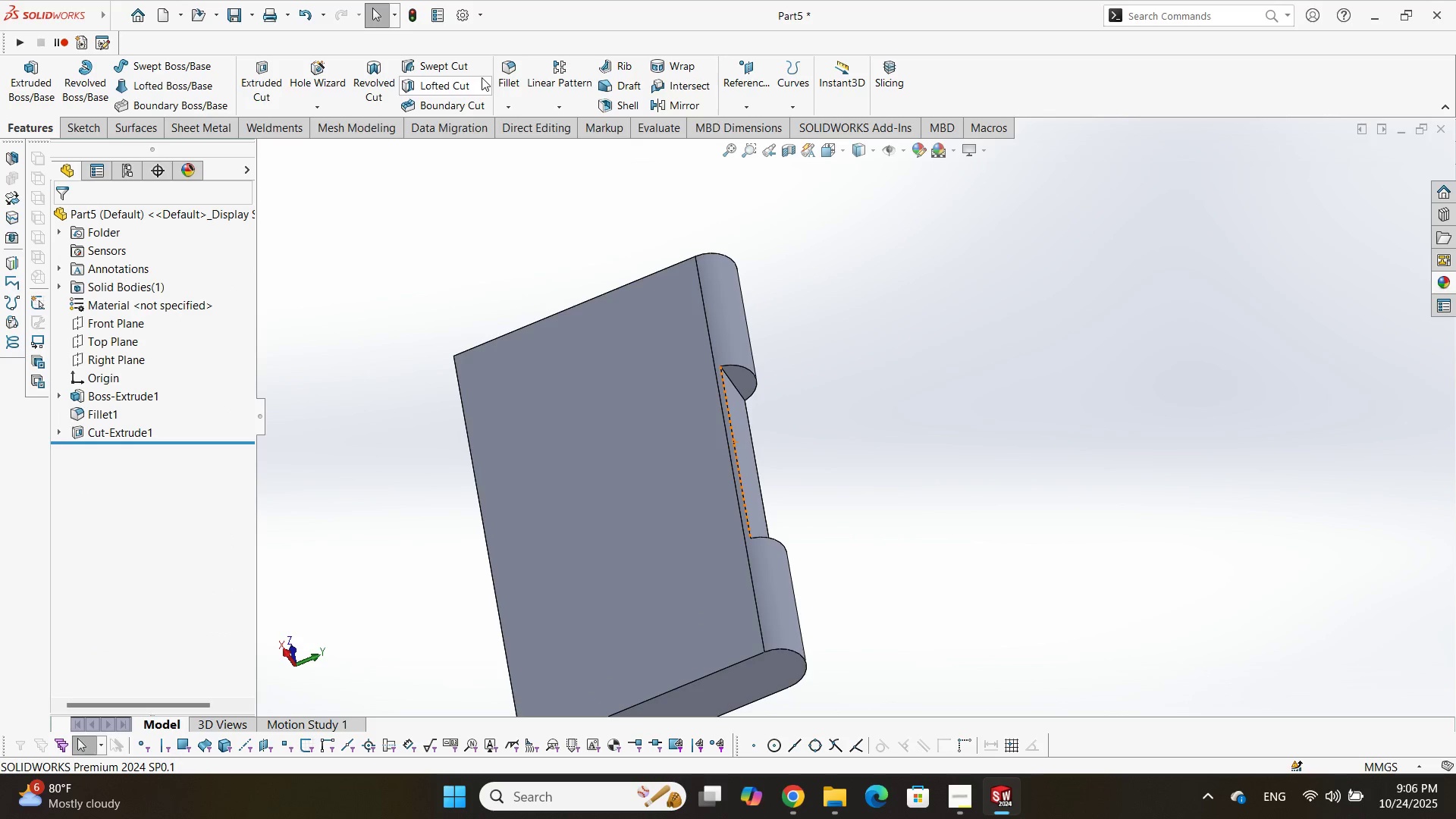 
left_click([500, 80])
 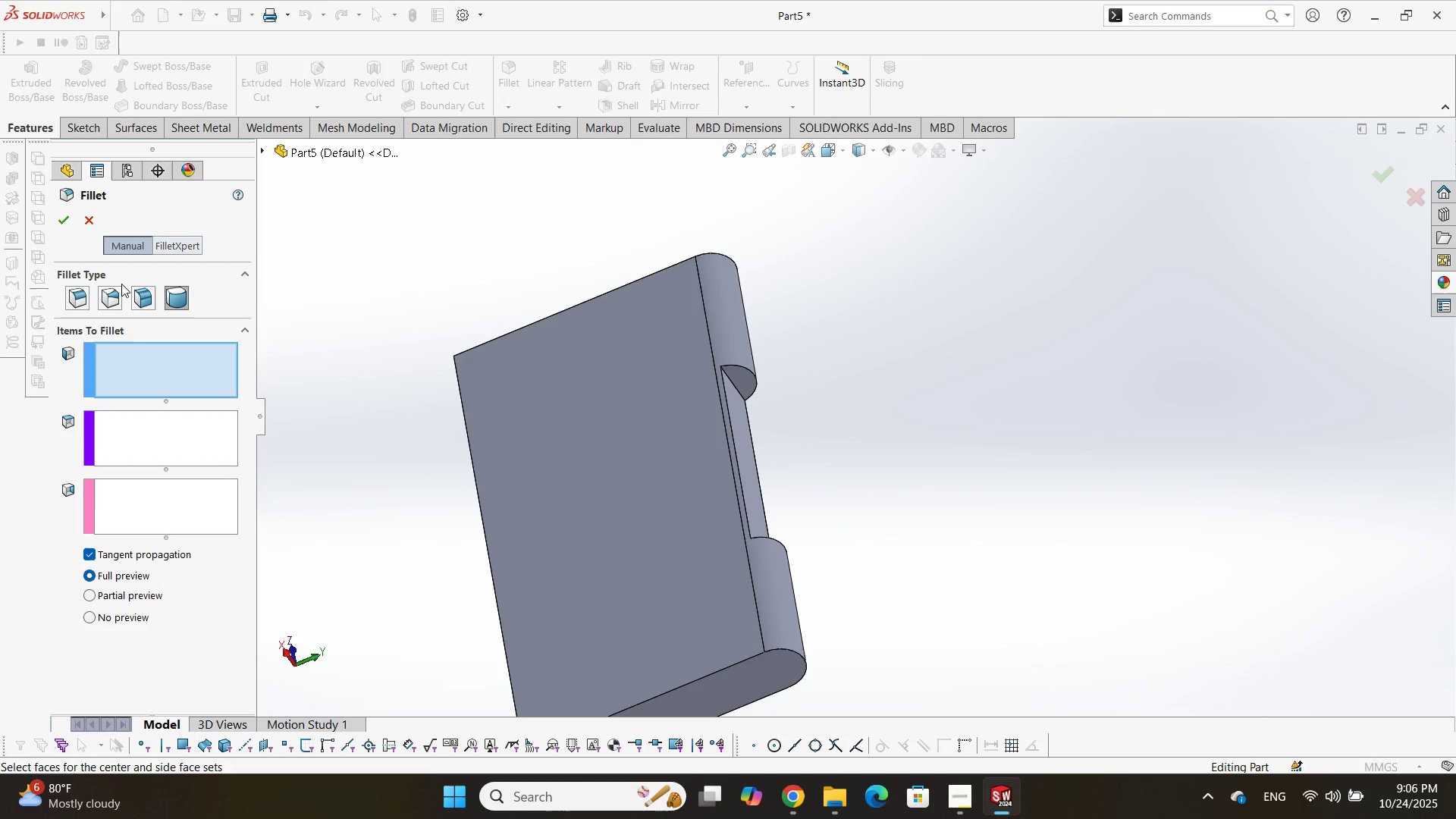 
left_click([87, 294])
 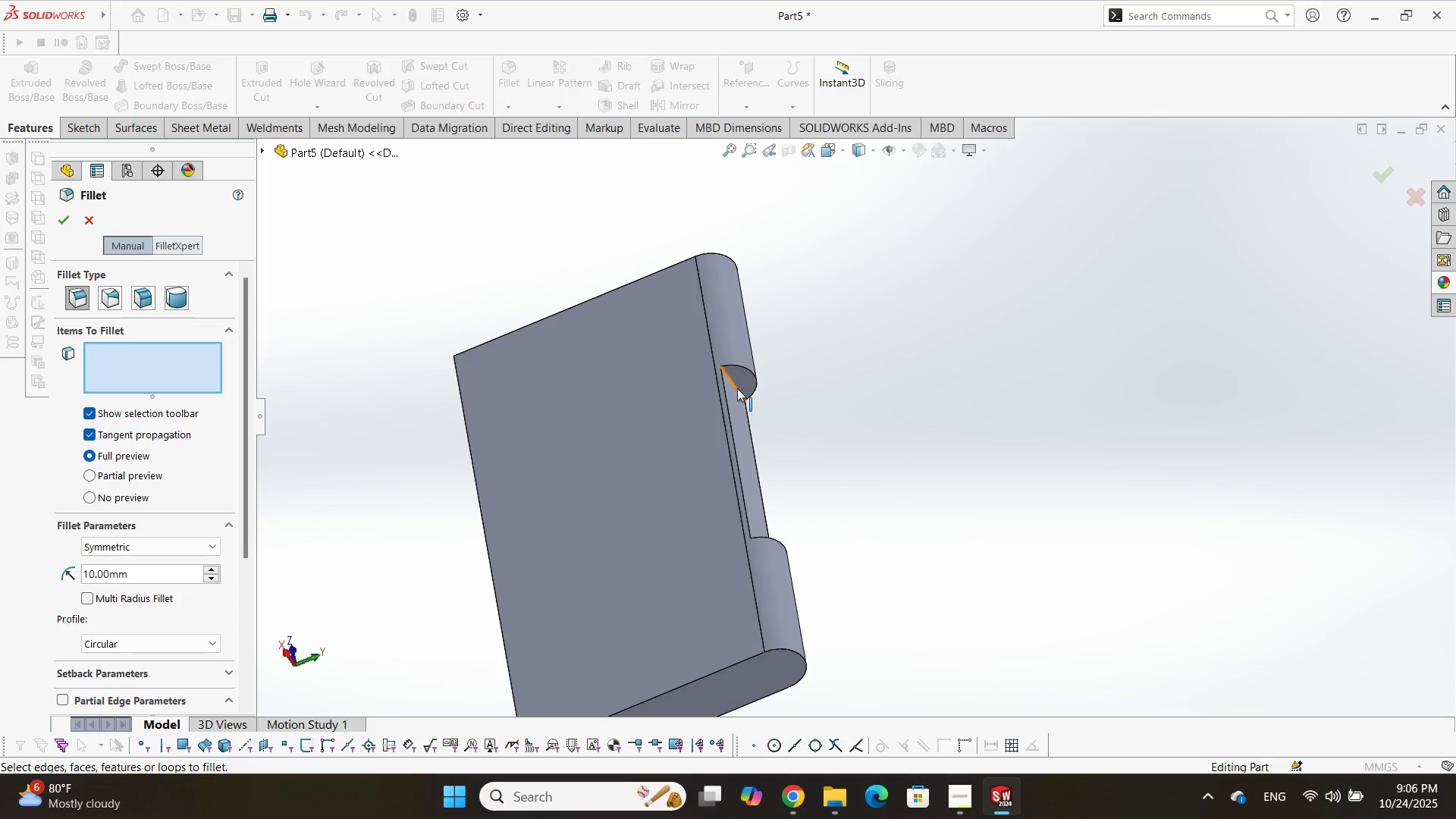 
left_click([737, 388])
 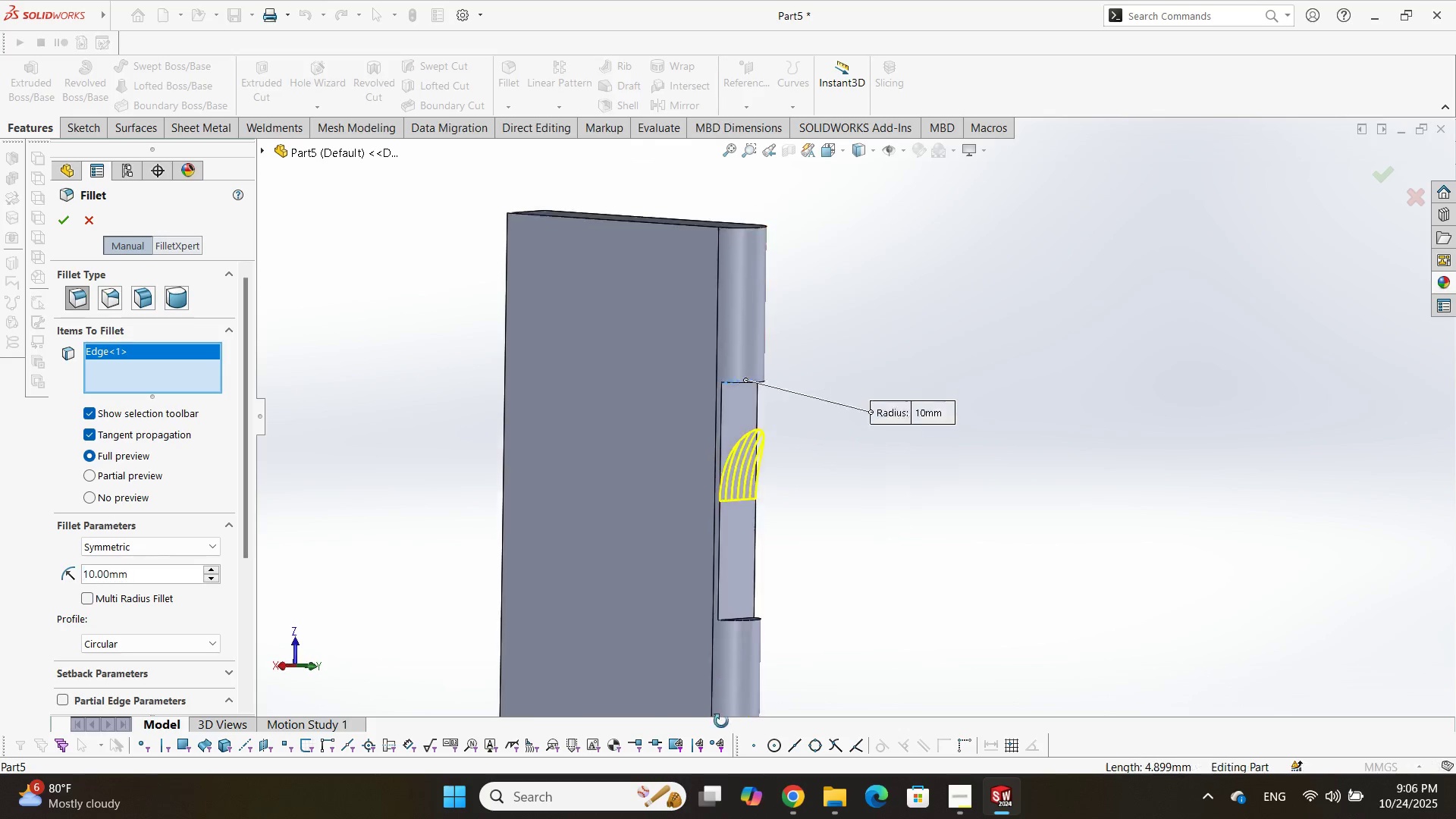 
scroll: coordinate [726, 615], scroll_direction: down, amount: 2.0
 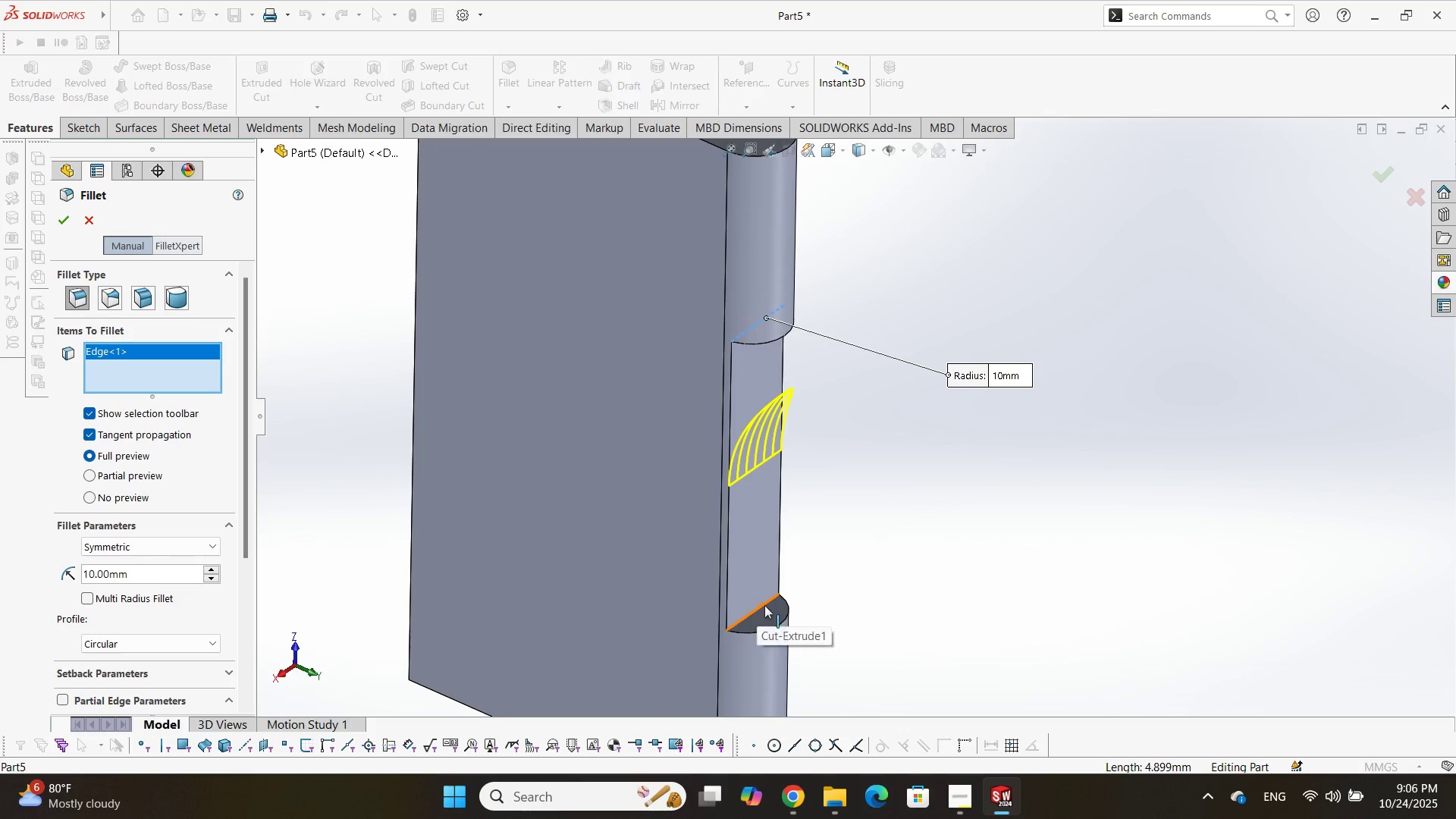 
left_click([764, 605])
 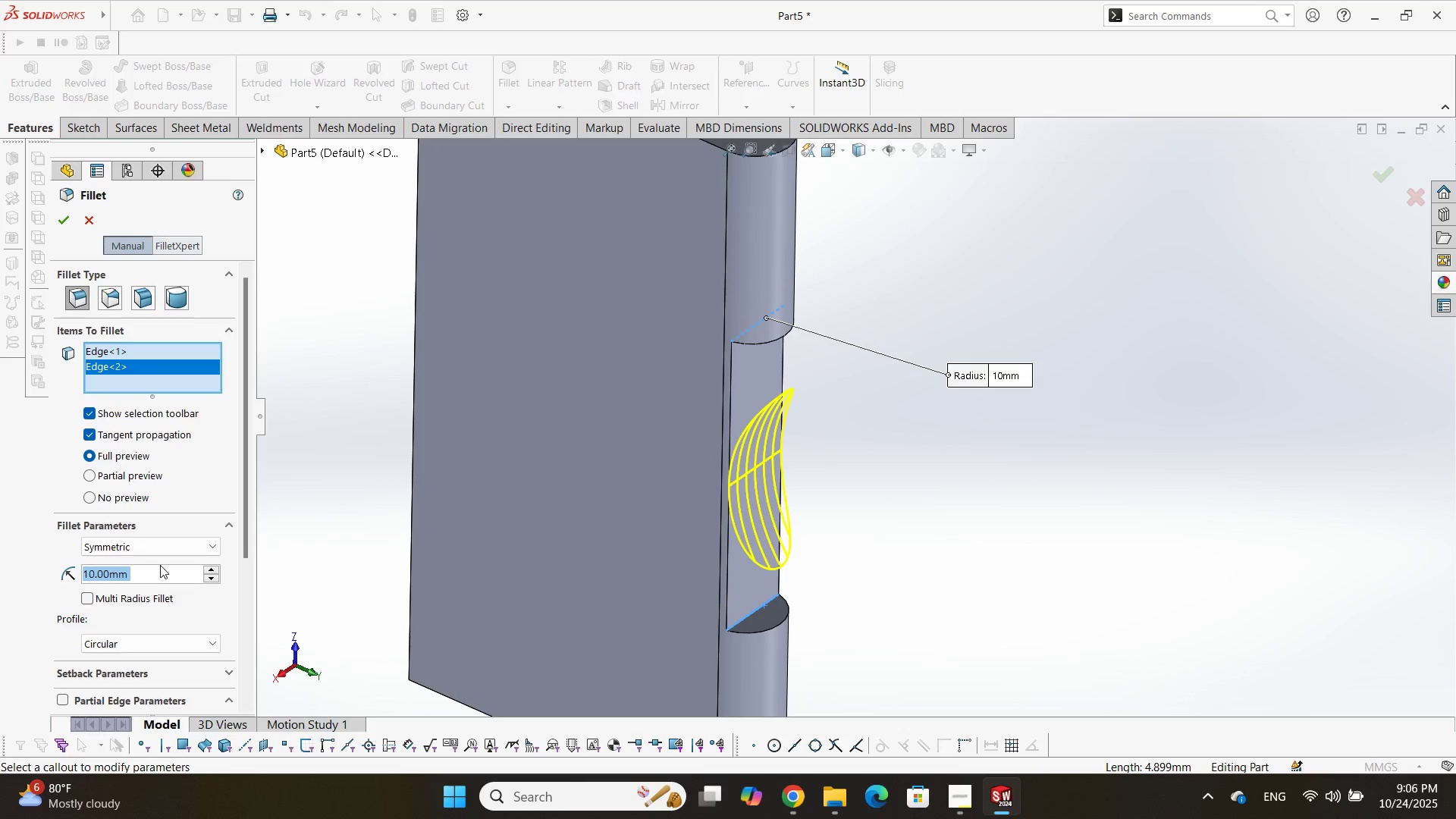 
key(Numpad0)
 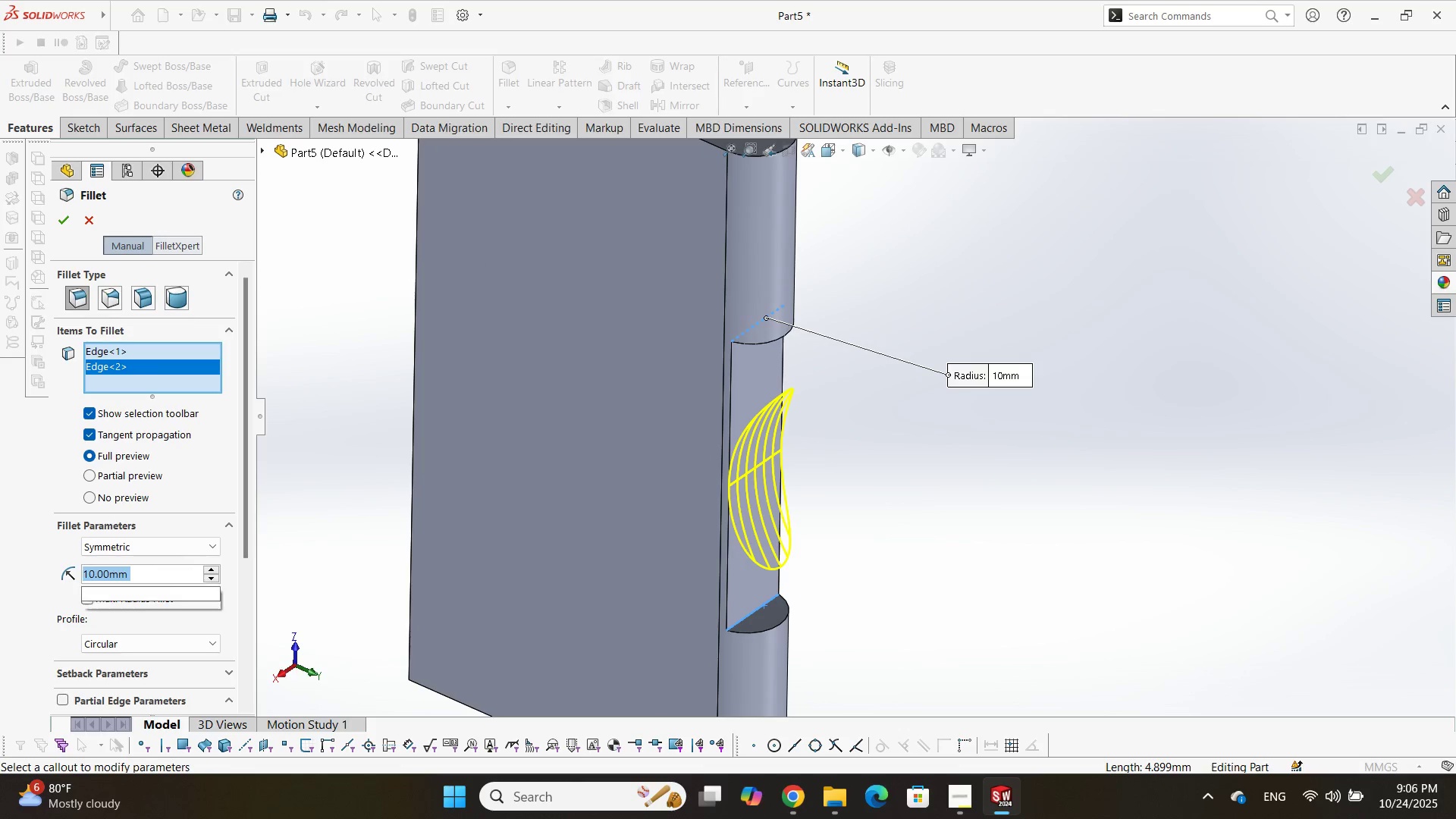 
key(NumpadDecimal)
 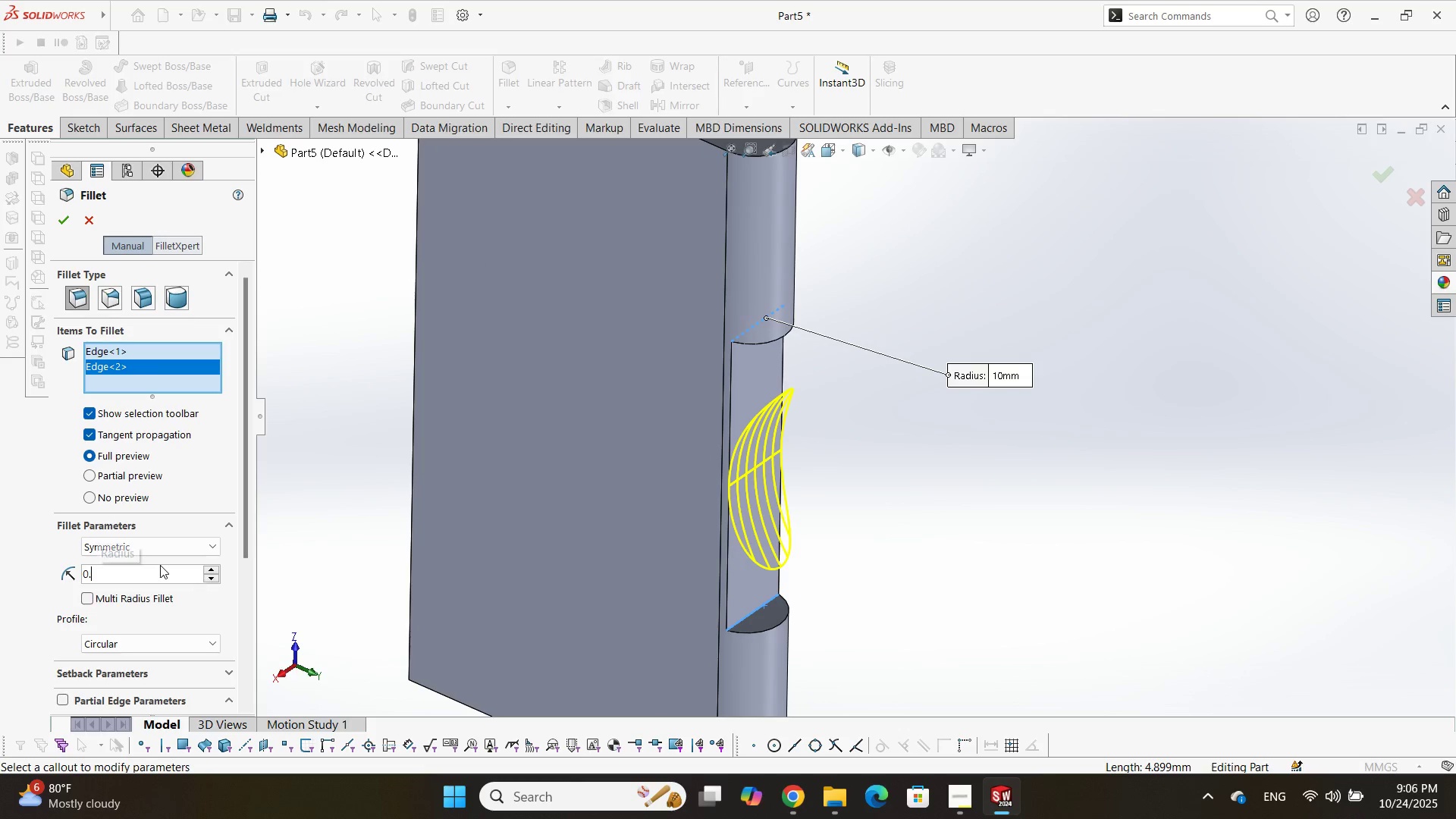 
key(Numpad2)
 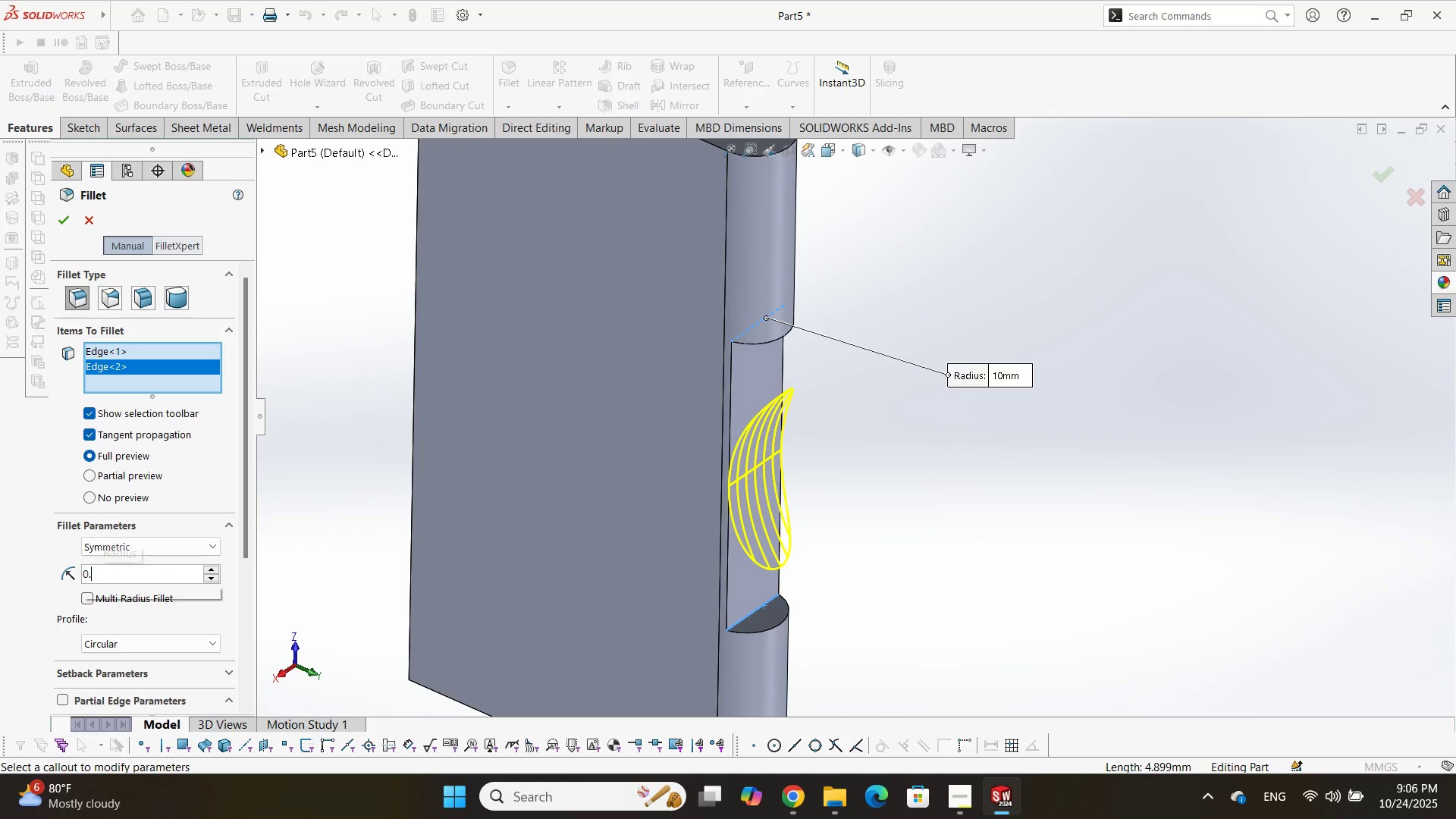 
key(NumpadEnter)
 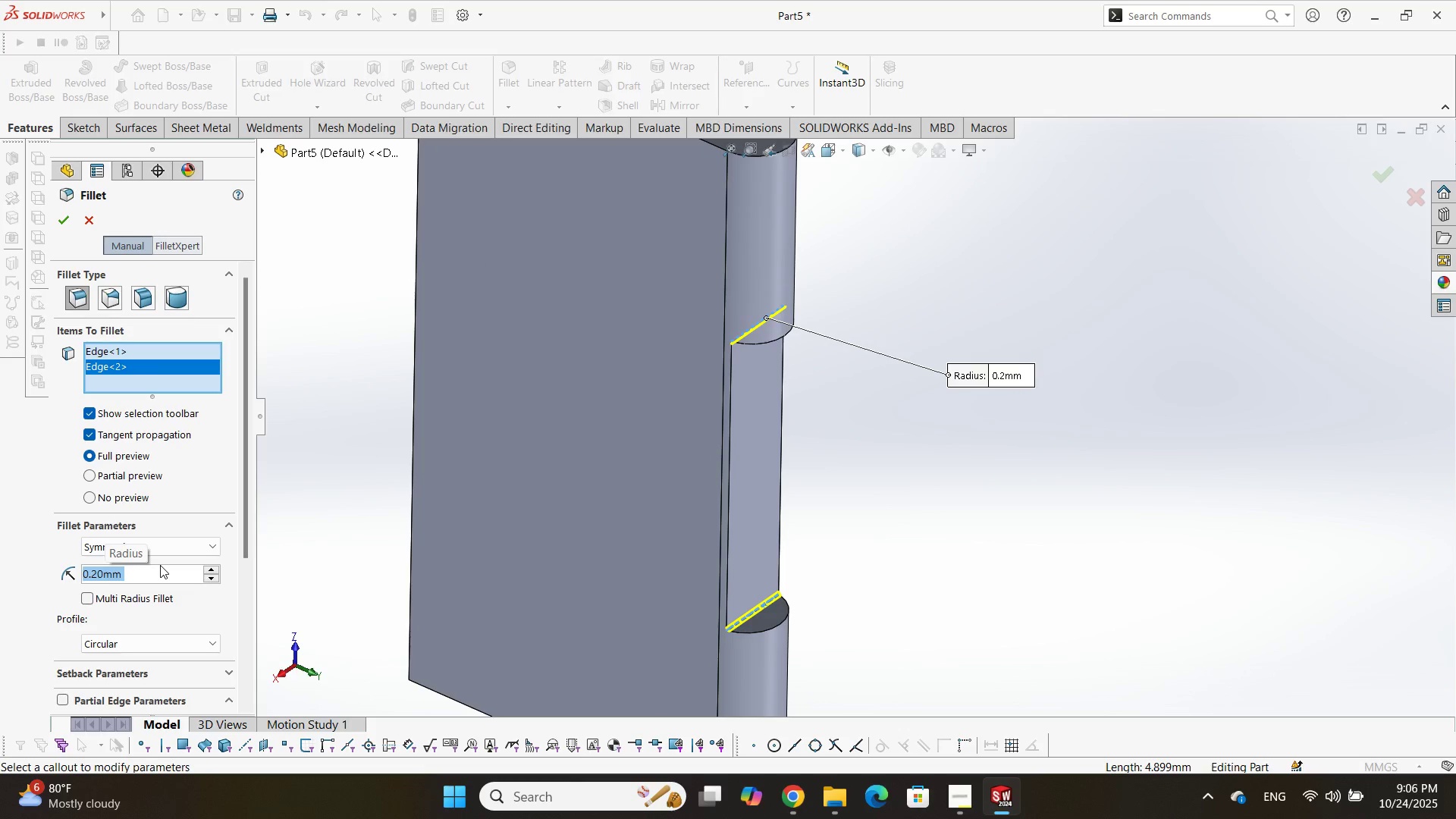 
key(Numpad0)
 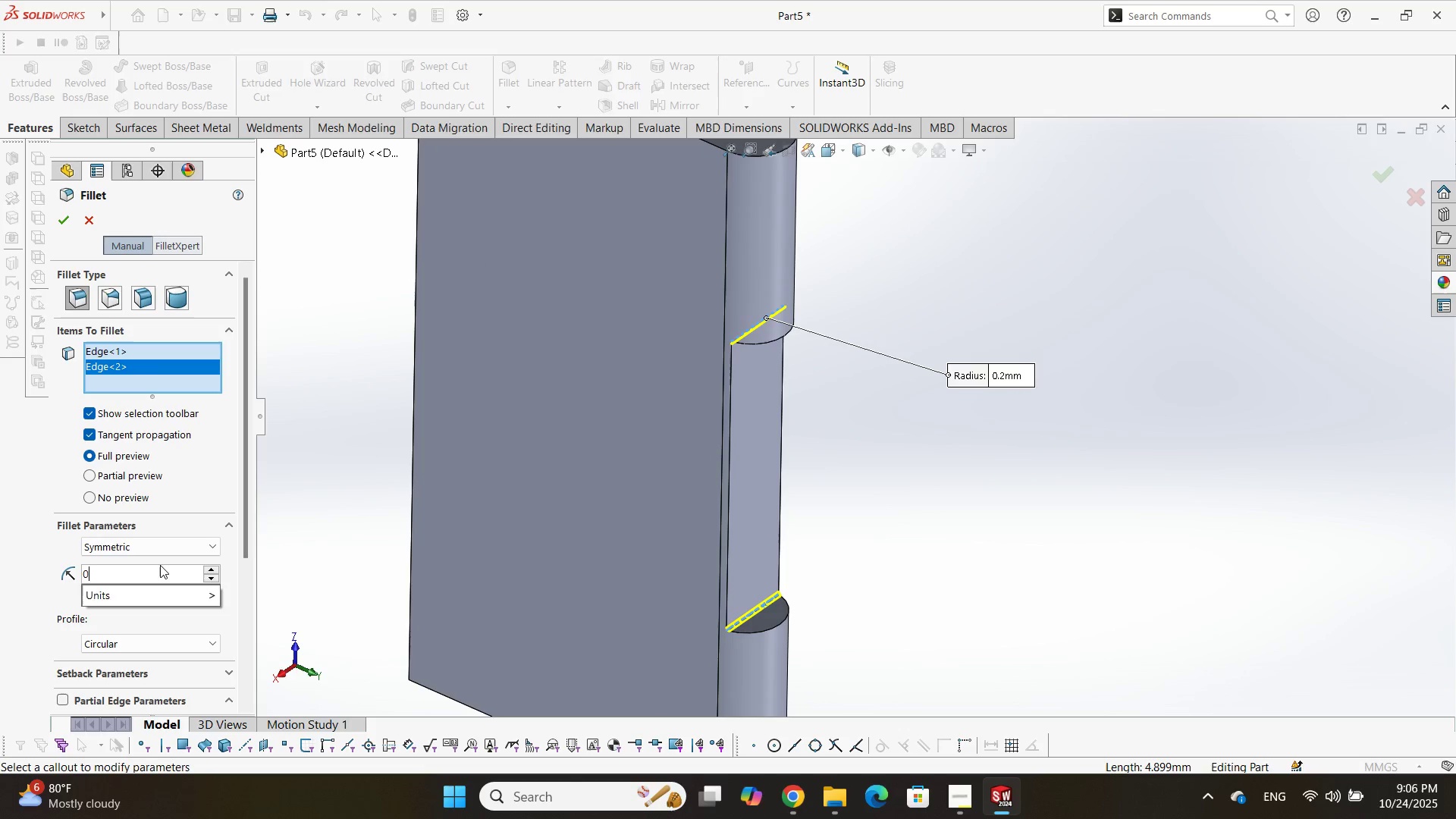 
key(NumpadDecimal)
 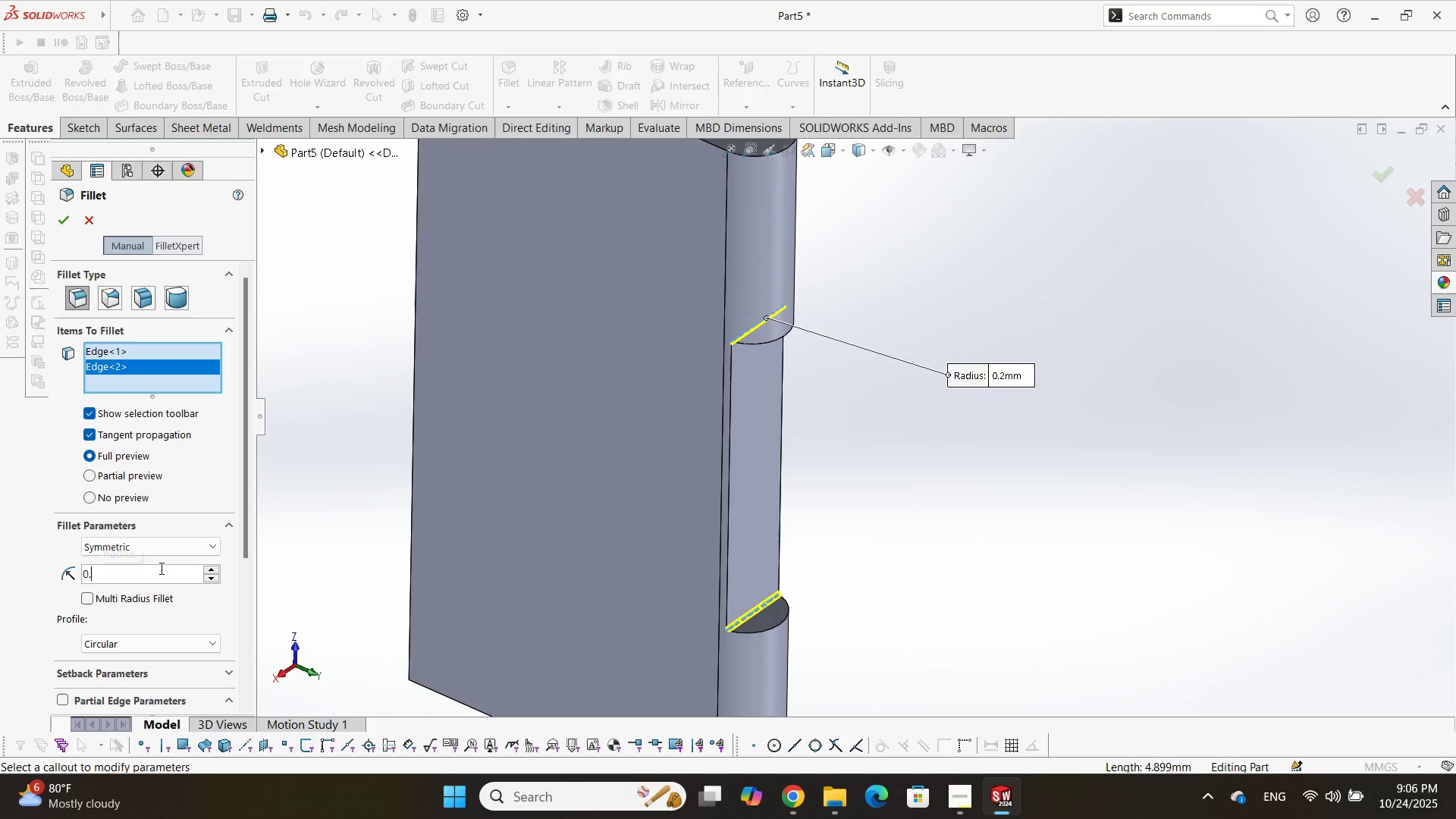 
key(Numpad5)
 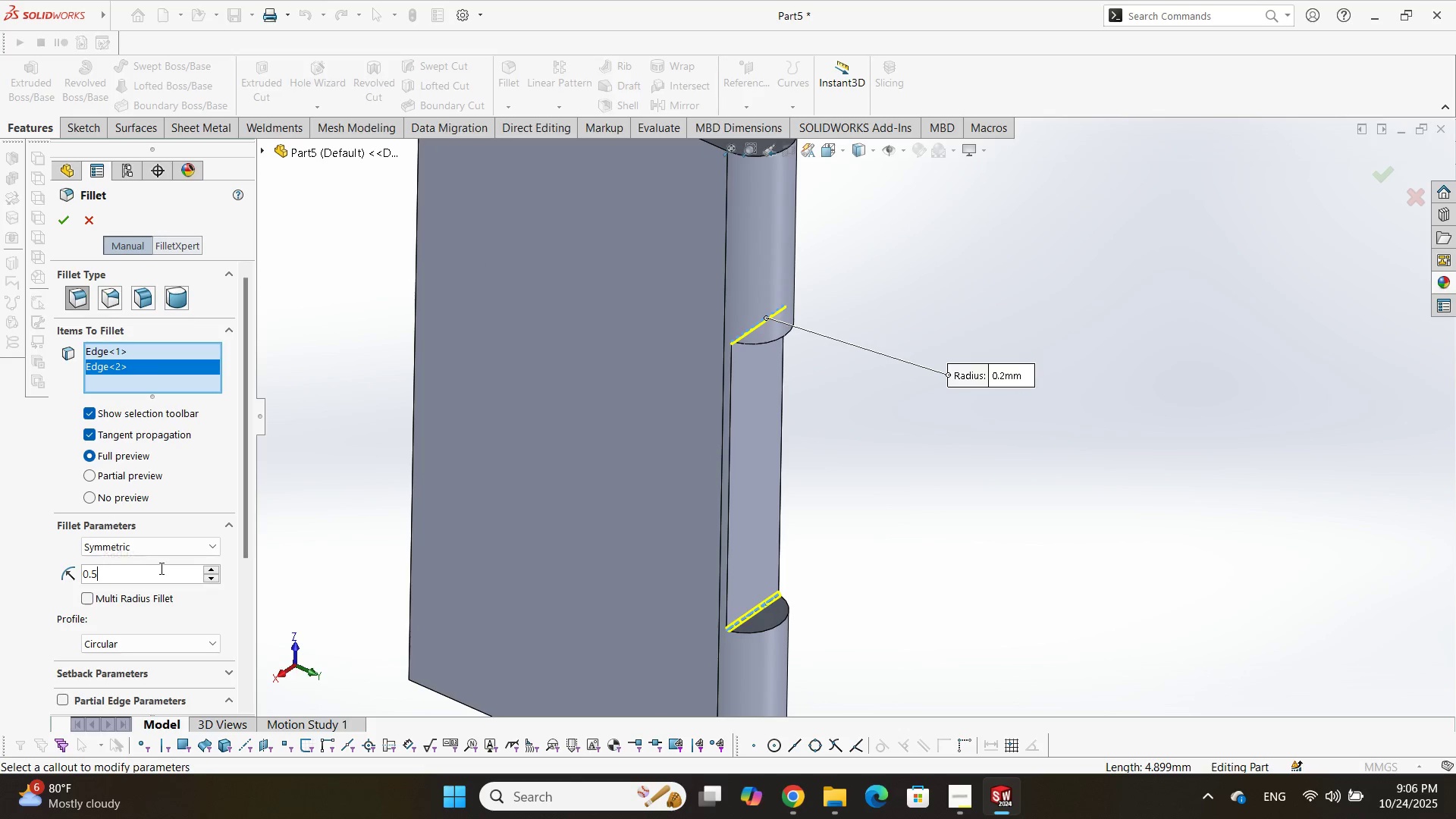 
key(NumpadEnter)
 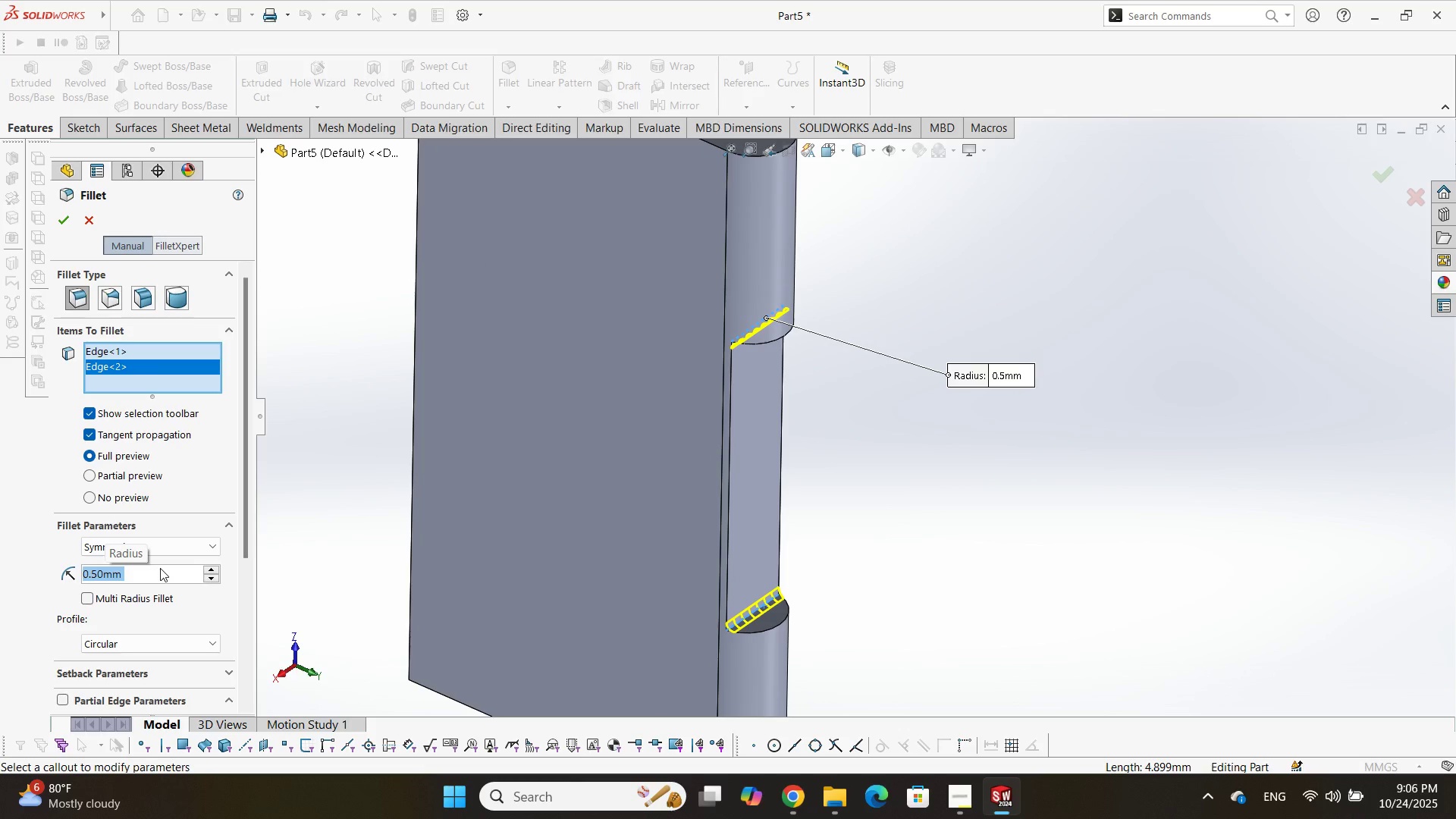 
key(NumpadEnter)
 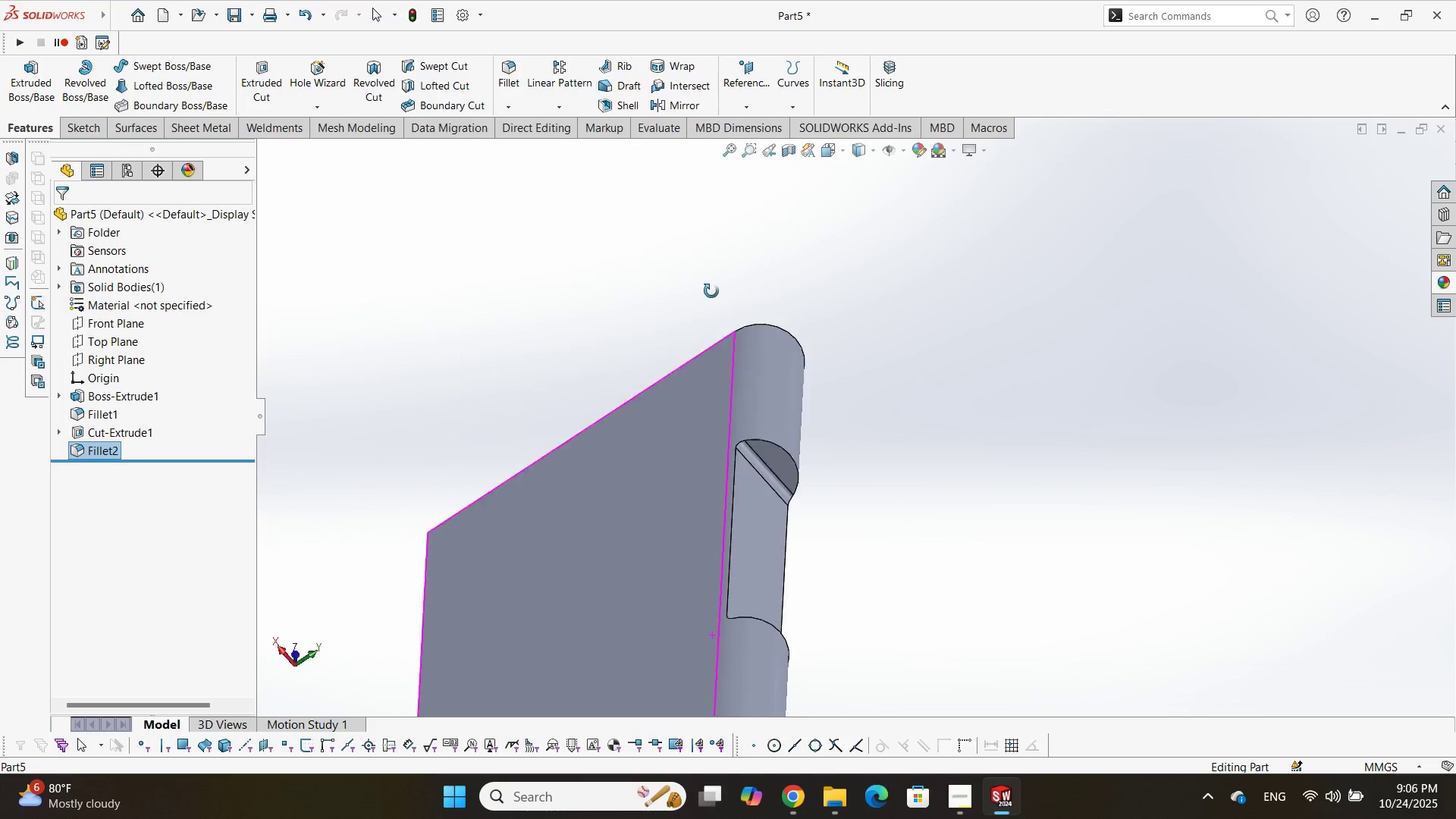 
scroll: coordinate [675, 490], scroll_direction: up, amount: 1.0
 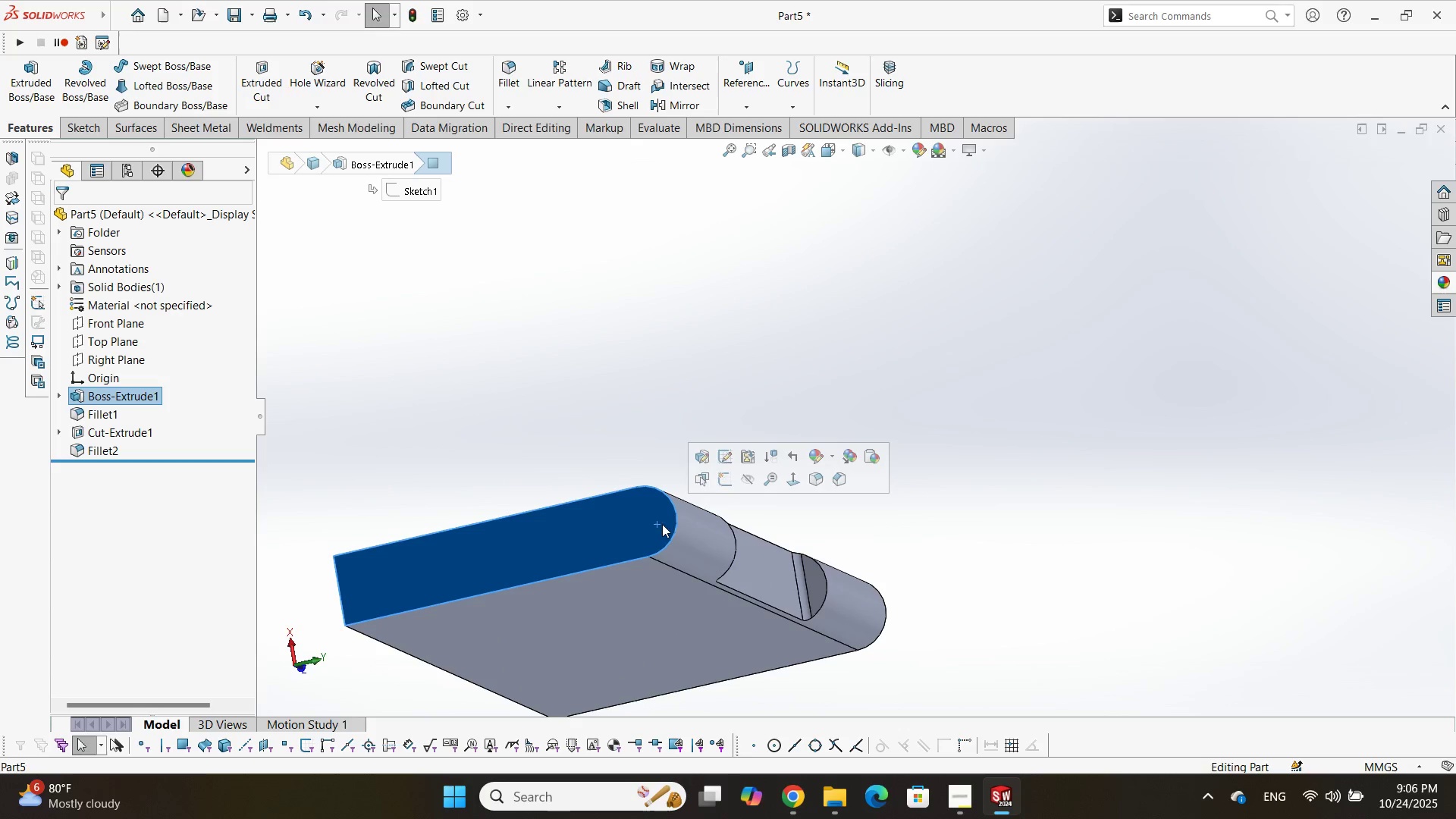 
left_click([722, 475])
 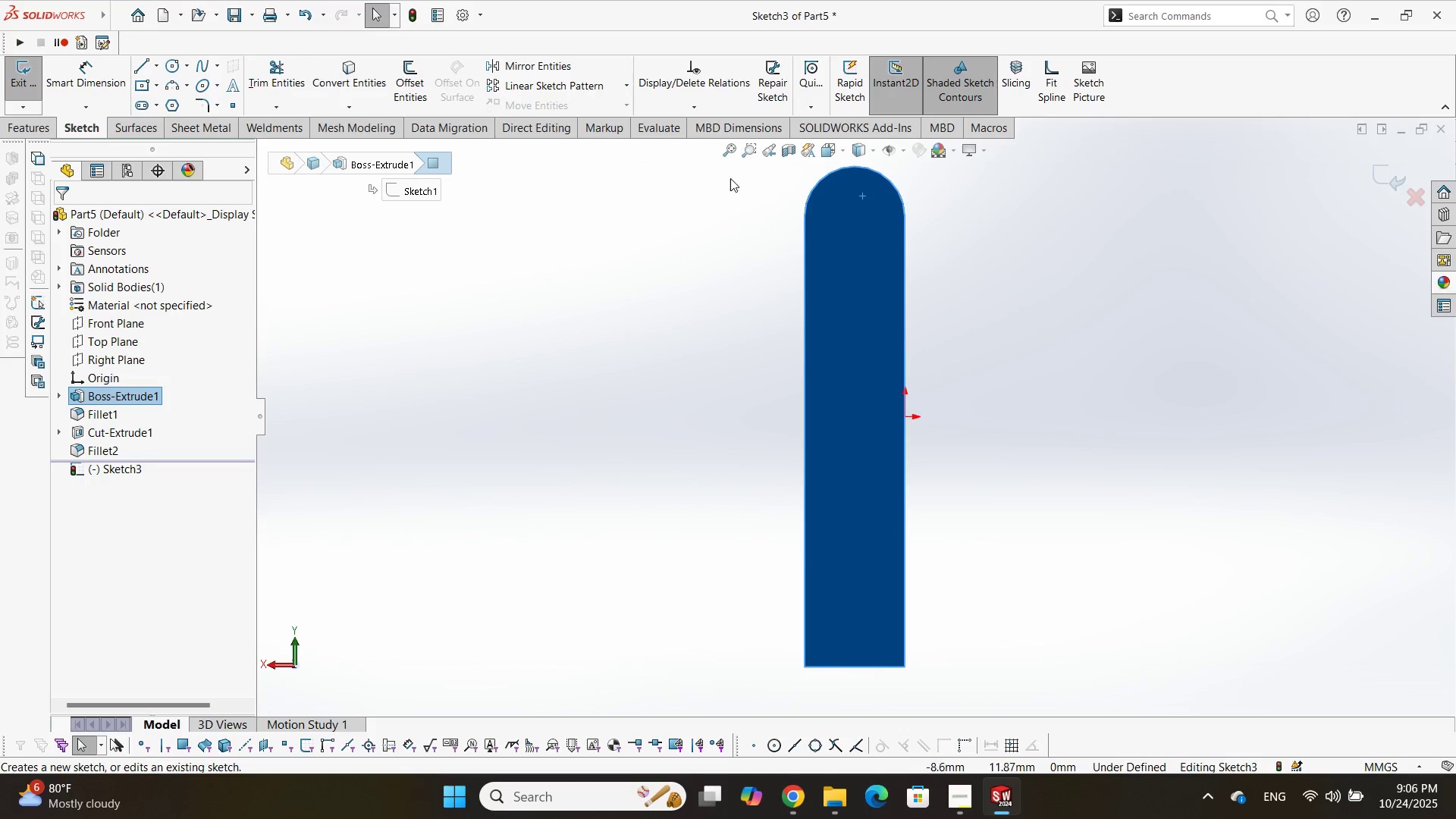 
scroll: coordinate [792, 159], scroll_direction: down, amount: 3.0
 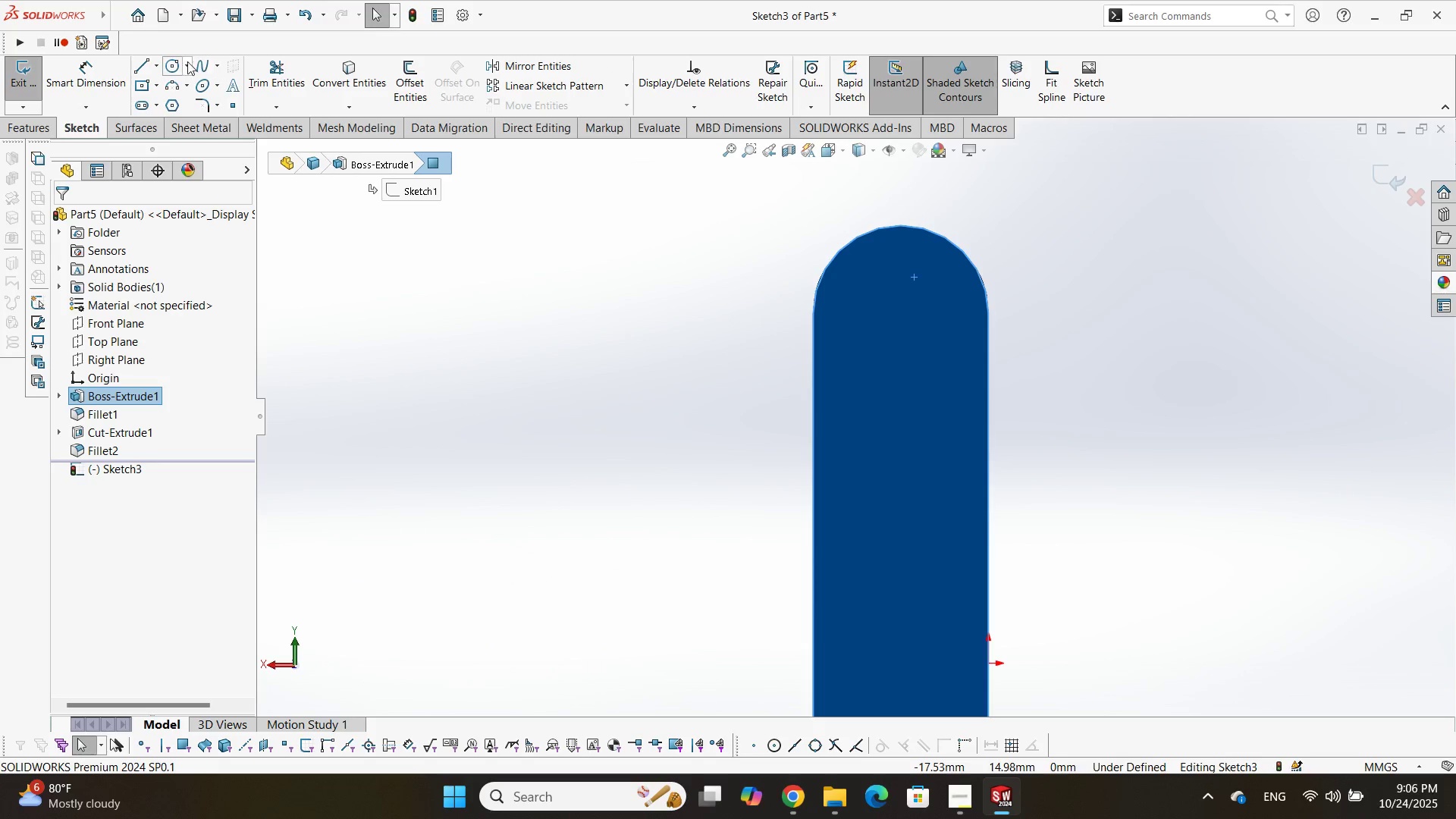 
left_click([168, 61])
 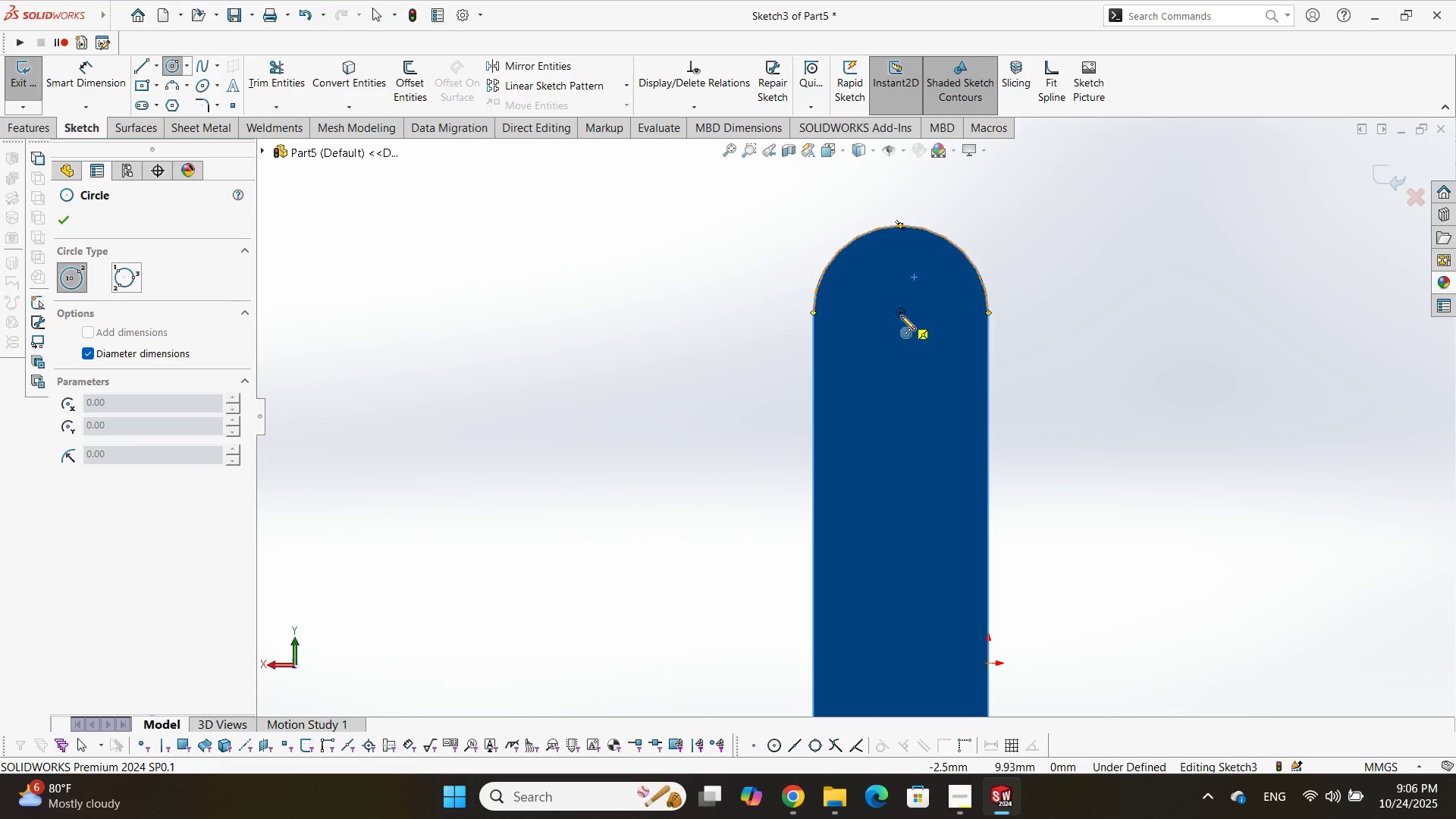 
wait(5.98)
 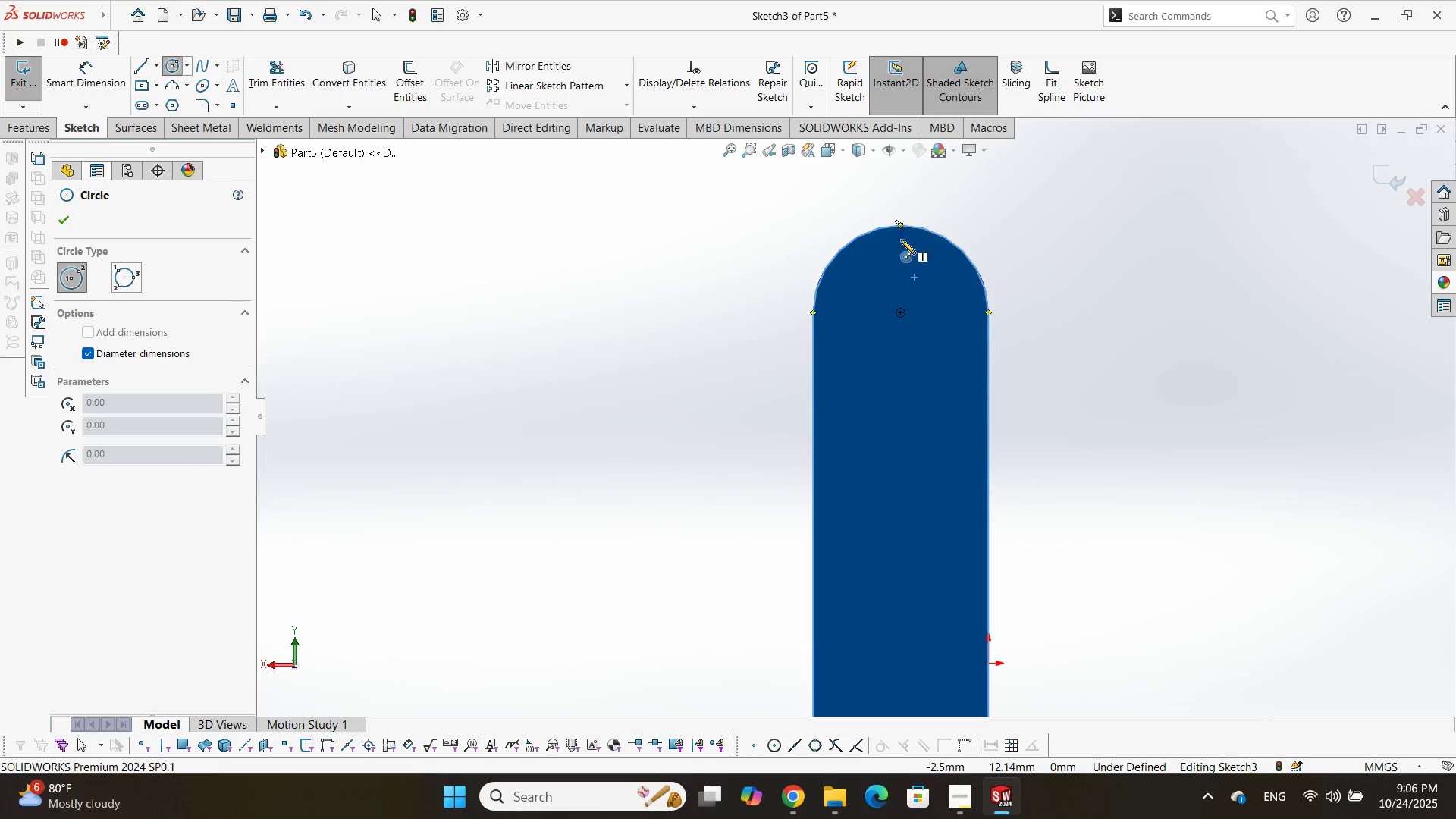 
left_click([901, 276])
 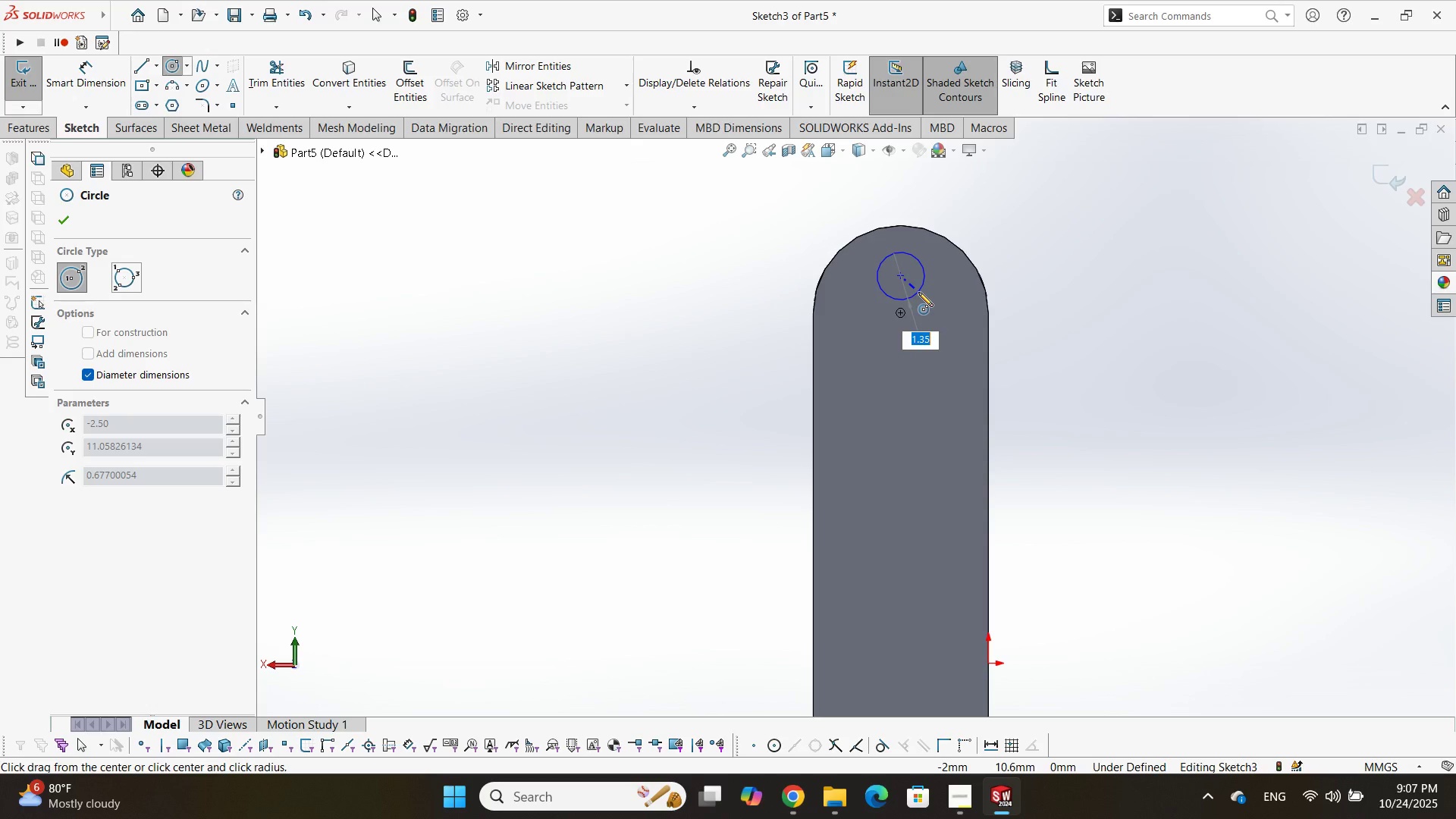 
left_click([918, 292])
 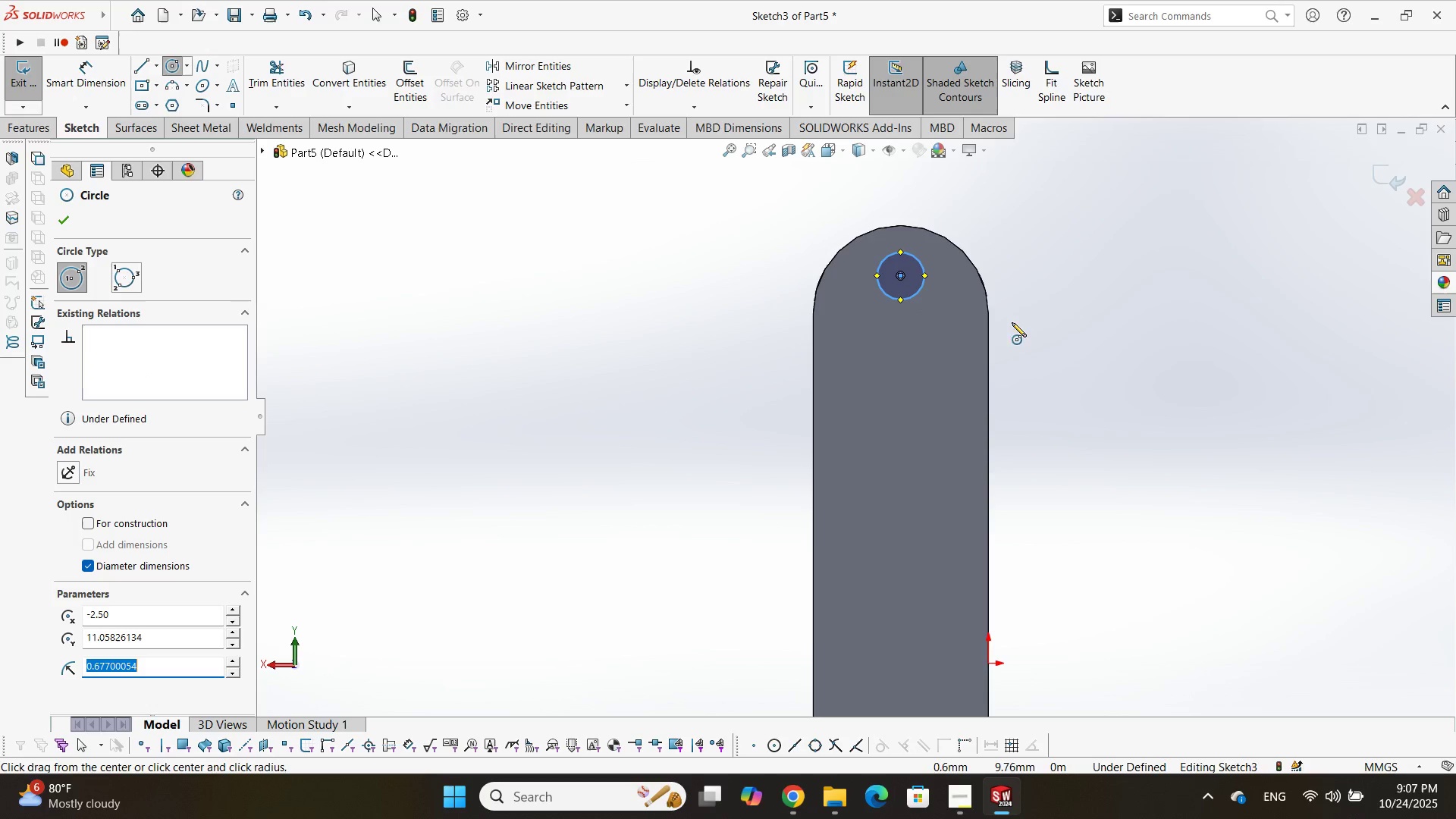 
scroll: coordinate [1041, 328], scroll_direction: up, amount: 3.0
 